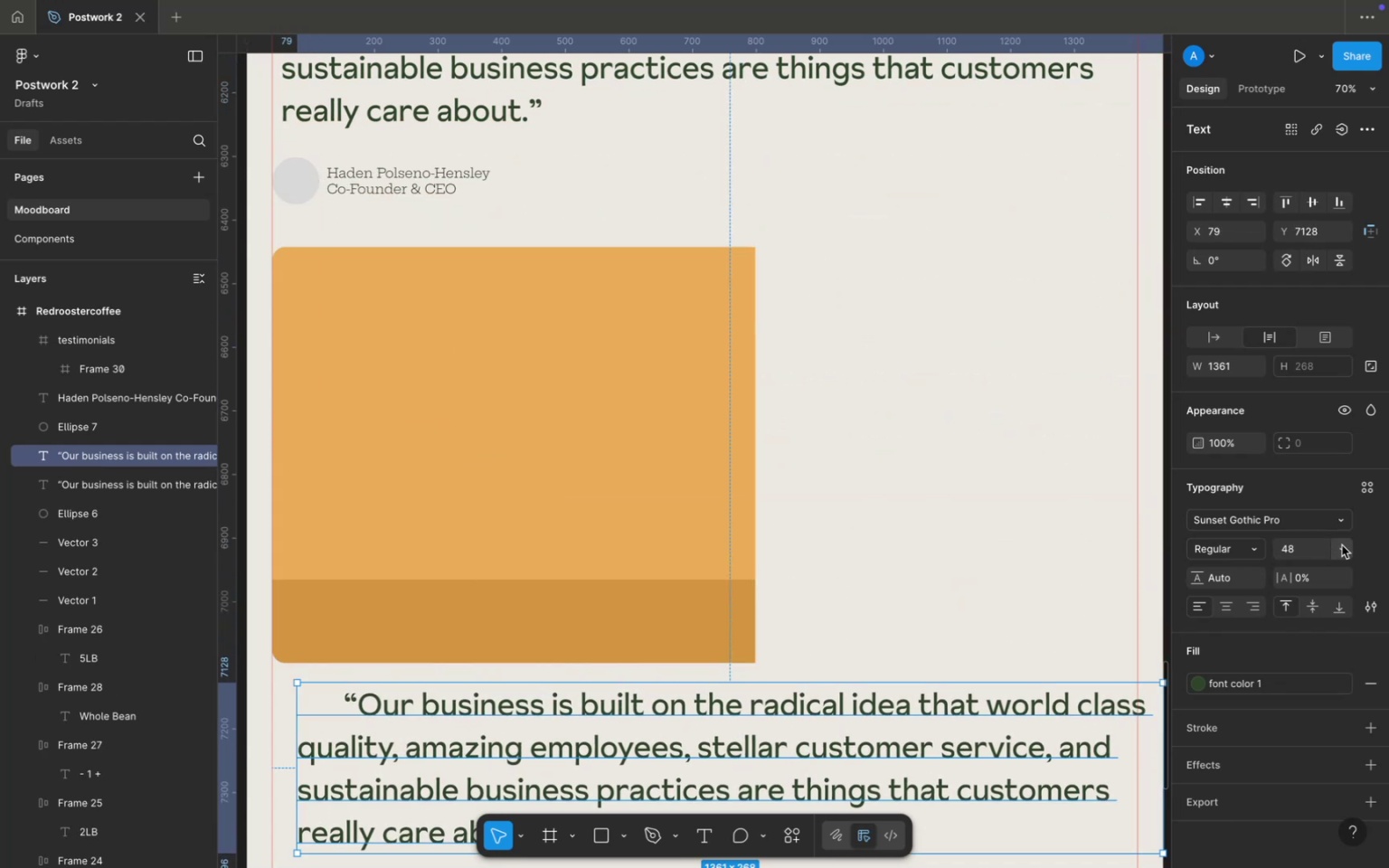 
left_click([1346, 550])
 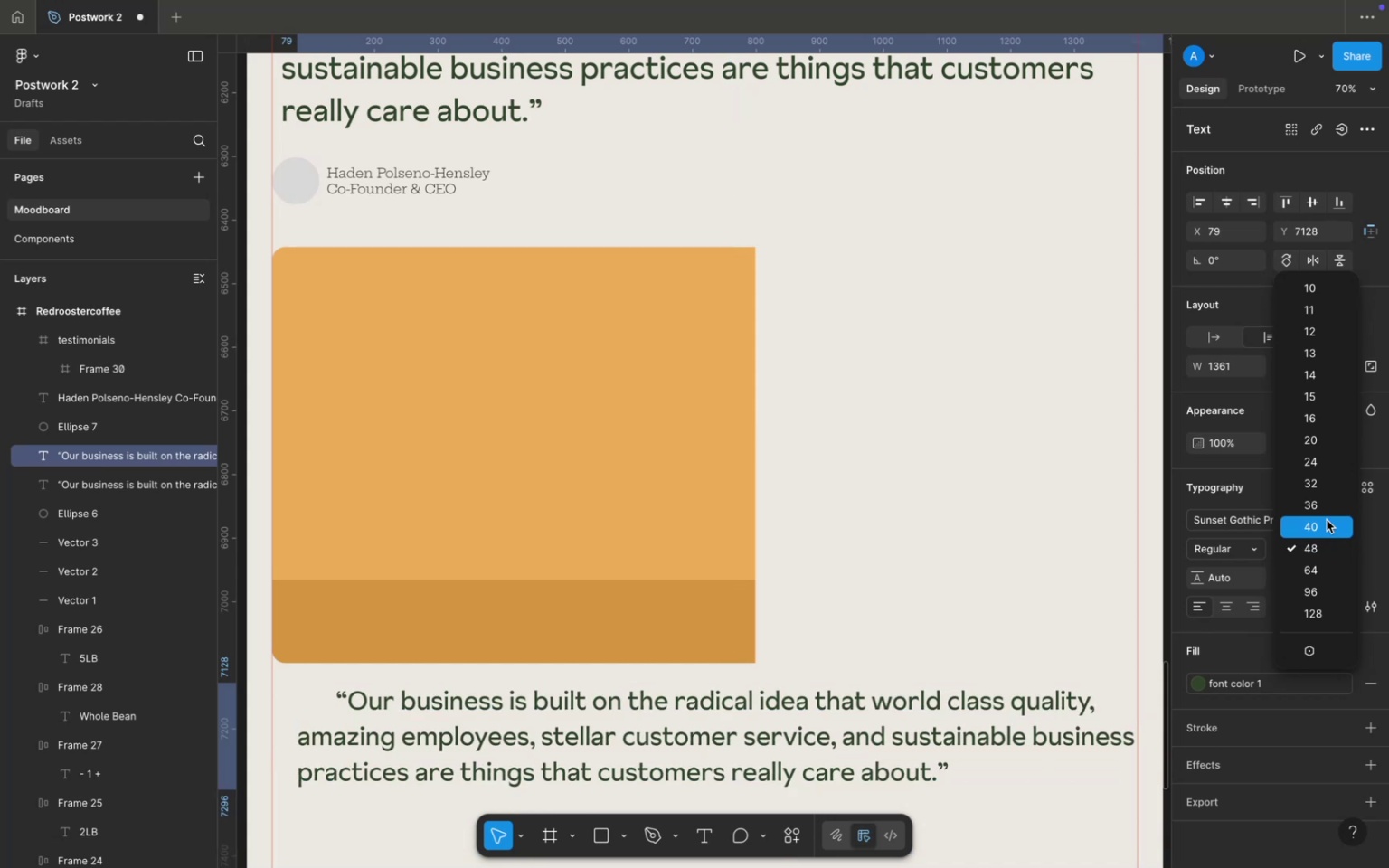 
left_click([1327, 520])
 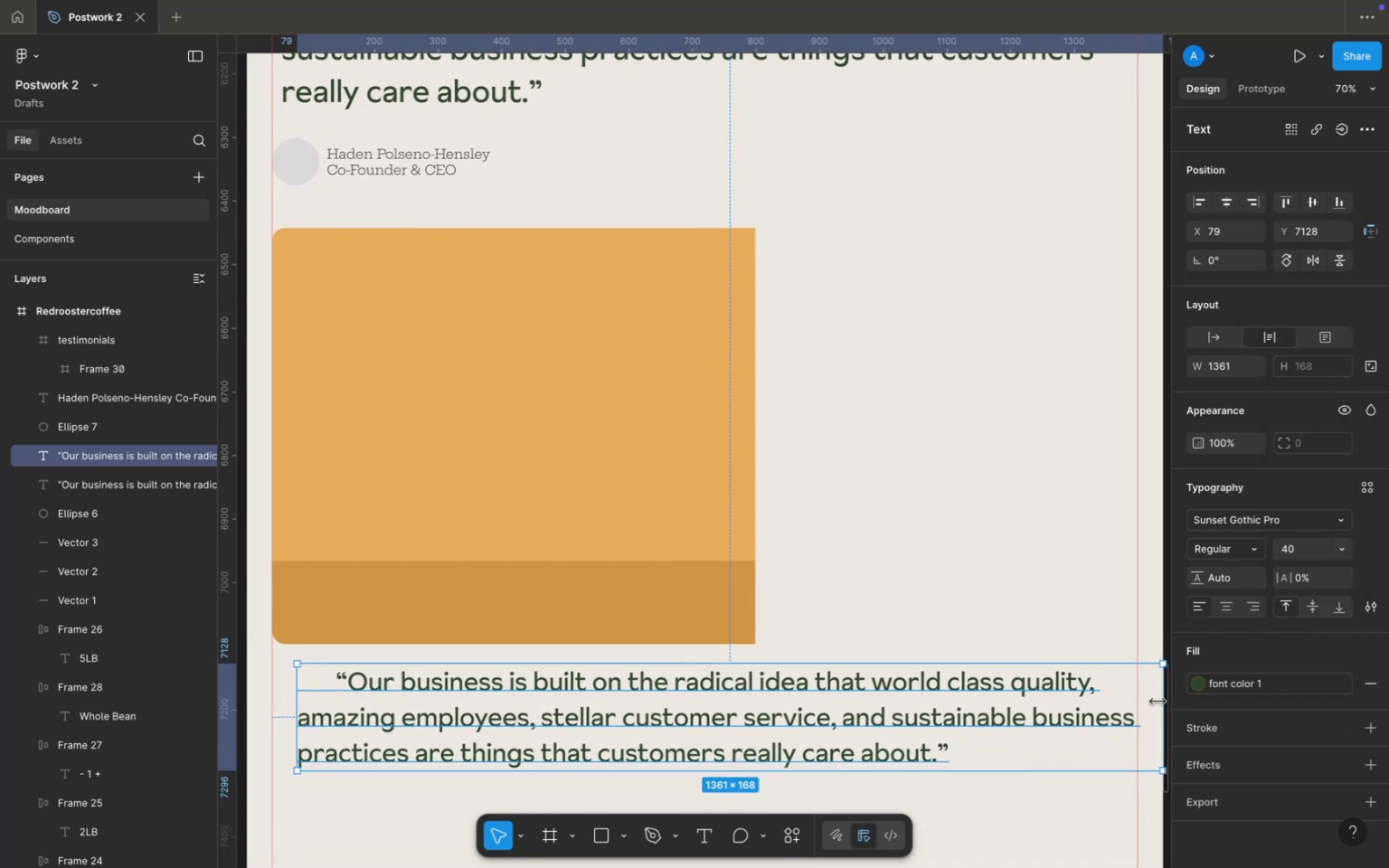 
wait(5.41)
 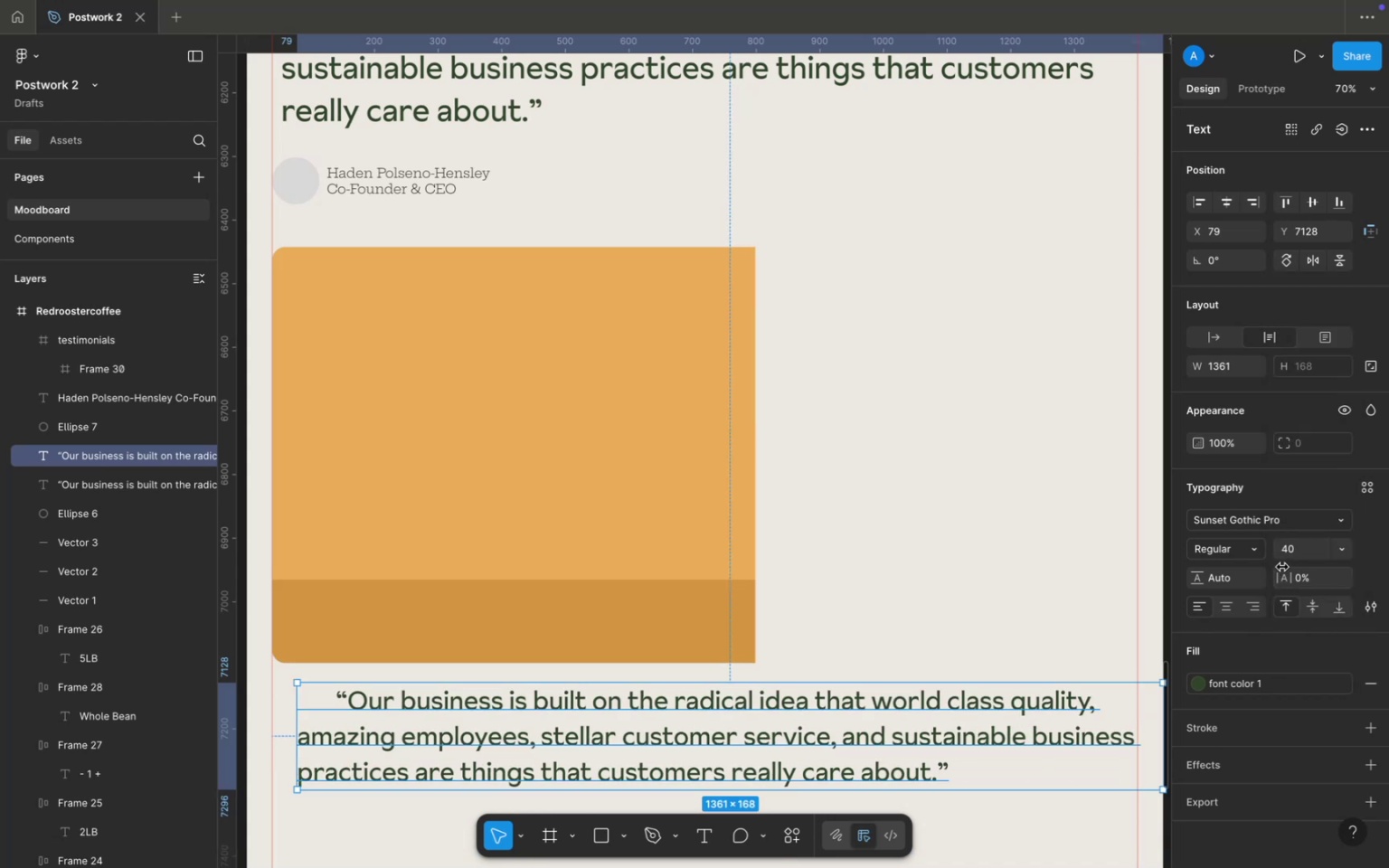 
left_click_drag(start_coordinate=[1062, 707], to_coordinate=[1045, 709])
 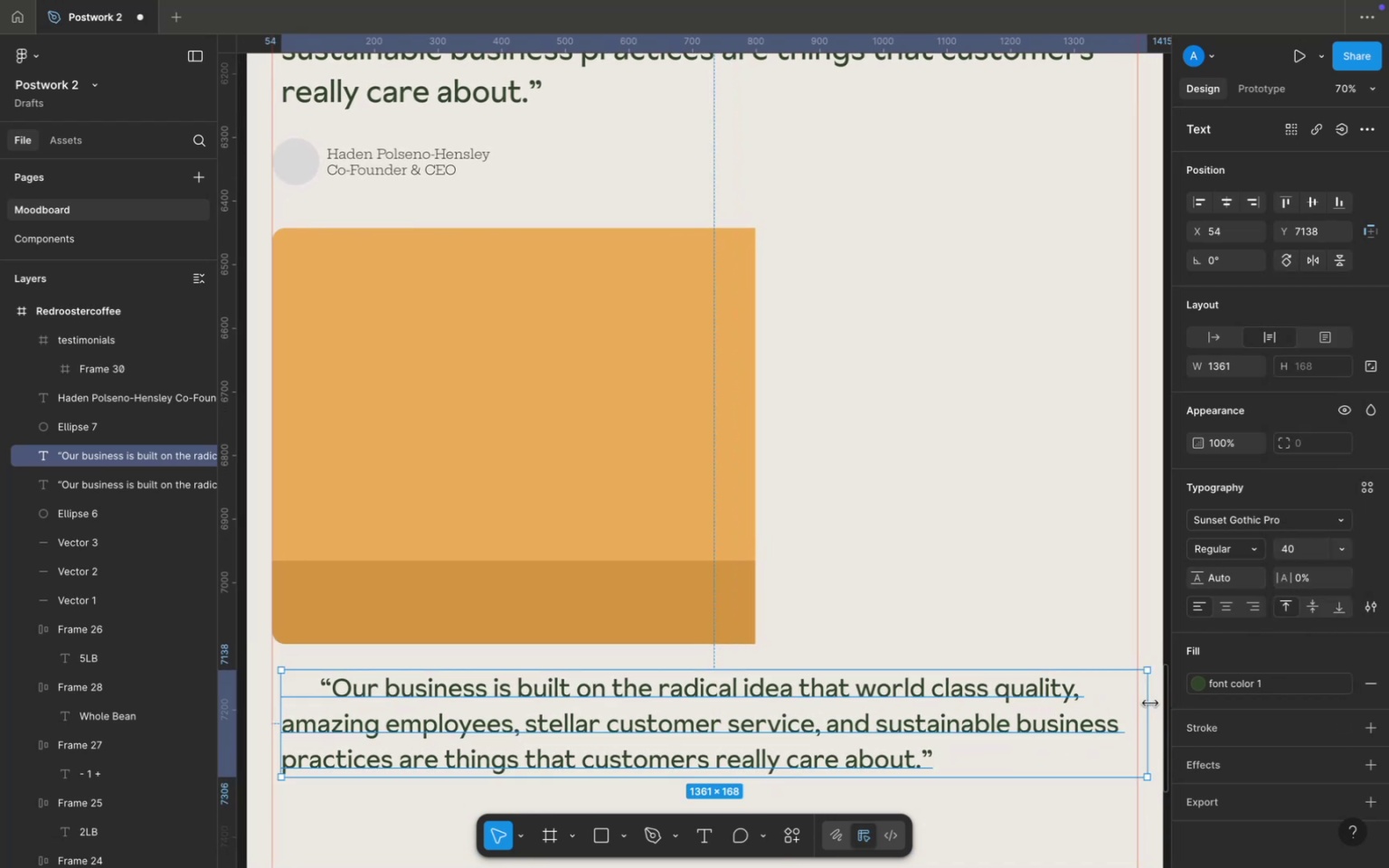 
left_click_drag(start_coordinate=[1150, 703], to_coordinate=[926, 700])
 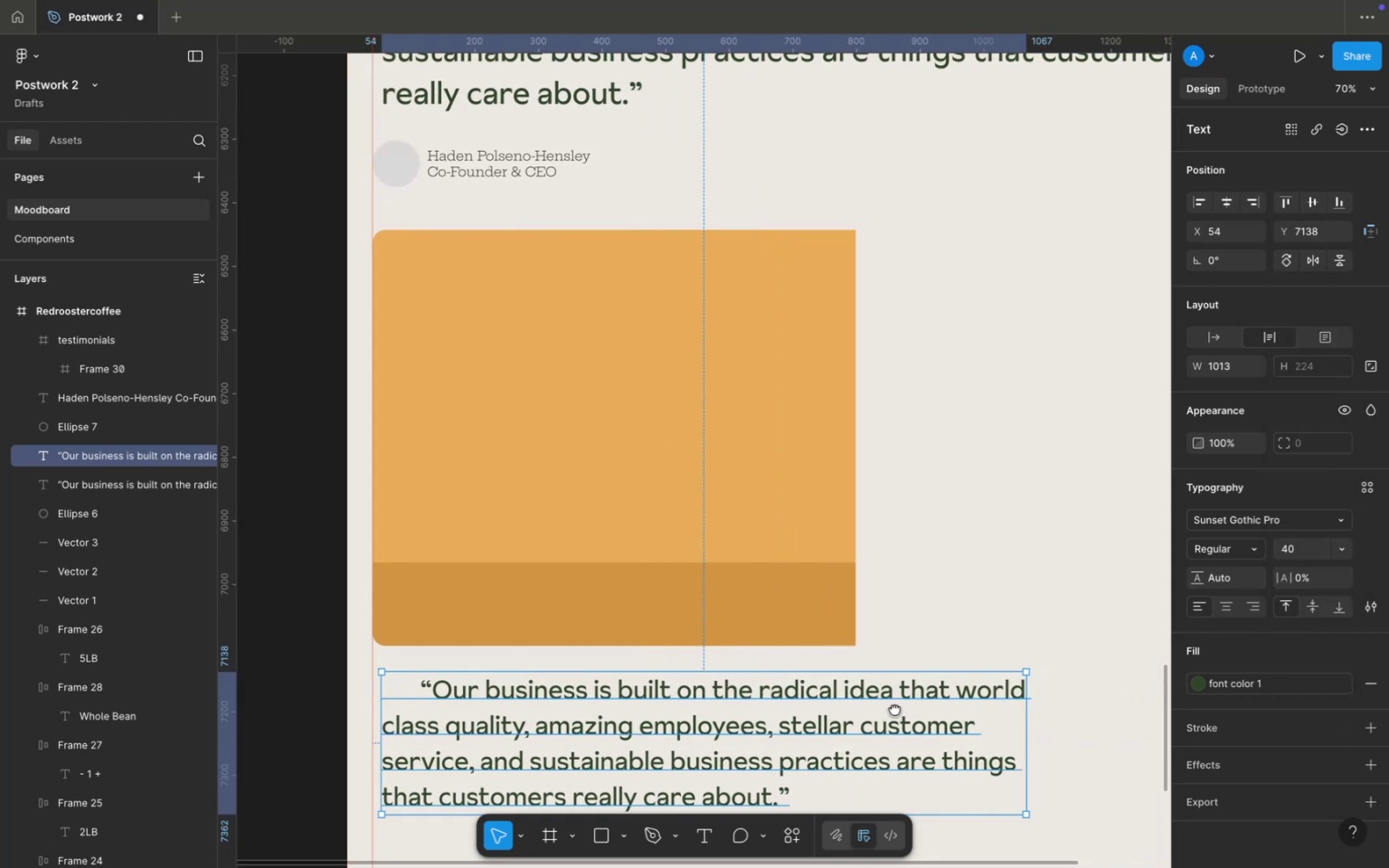 
scroll: coordinate [968, 689], scroll_direction: down, amount: 1.0
 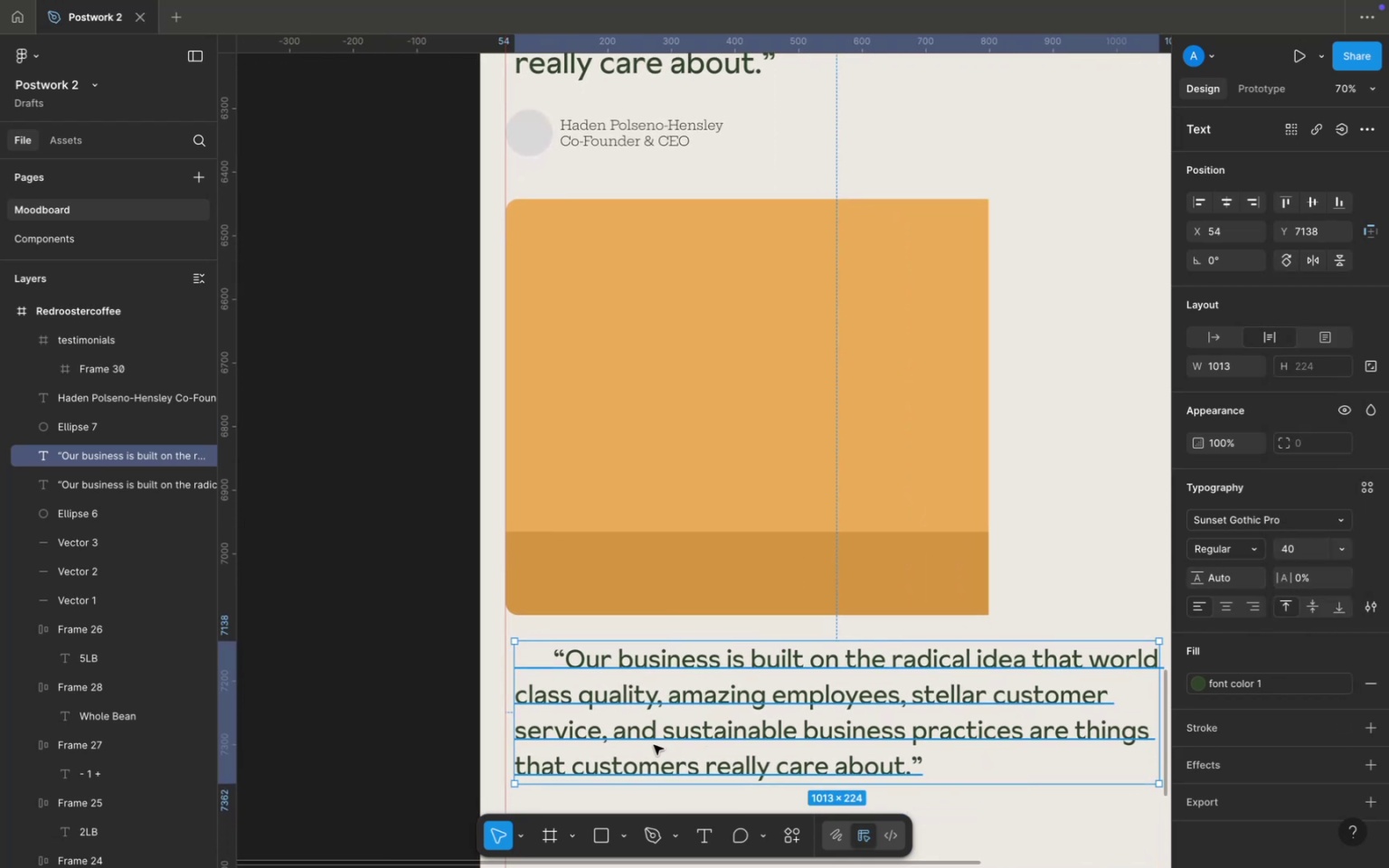 
left_click_drag(start_coordinate=[655, 746], to_coordinate=[690, 435])
 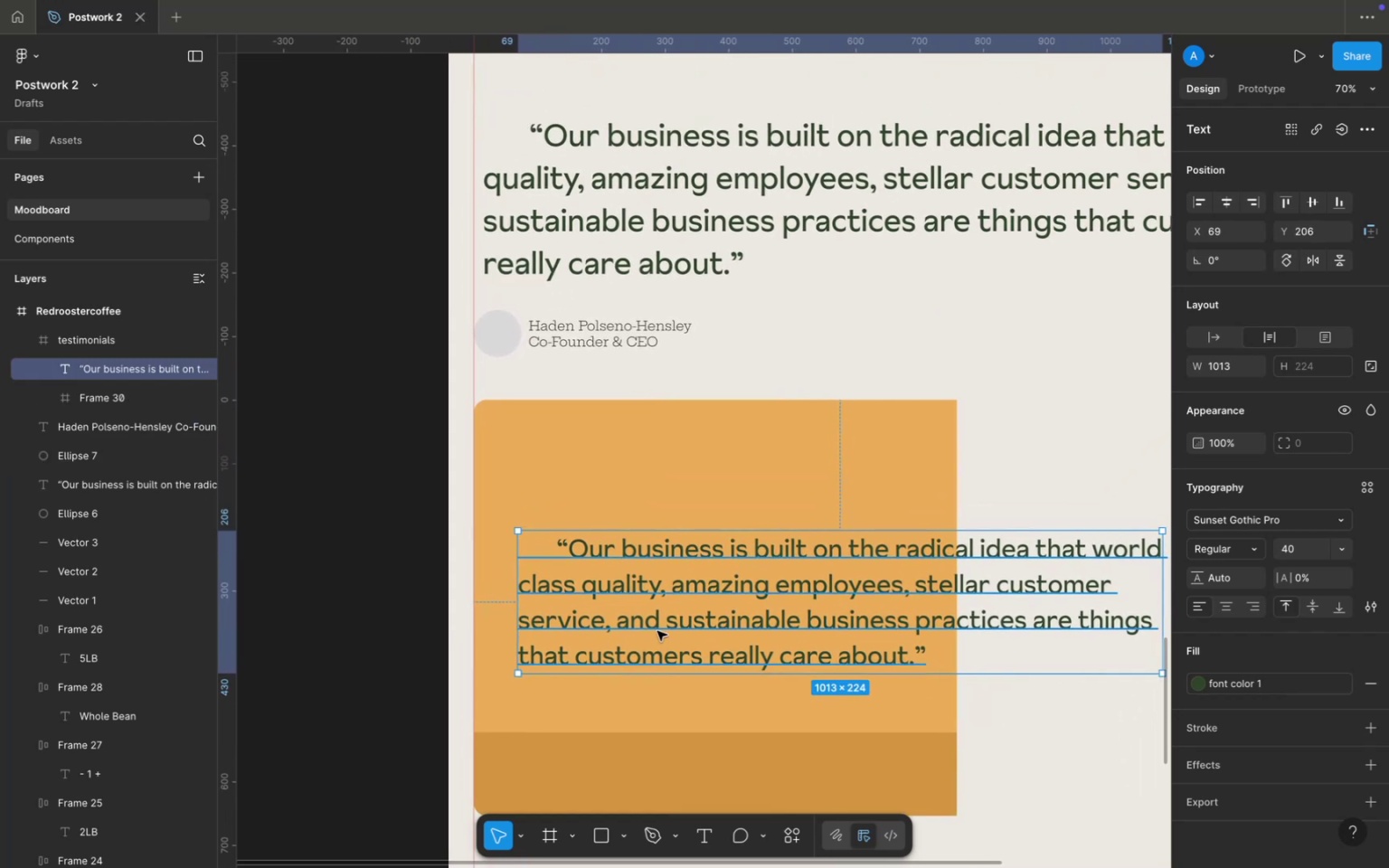 
left_click_drag(start_coordinate=[638, 626], to_coordinate=[620, 570])
 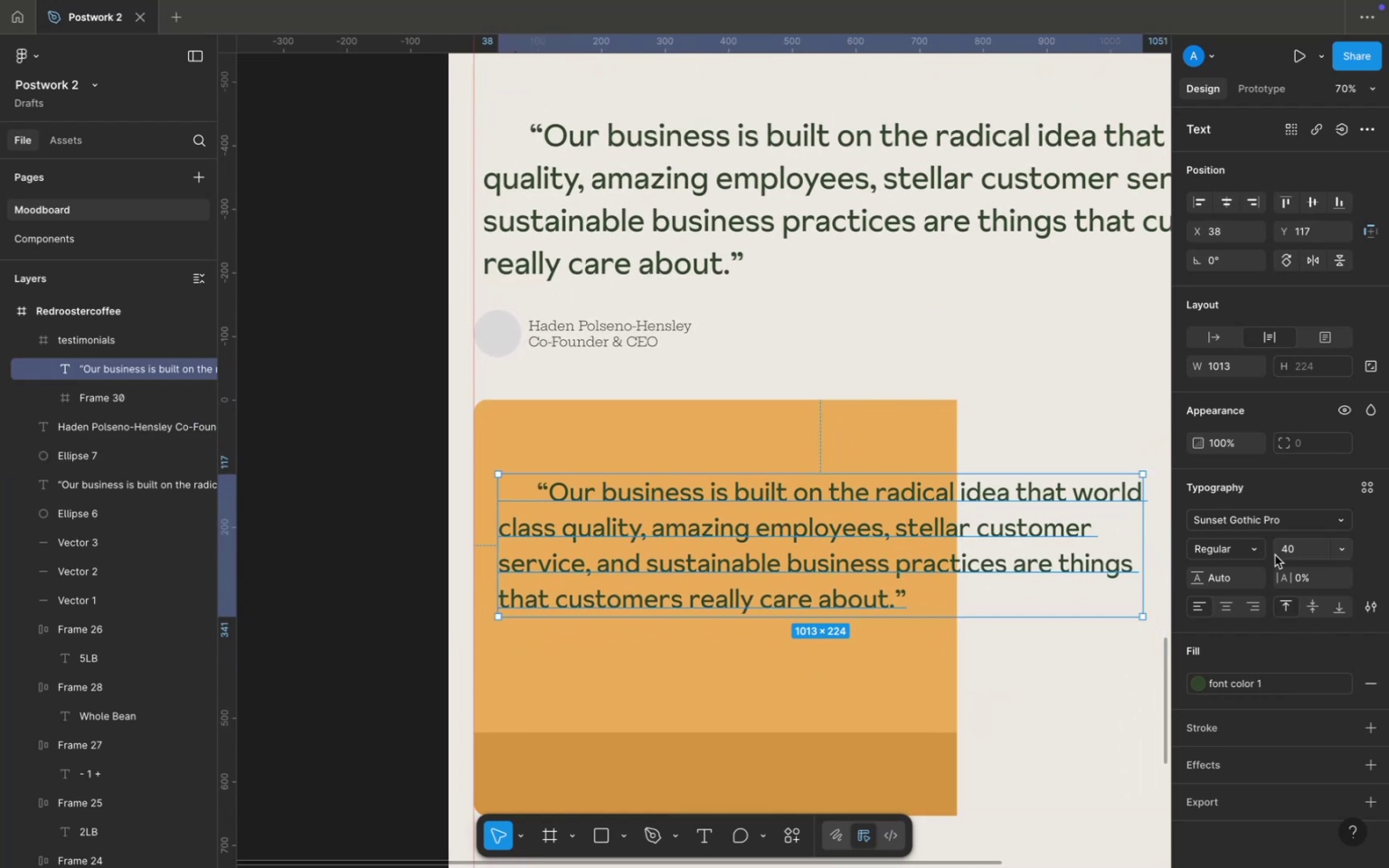 
mouse_move([1311, 554])
 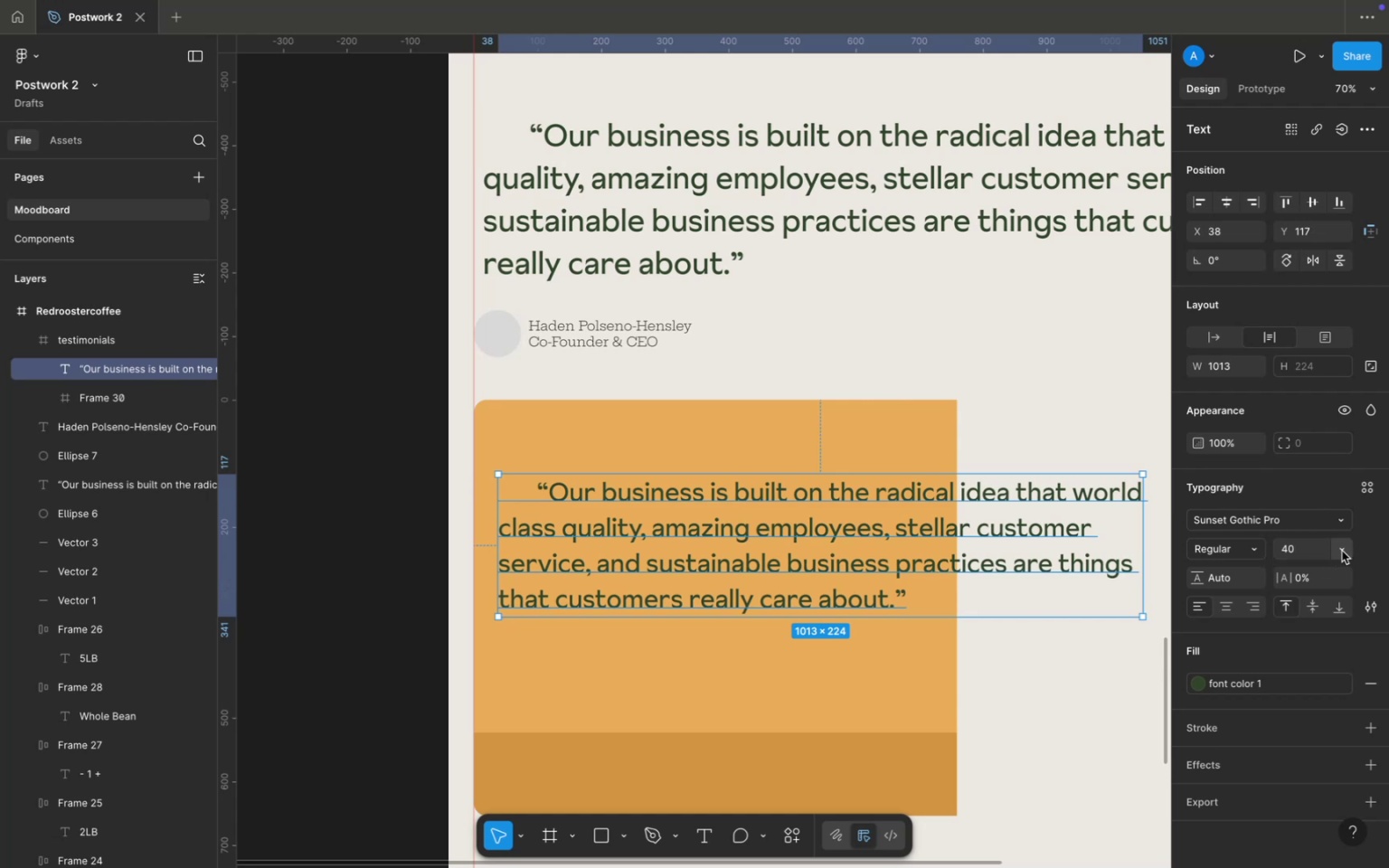 
left_click([1342, 551])
 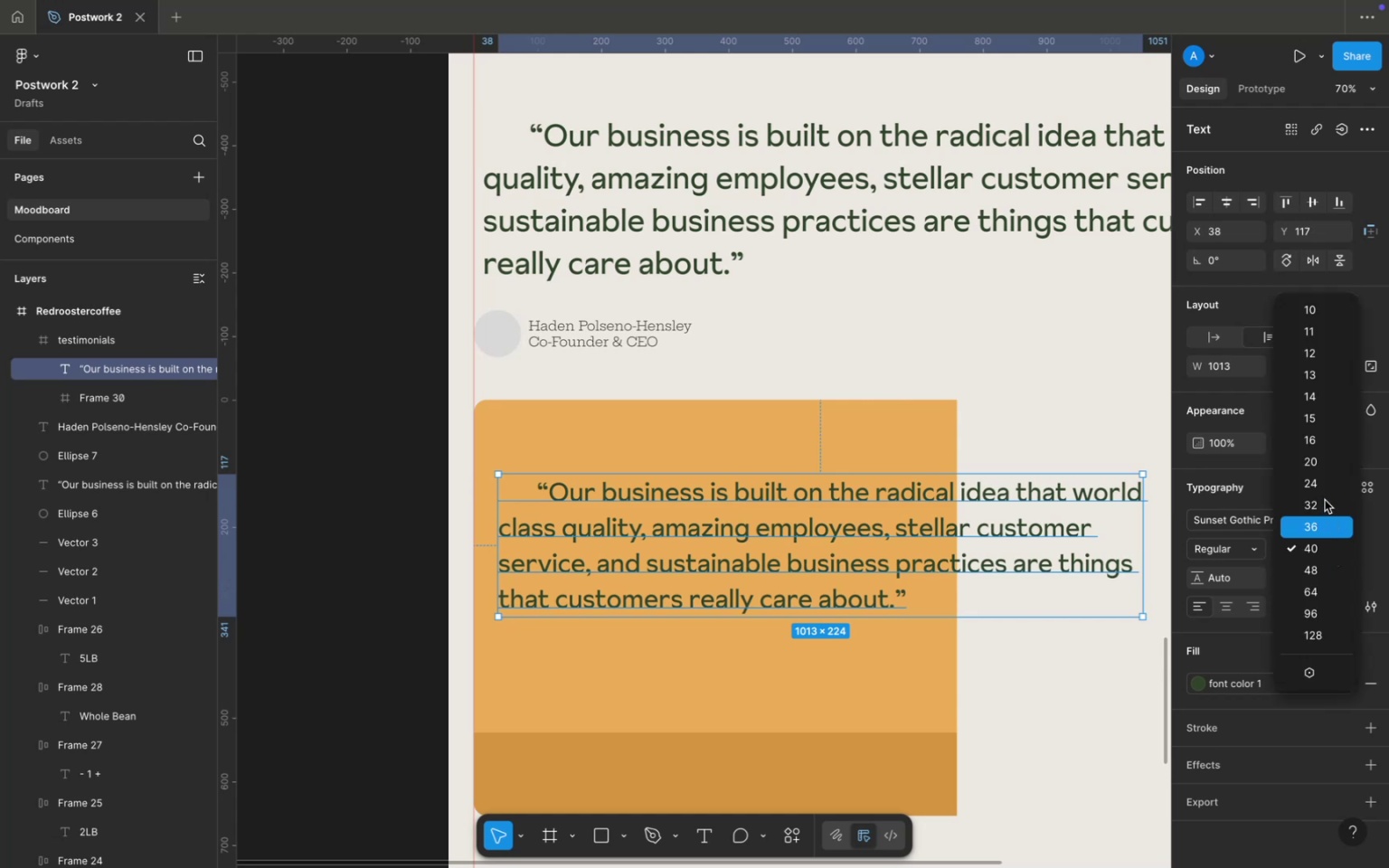 
left_click([1325, 501])
 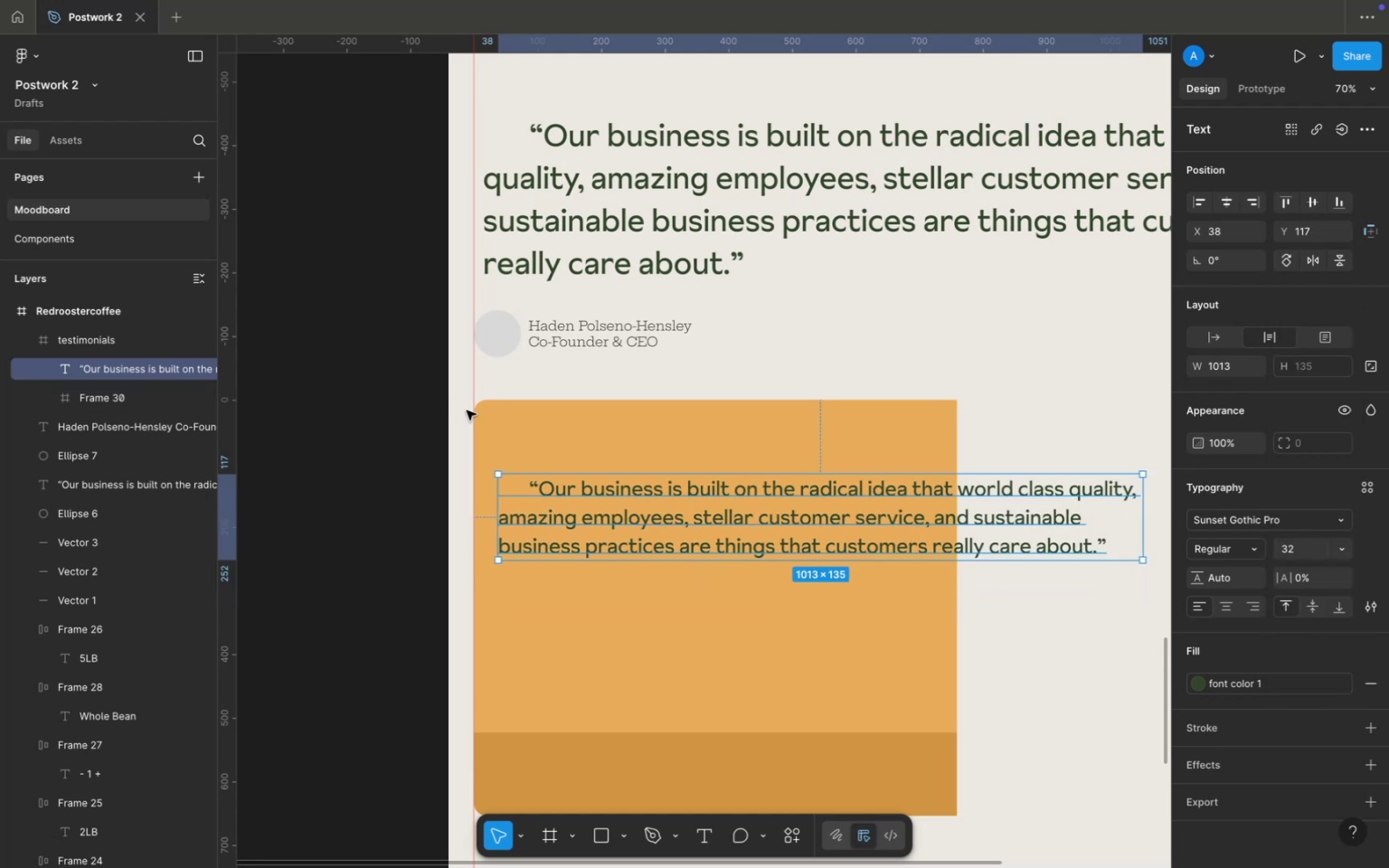 
left_click_drag(start_coordinate=[577, 502], to_coordinate=[570, 469])
 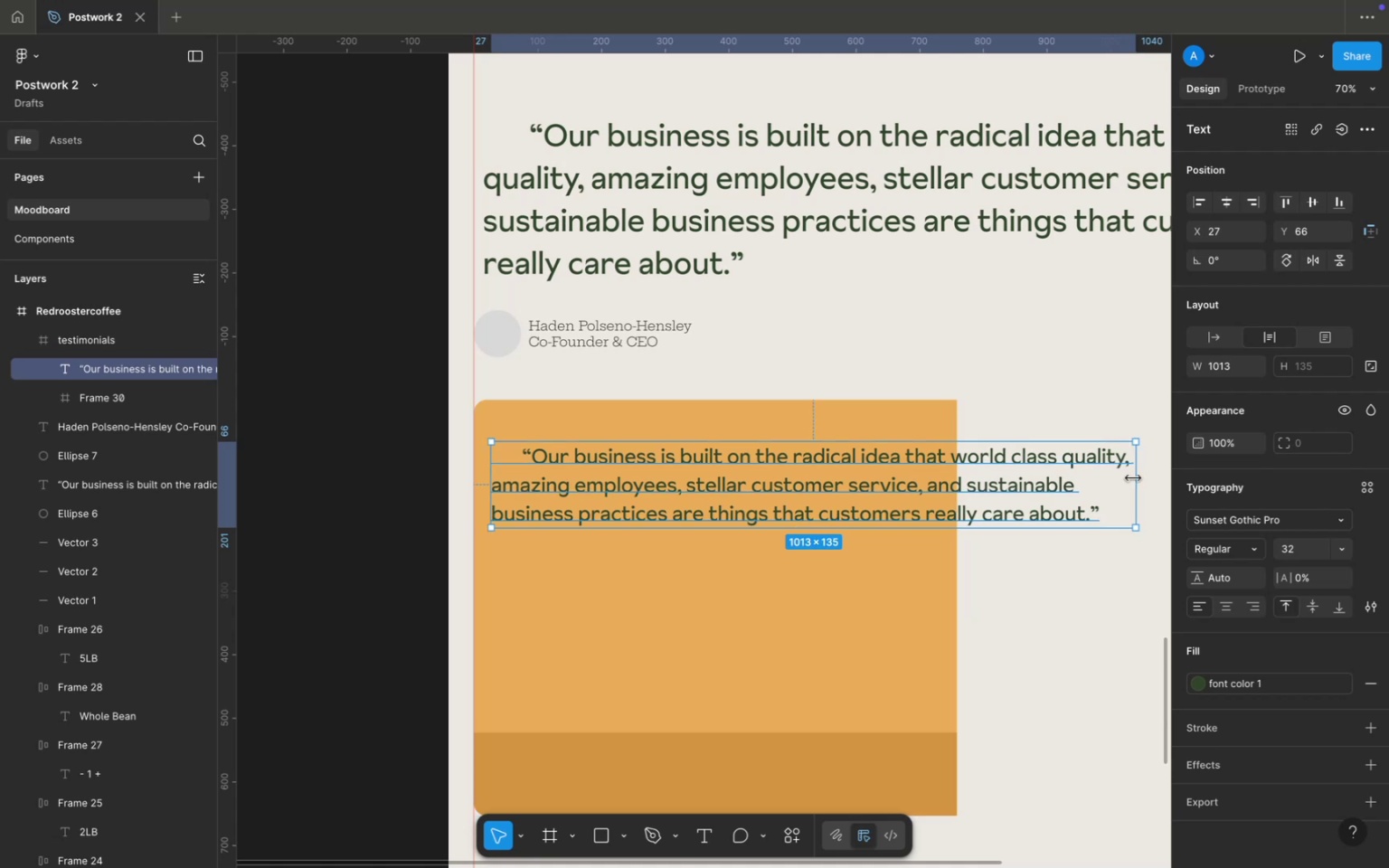 
left_click_drag(start_coordinate=[1137, 478], to_coordinate=[943, 467])
 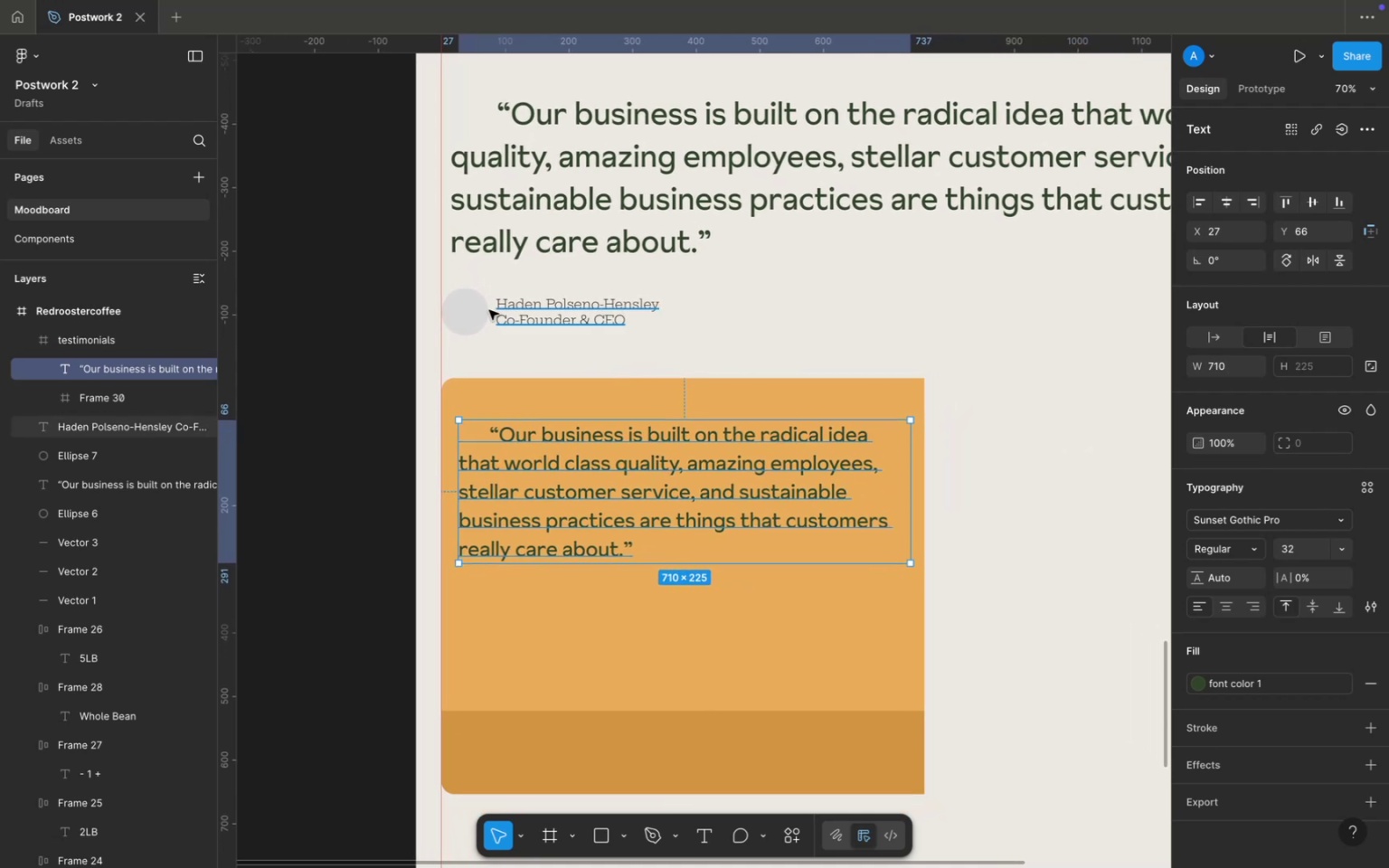 
left_click([478, 316])
 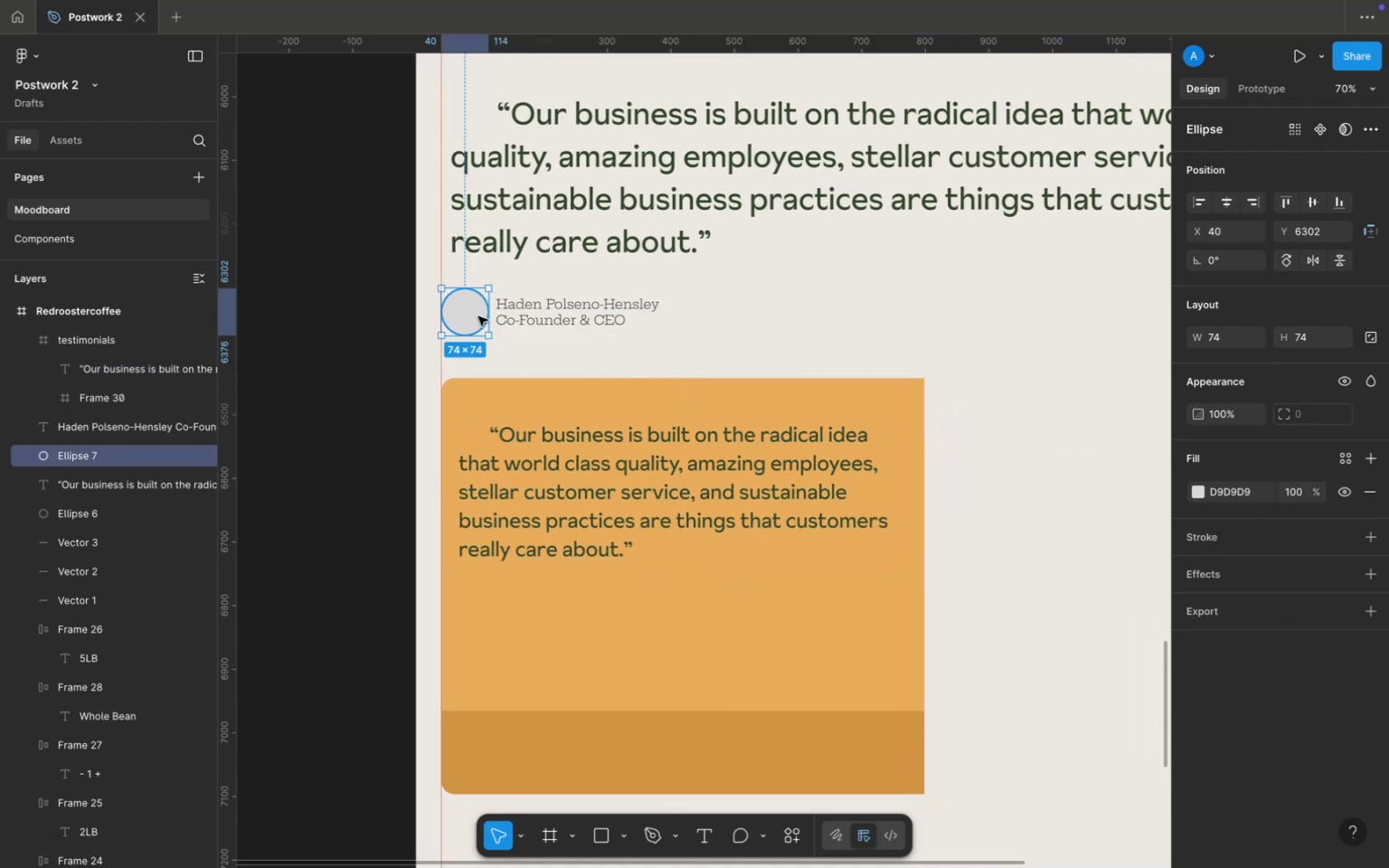 
key(Meta+D)
 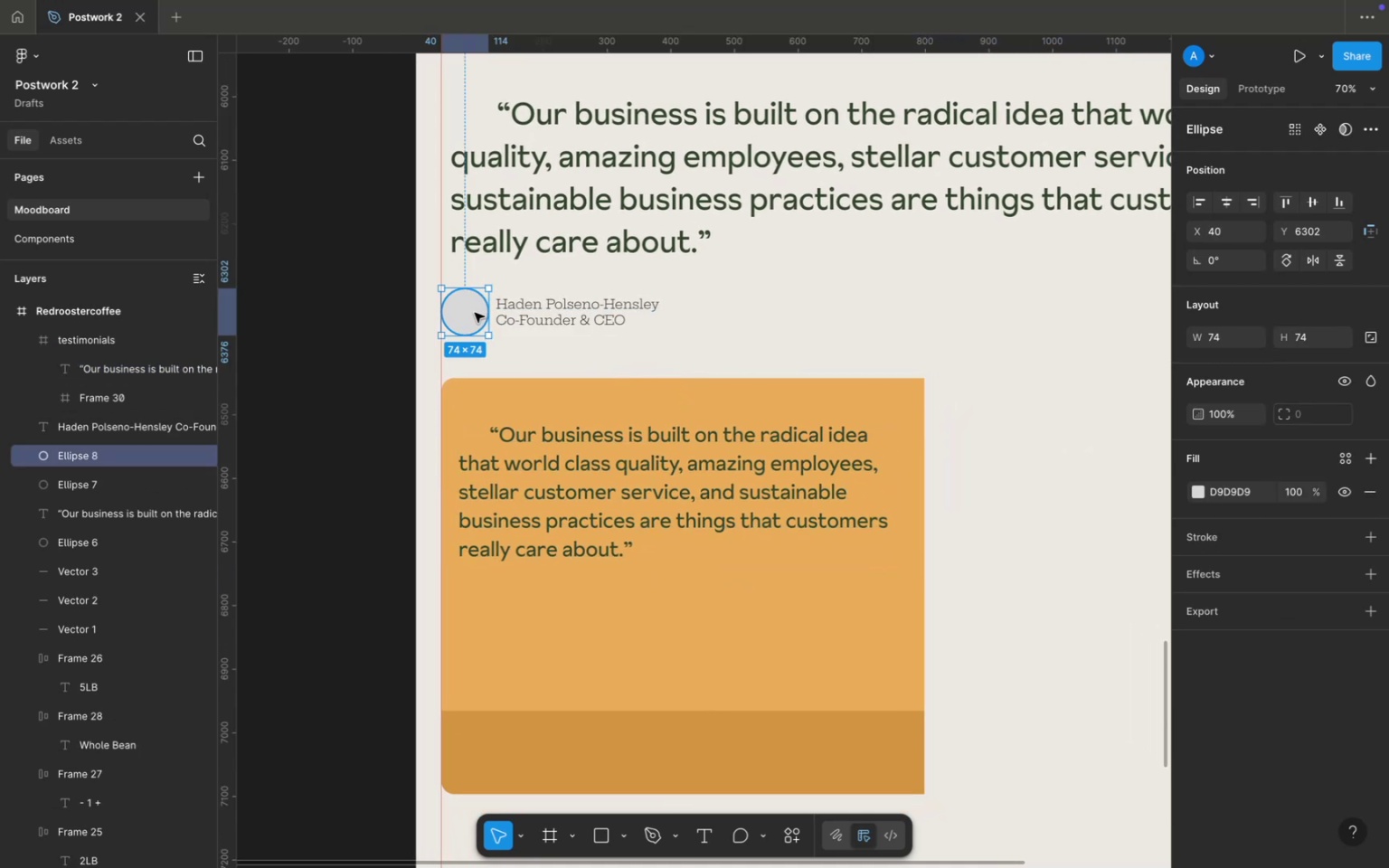 
left_click_drag(start_coordinate=[475, 313], to_coordinate=[489, 596])
 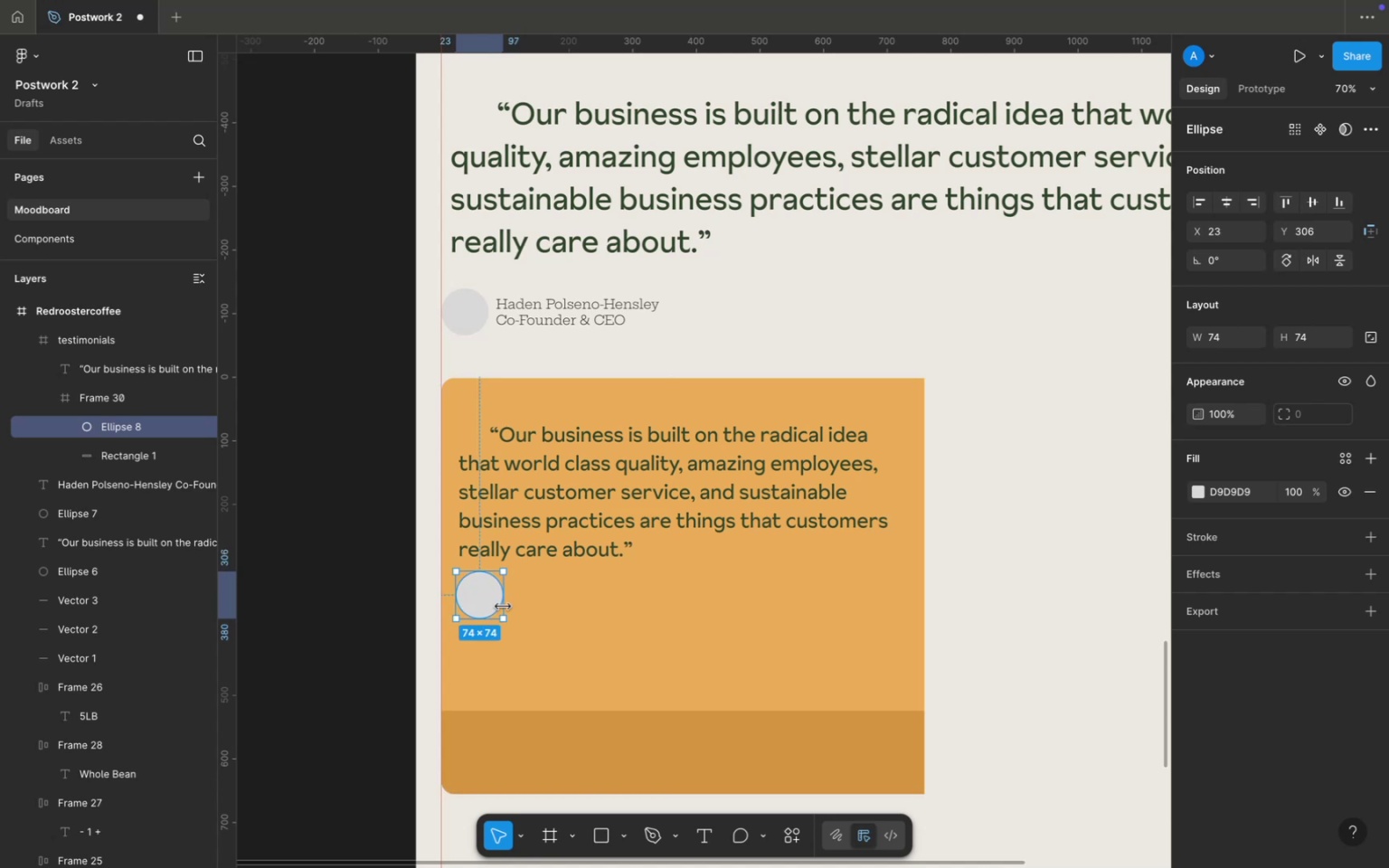 
left_click_drag(start_coordinate=[503, 607], to_coordinate=[494, 604])
 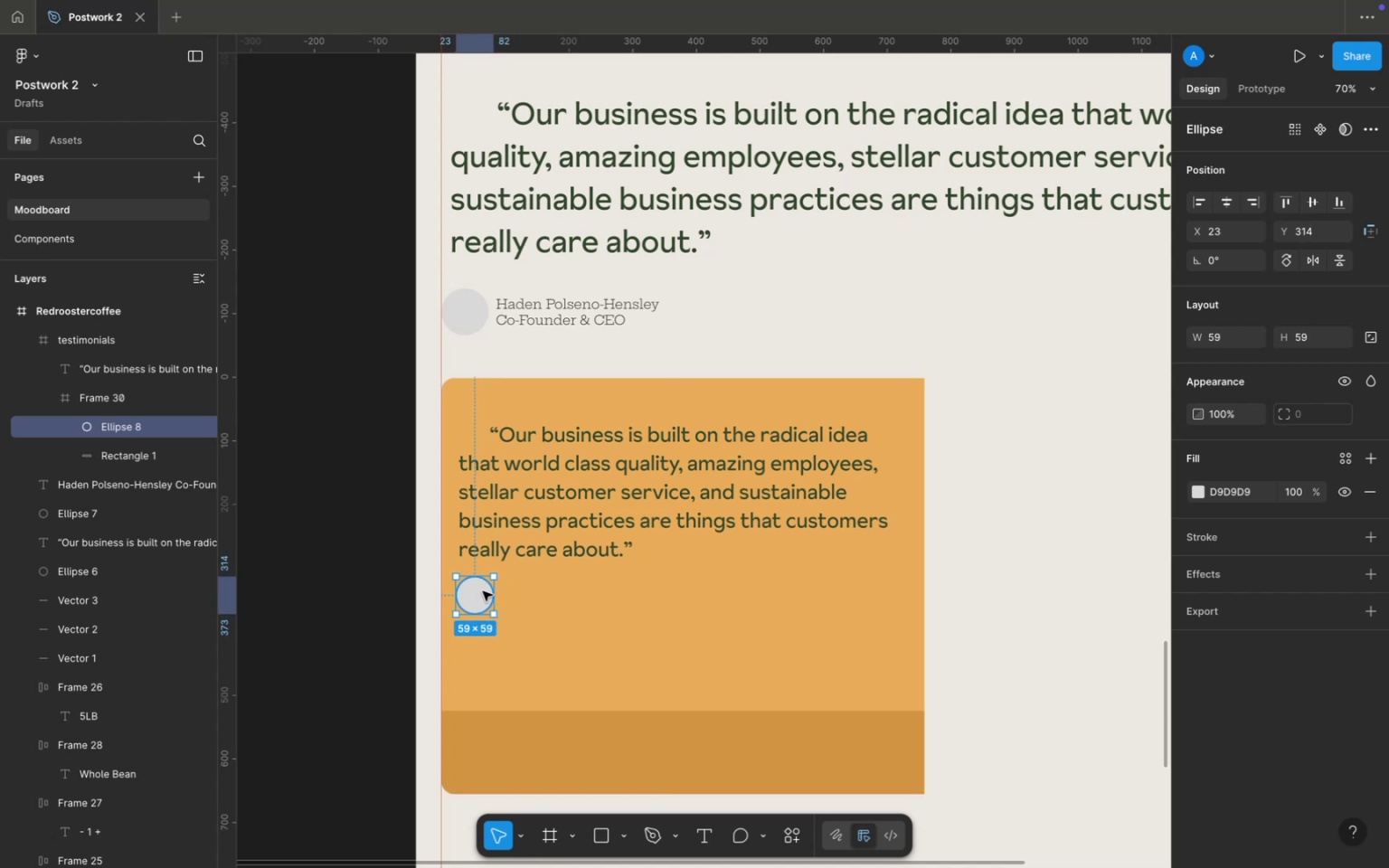 
hold_key(key=ShiftLeft, duration=1.28)
 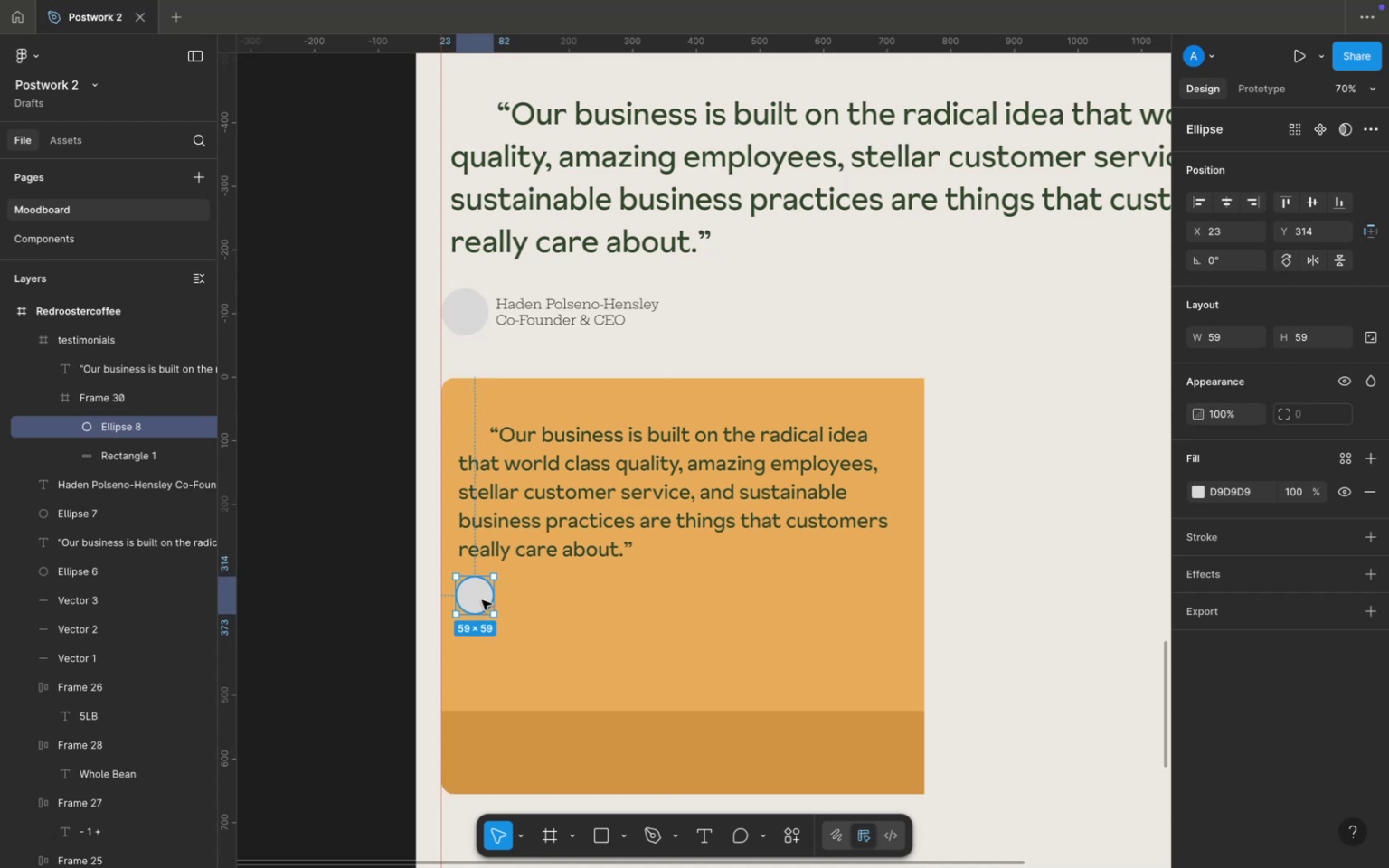 
key(Meta+D)
 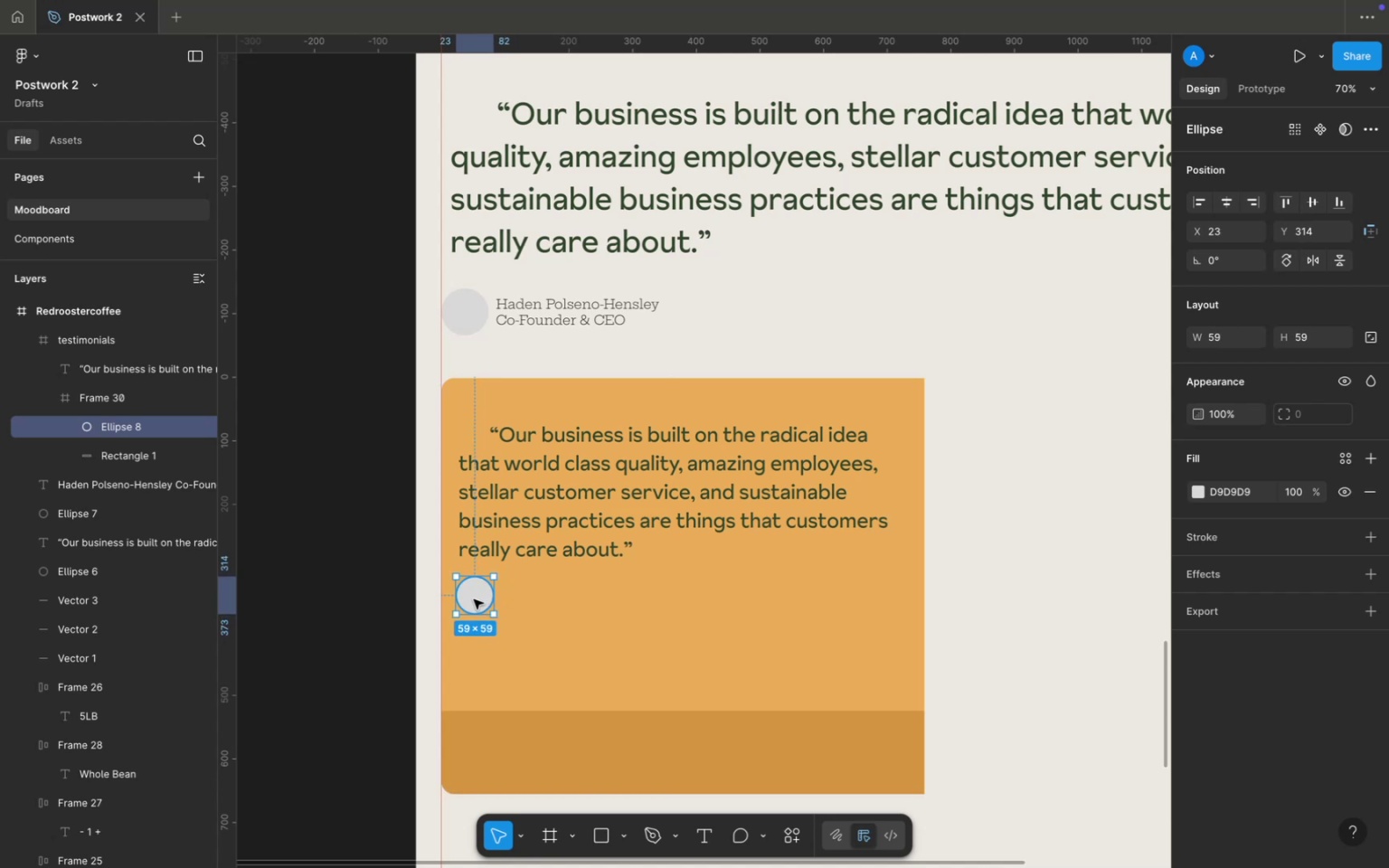 
left_click_drag(start_coordinate=[474, 599], to_coordinate=[528, 601])
 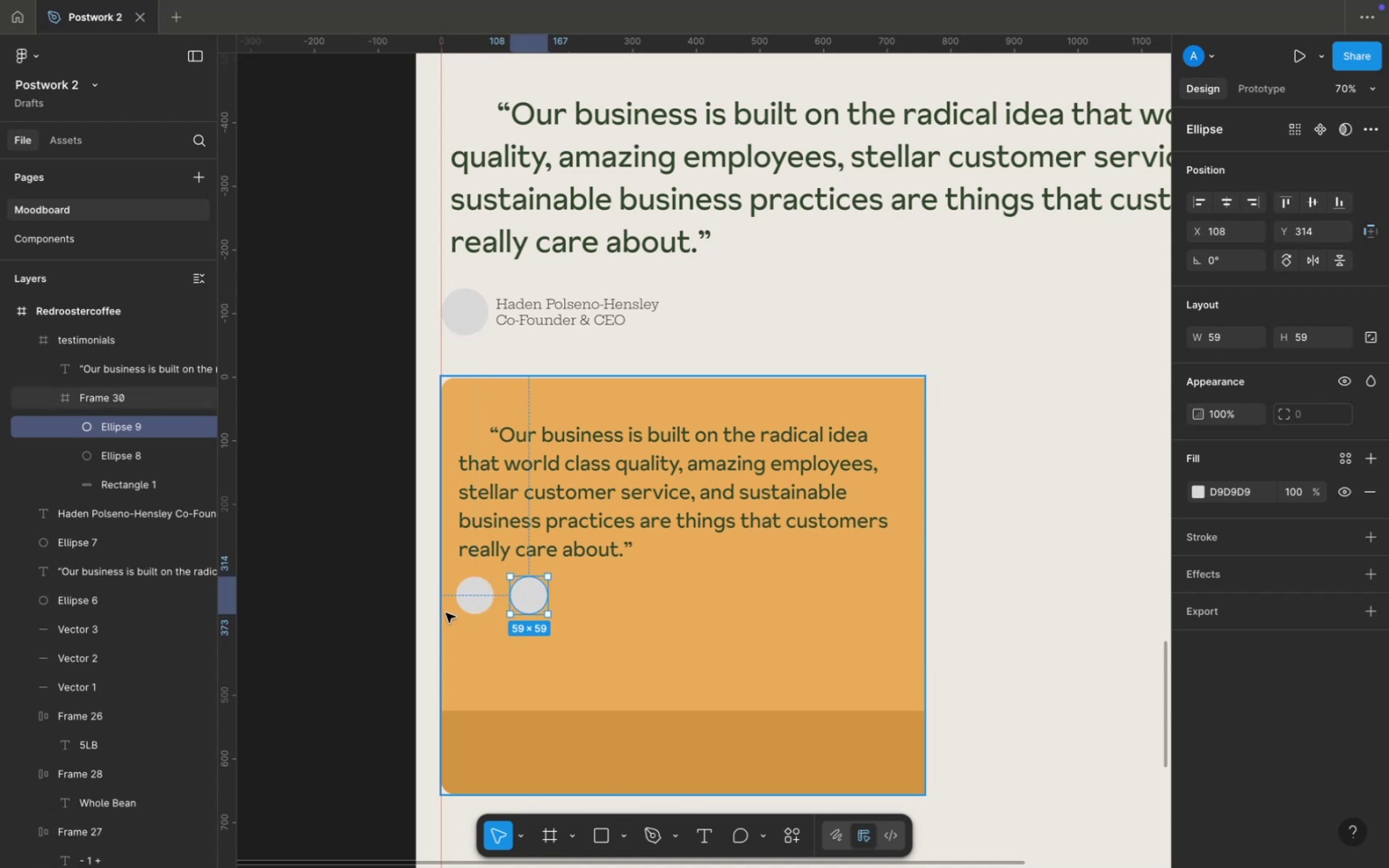 
hold_key(key=ShiftLeft, duration=0.71)
left_click([488, 598])
 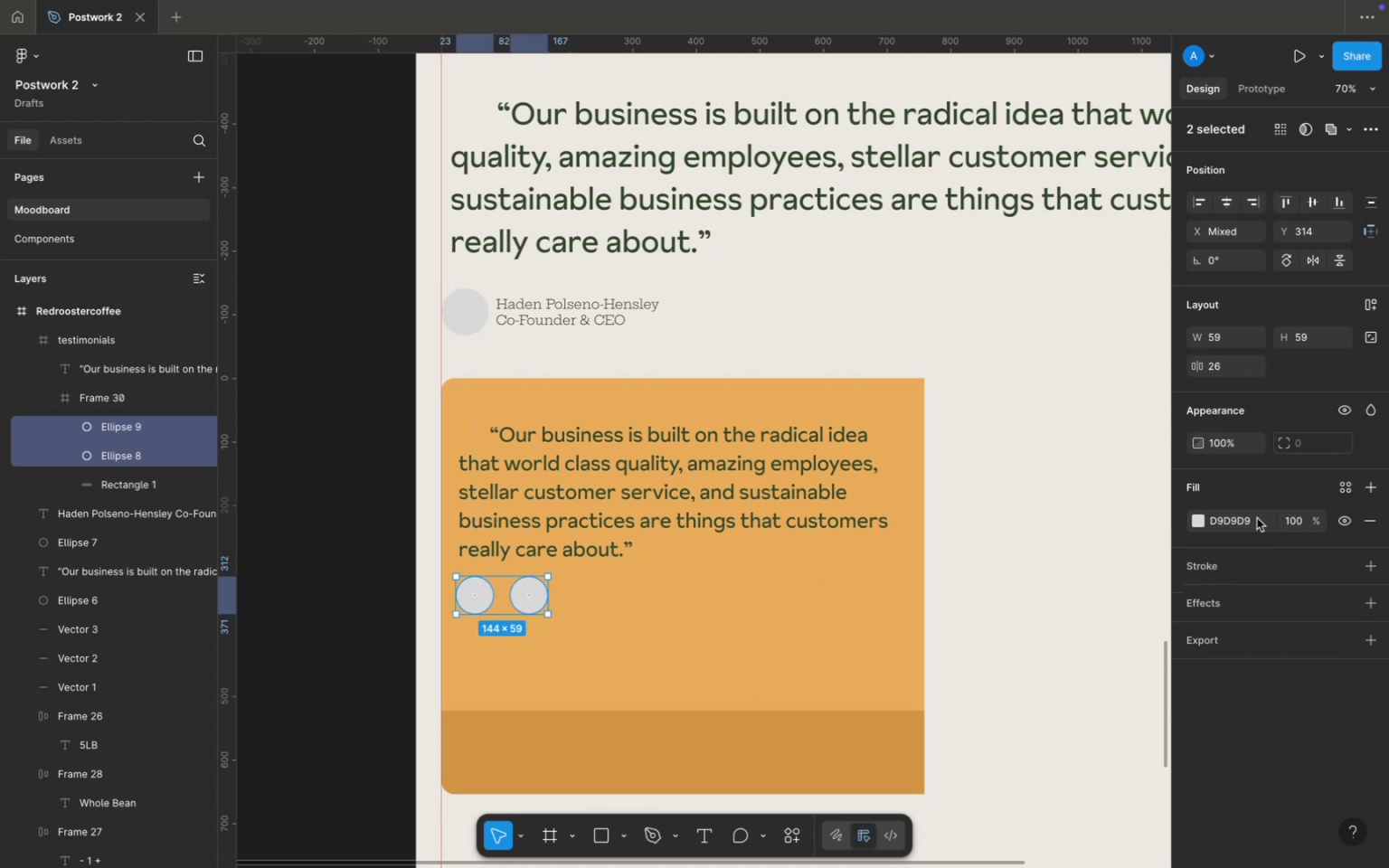 
left_click([1261, 515])
 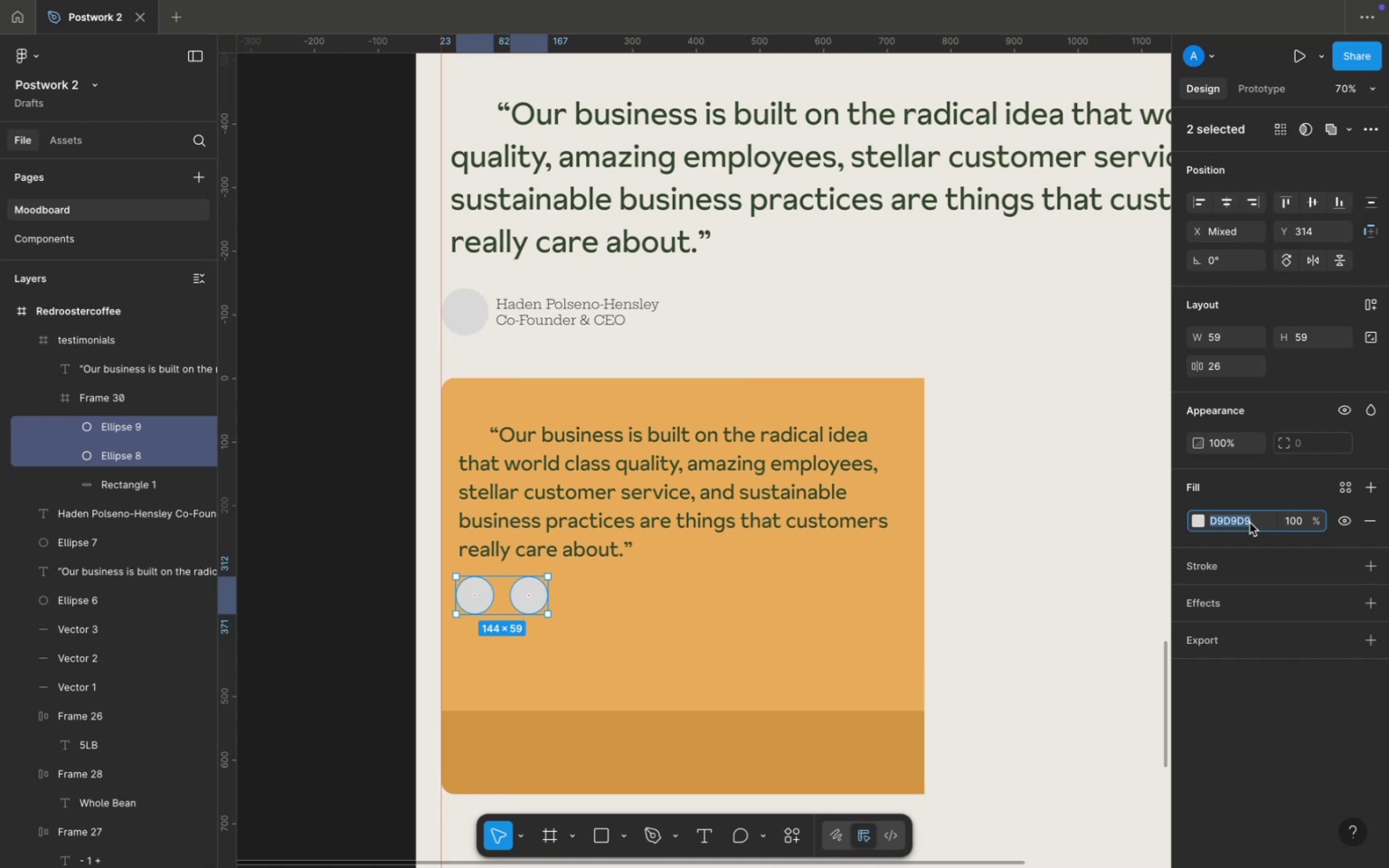 
key(F)
 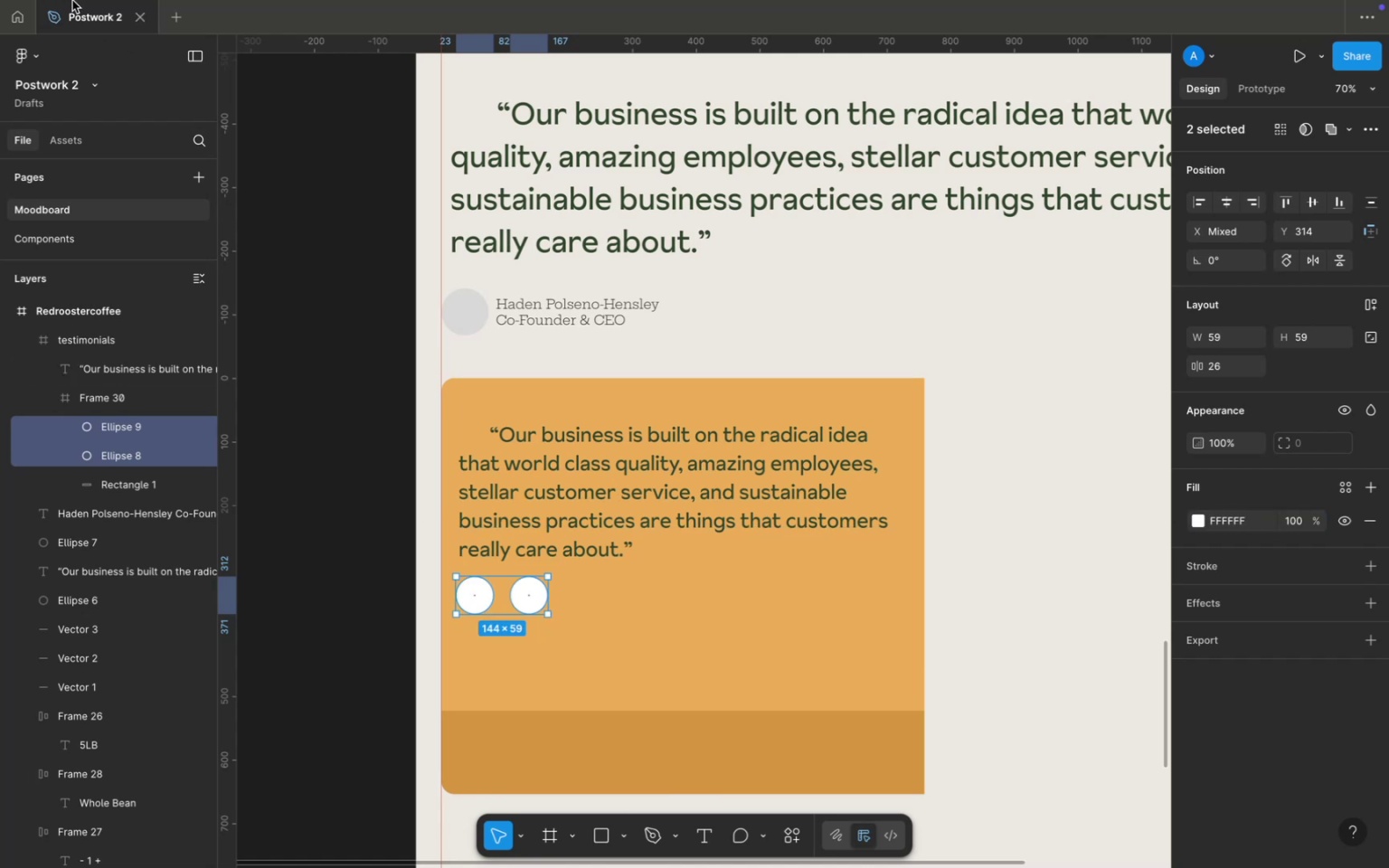 
left_click([51, 36])
 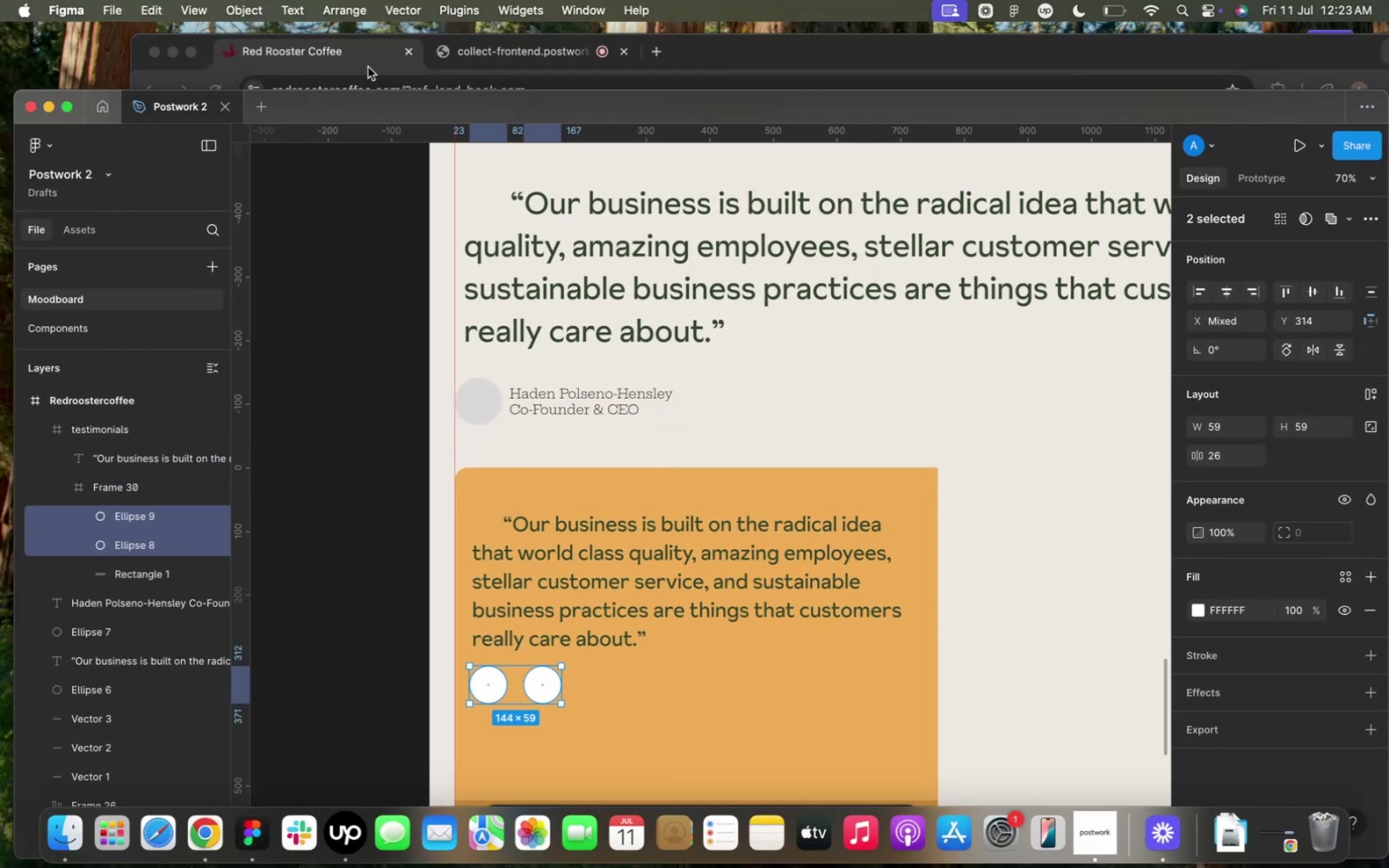 
left_click([366, 66])
 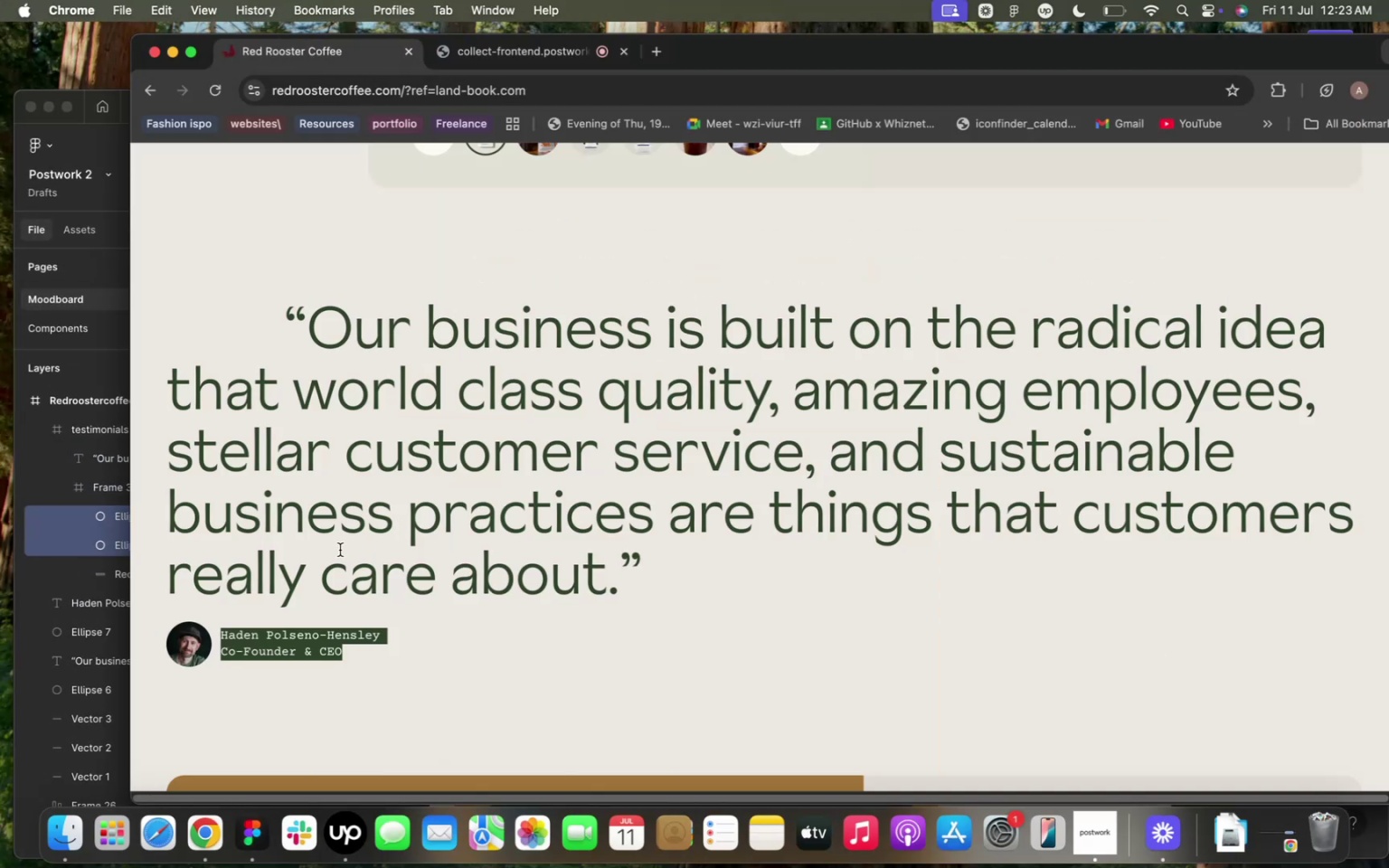 
scroll: coordinate [355, 537], scroll_direction: down, amount: 11.0
 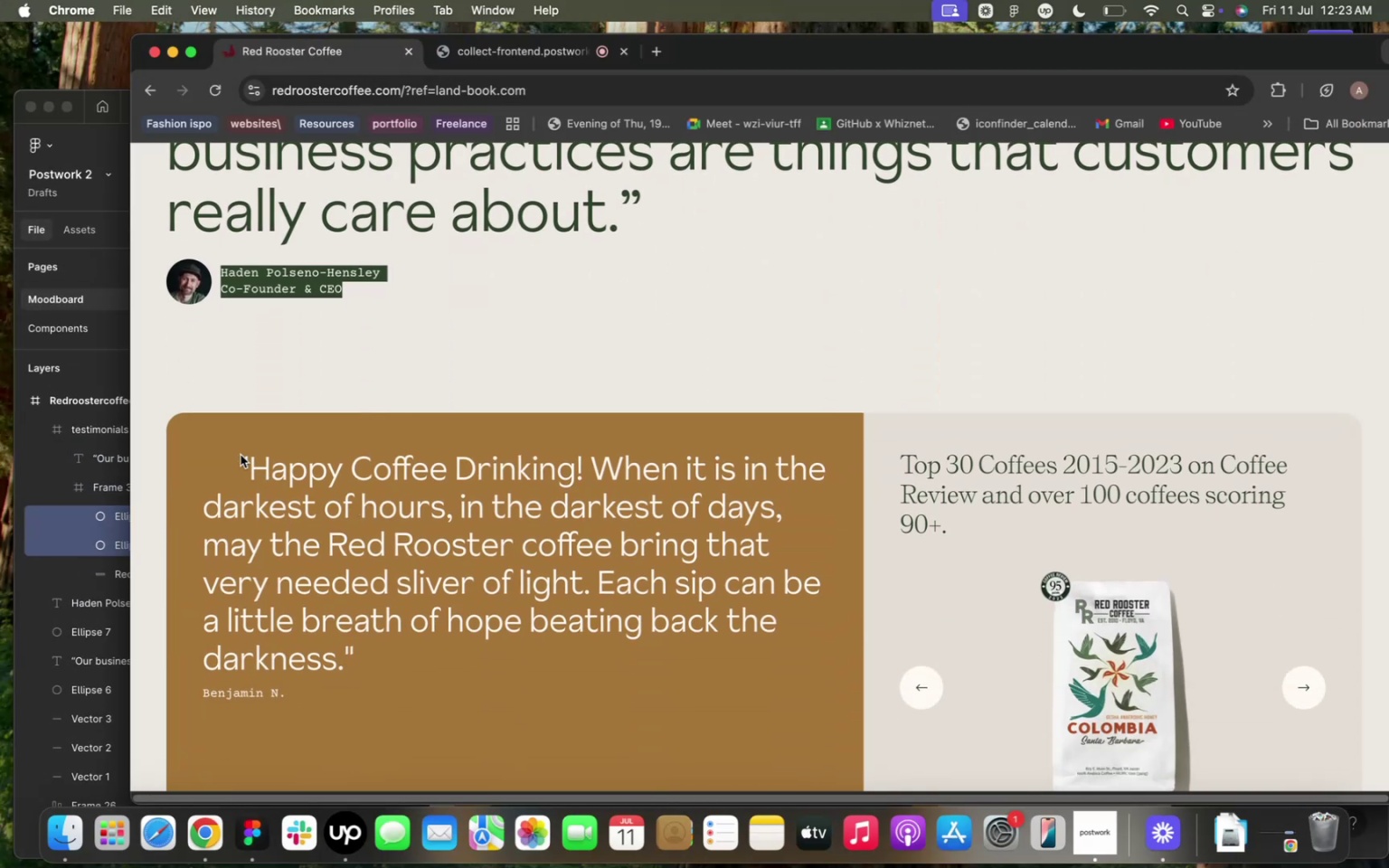 
left_click_drag(start_coordinate=[241, 455], to_coordinate=[297, 528])
 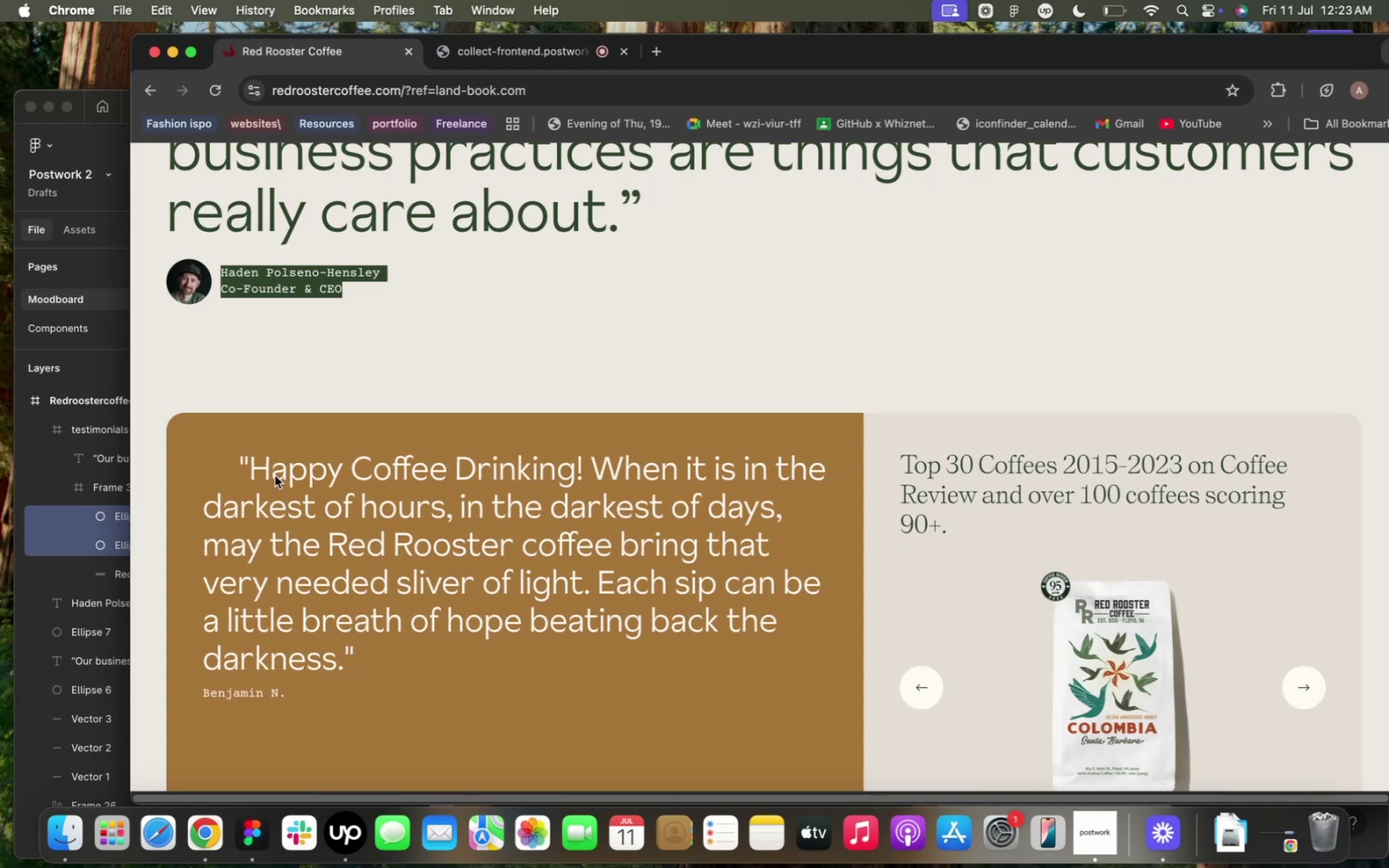 
left_click([275, 476])
 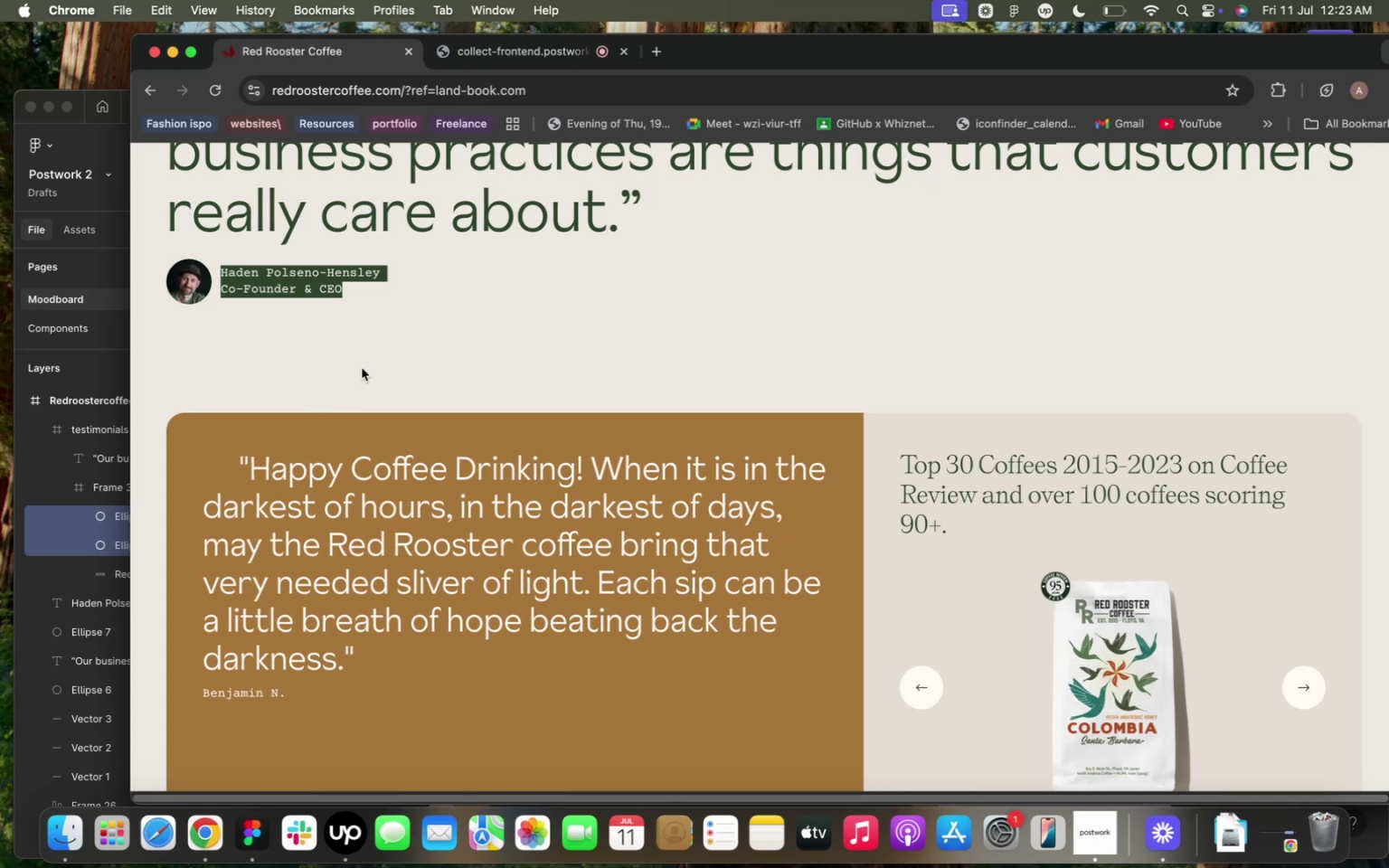 
left_click([362, 368])
 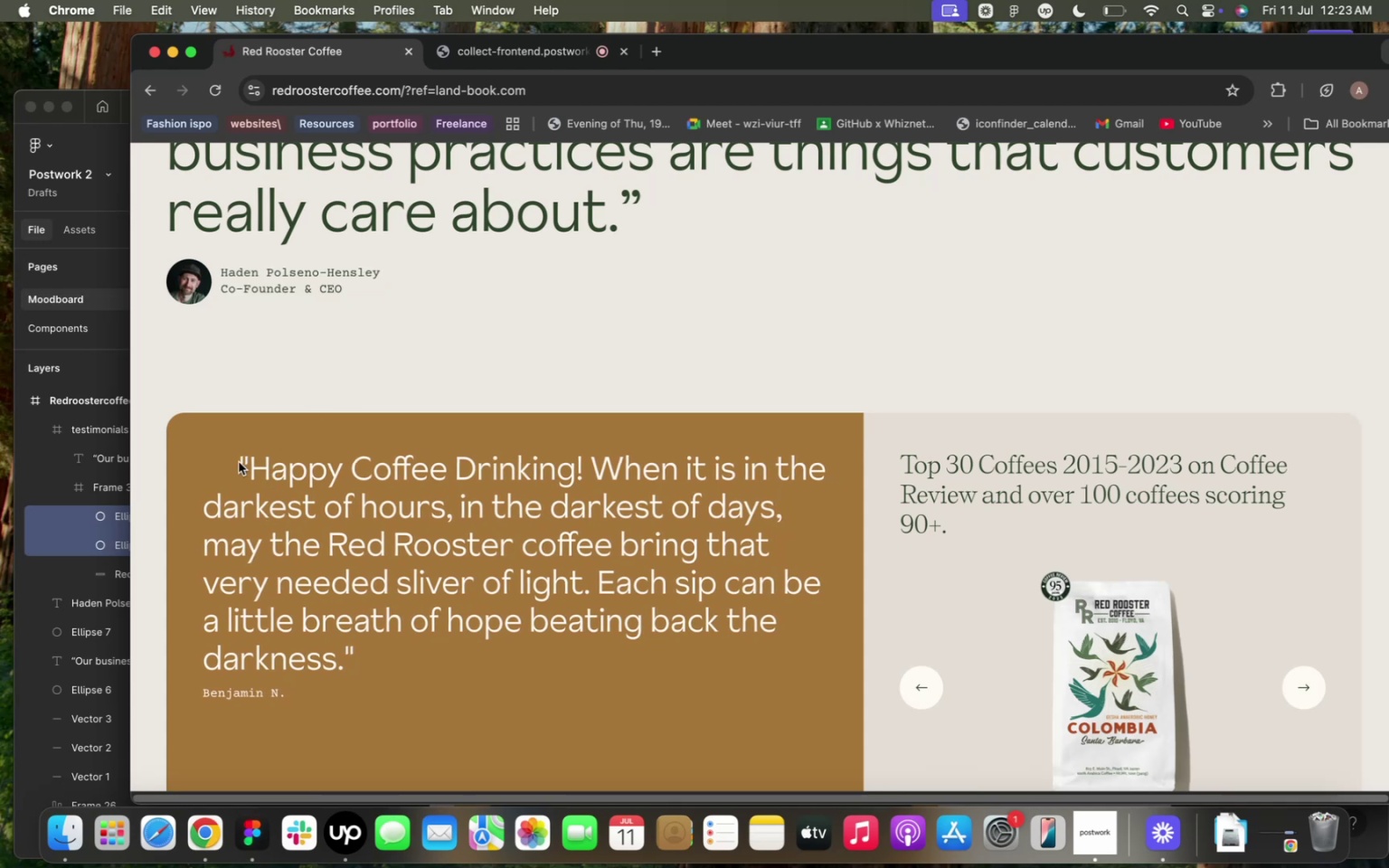 
left_click_drag(start_coordinate=[239, 461], to_coordinate=[274, 479])
 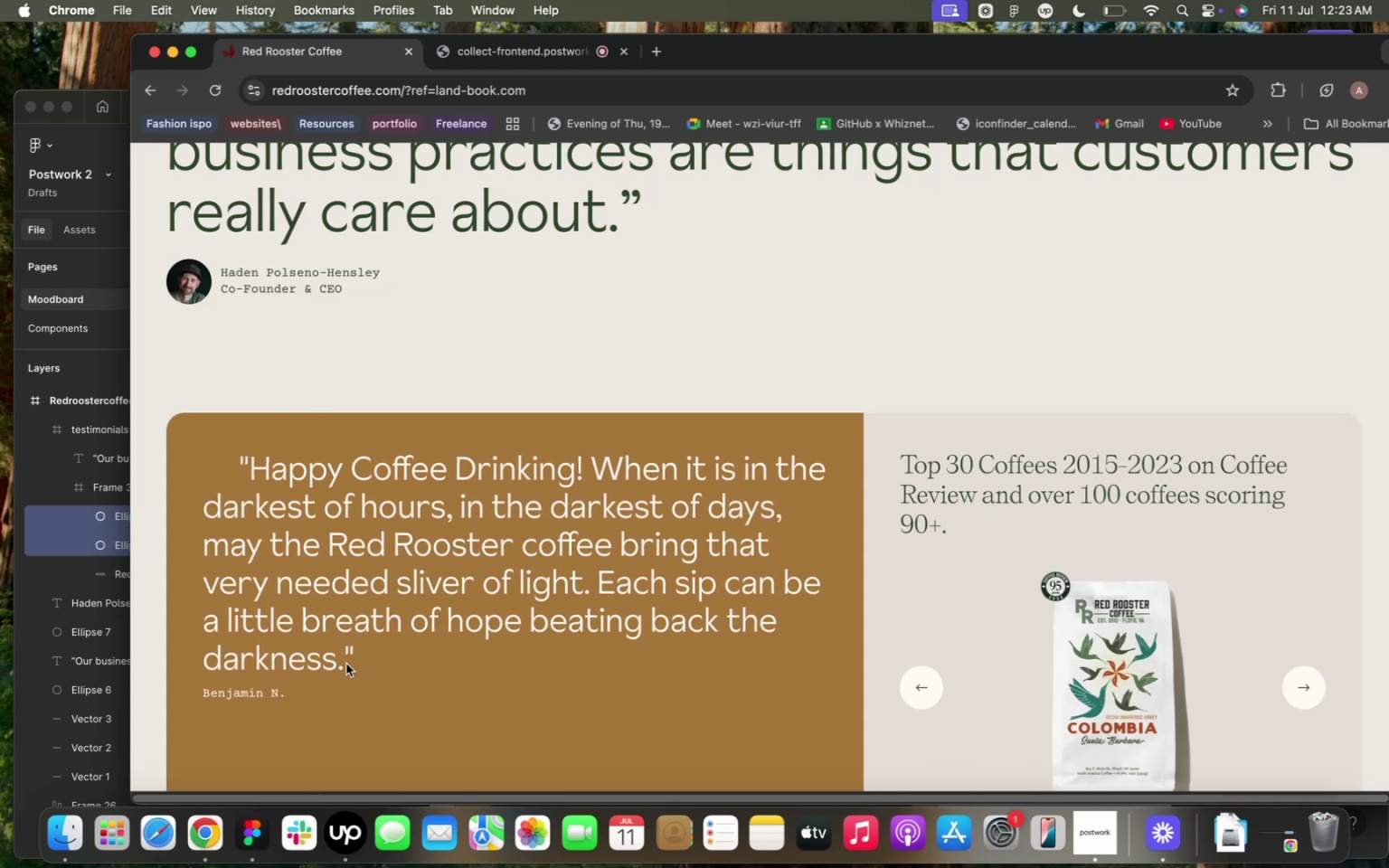 
left_click_drag(start_coordinate=[346, 664], to_coordinate=[225, 639])
 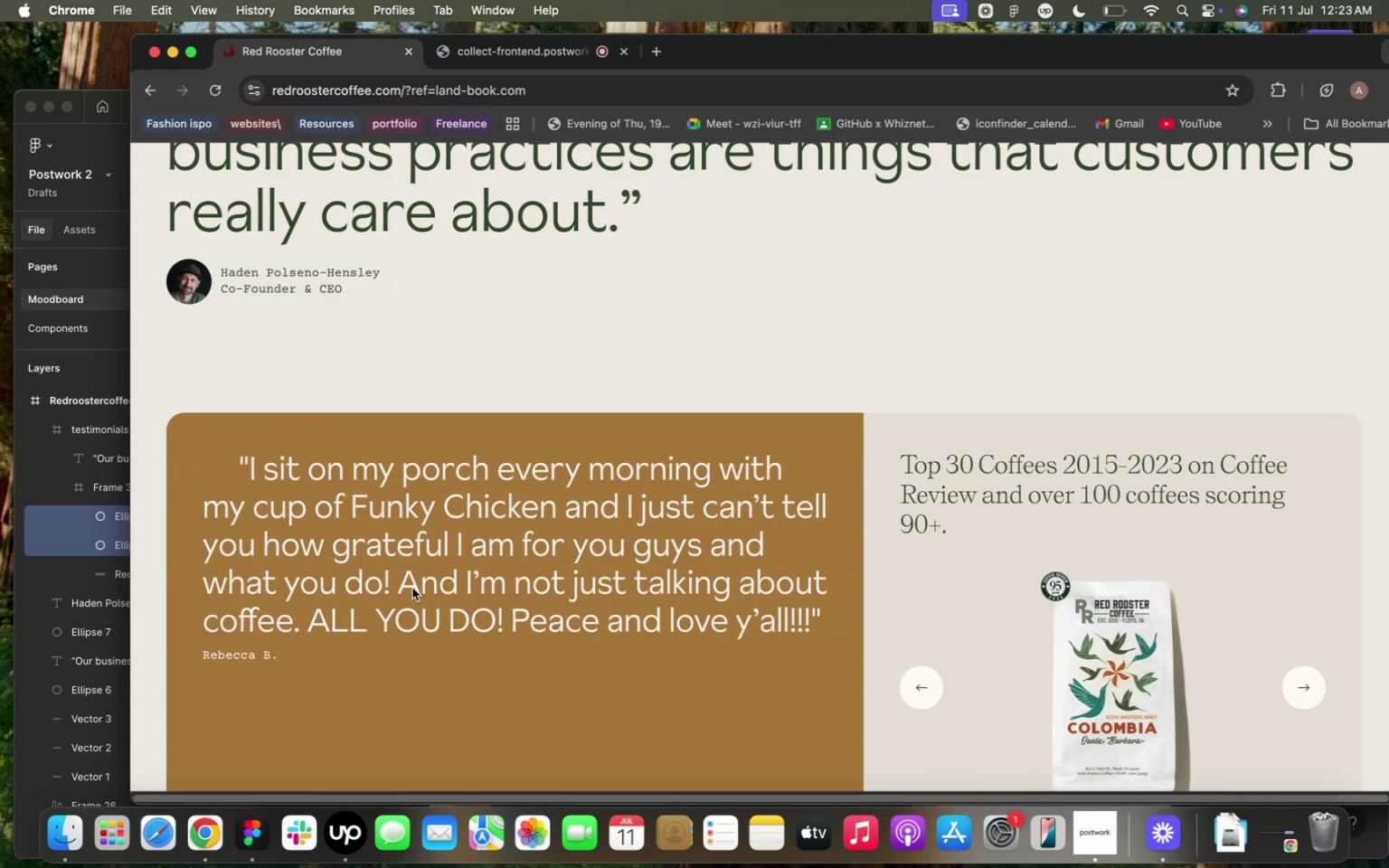 
left_click_drag(start_coordinate=[392, 577], to_coordinate=[596, 583])
 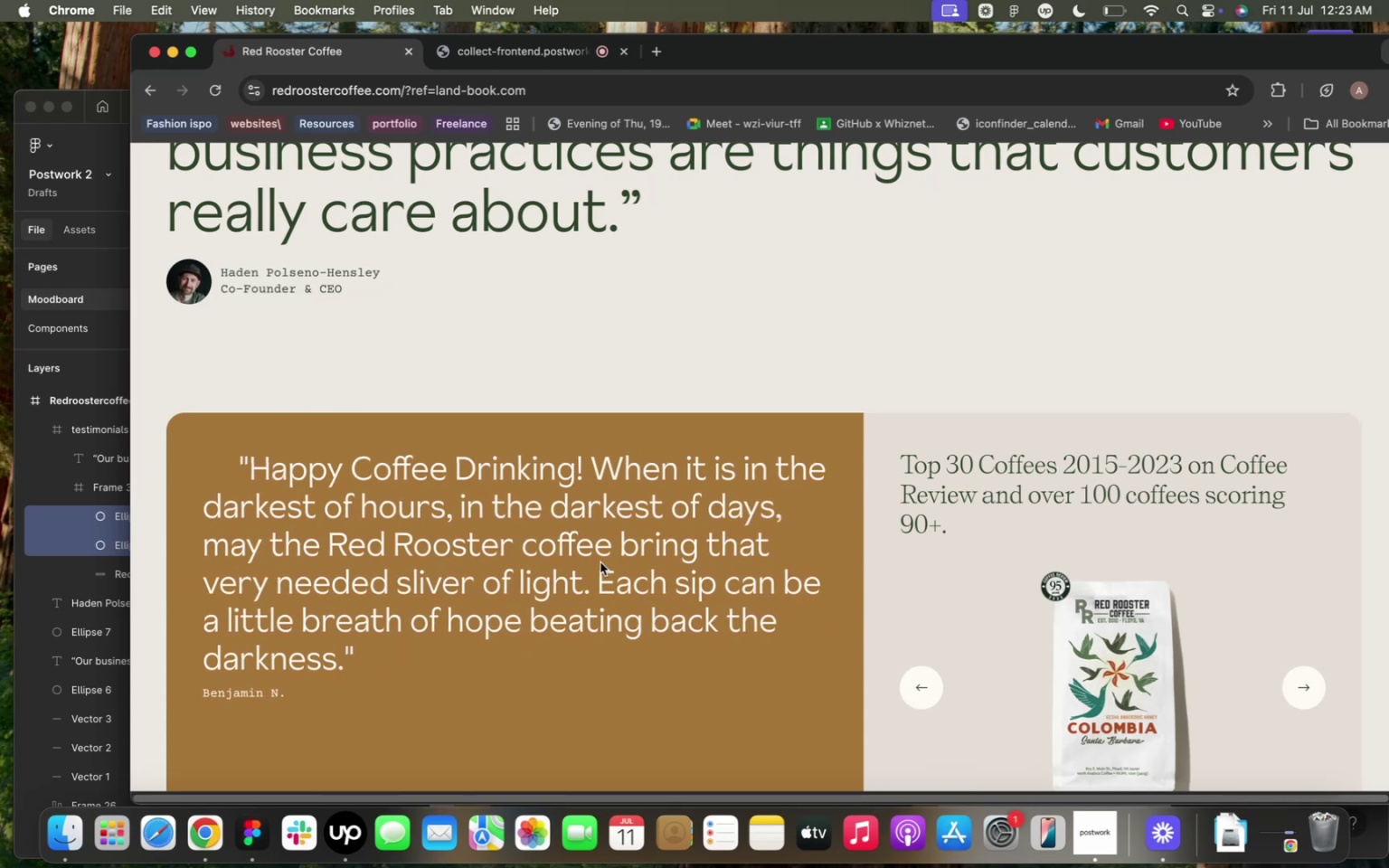 
scroll: coordinate [608, 548], scroll_direction: down, amount: 8.0
 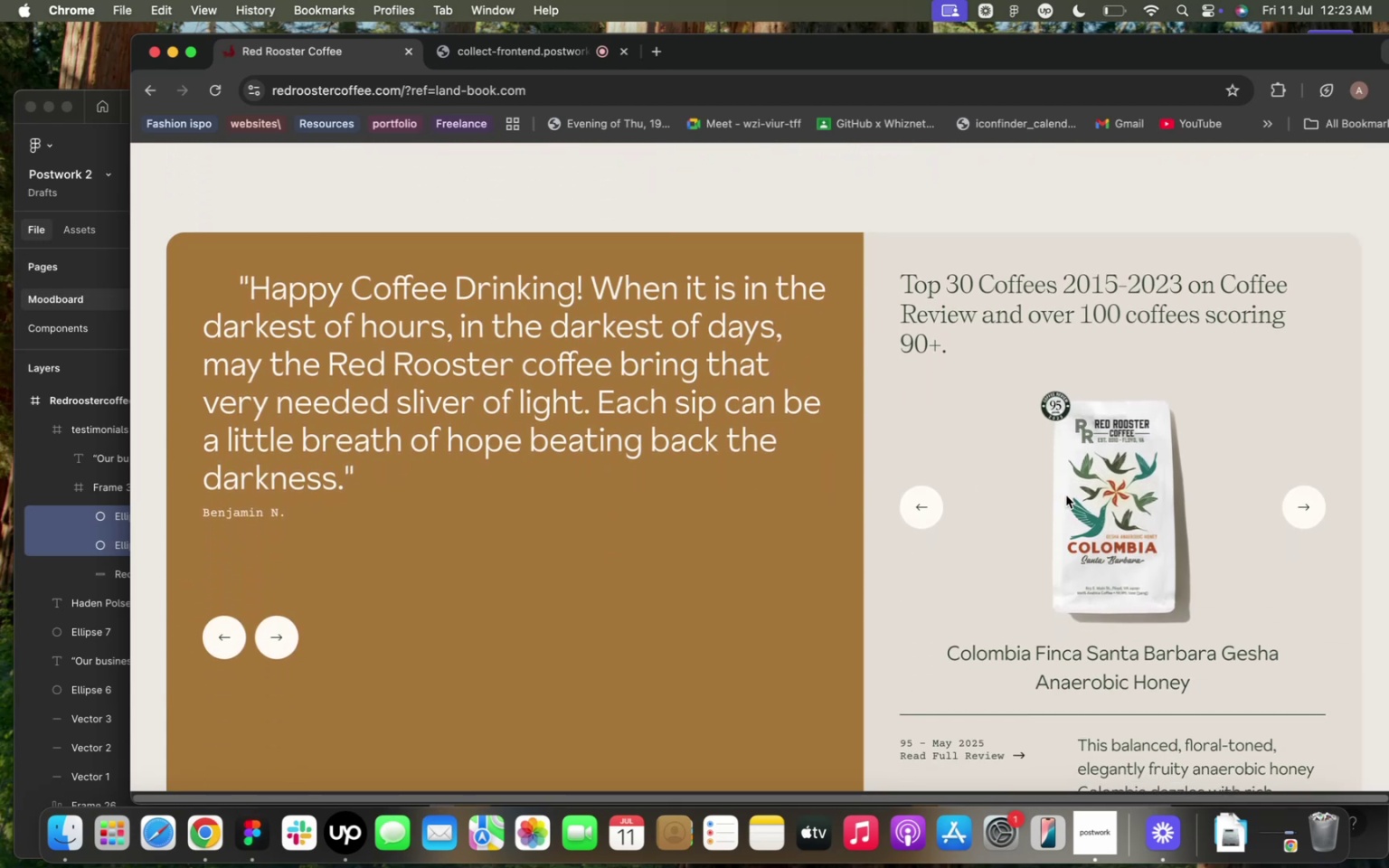 
right_click([1091, 497])
 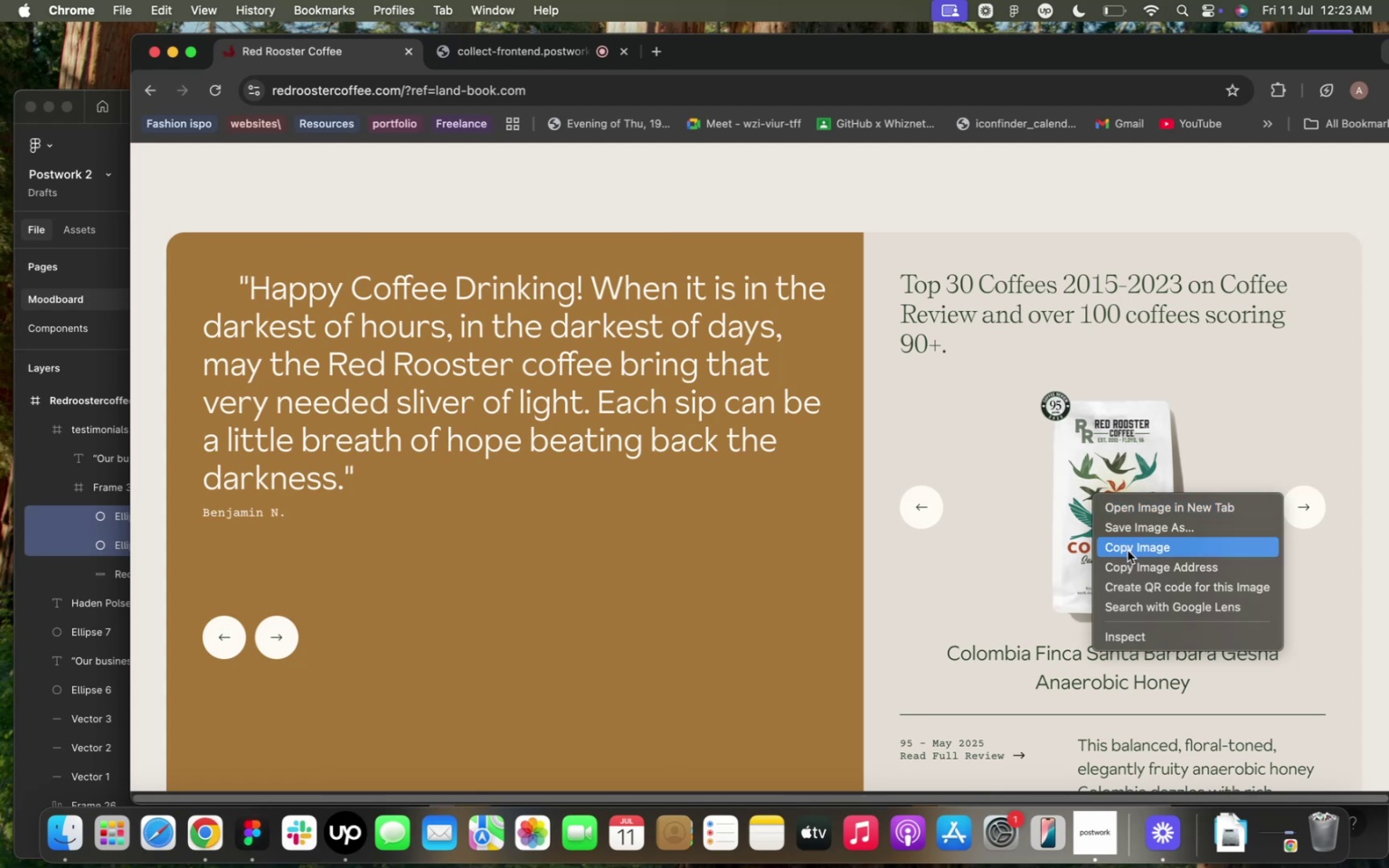 
left_click([1129, 551])
 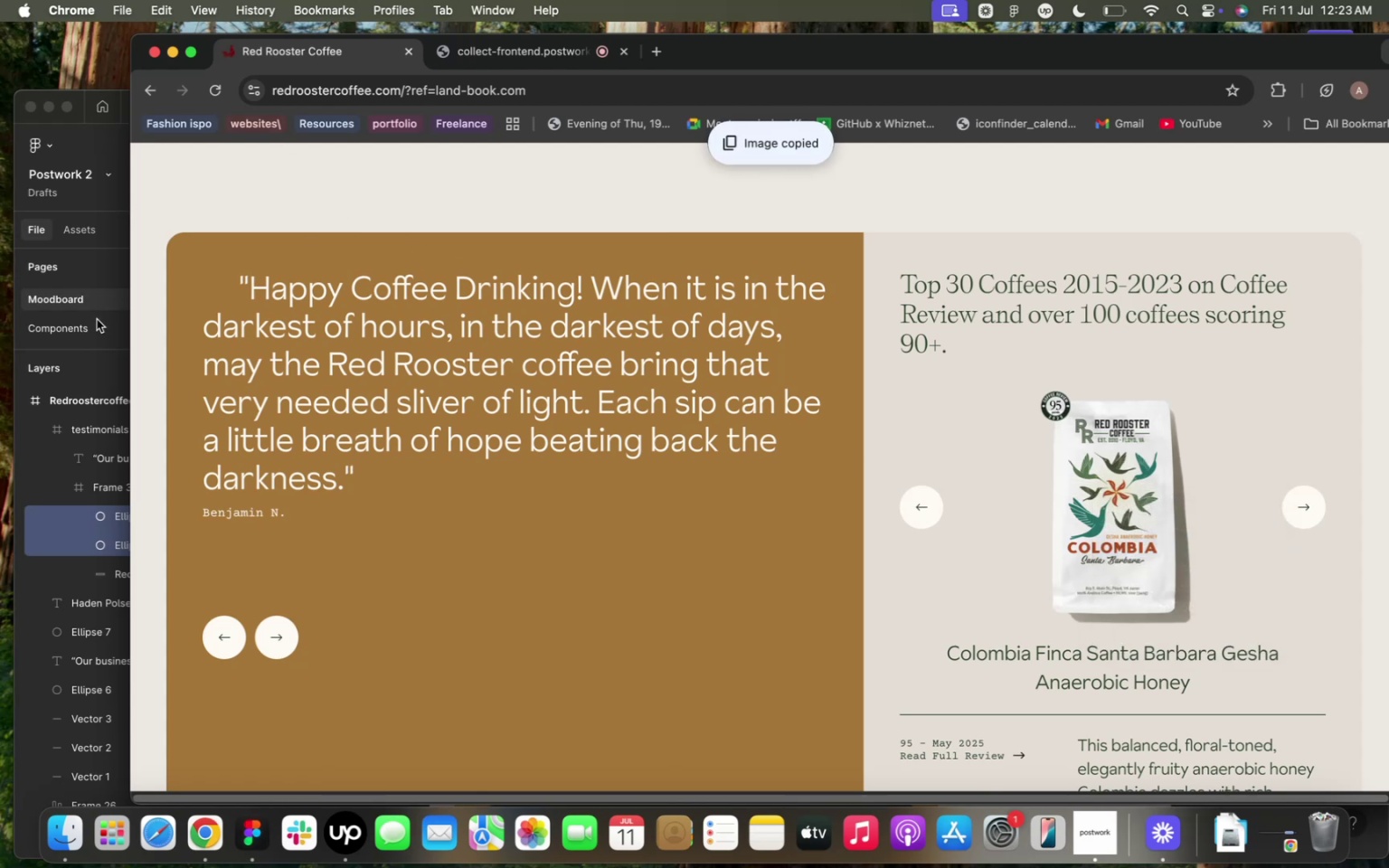 
left_click([108, 359])
 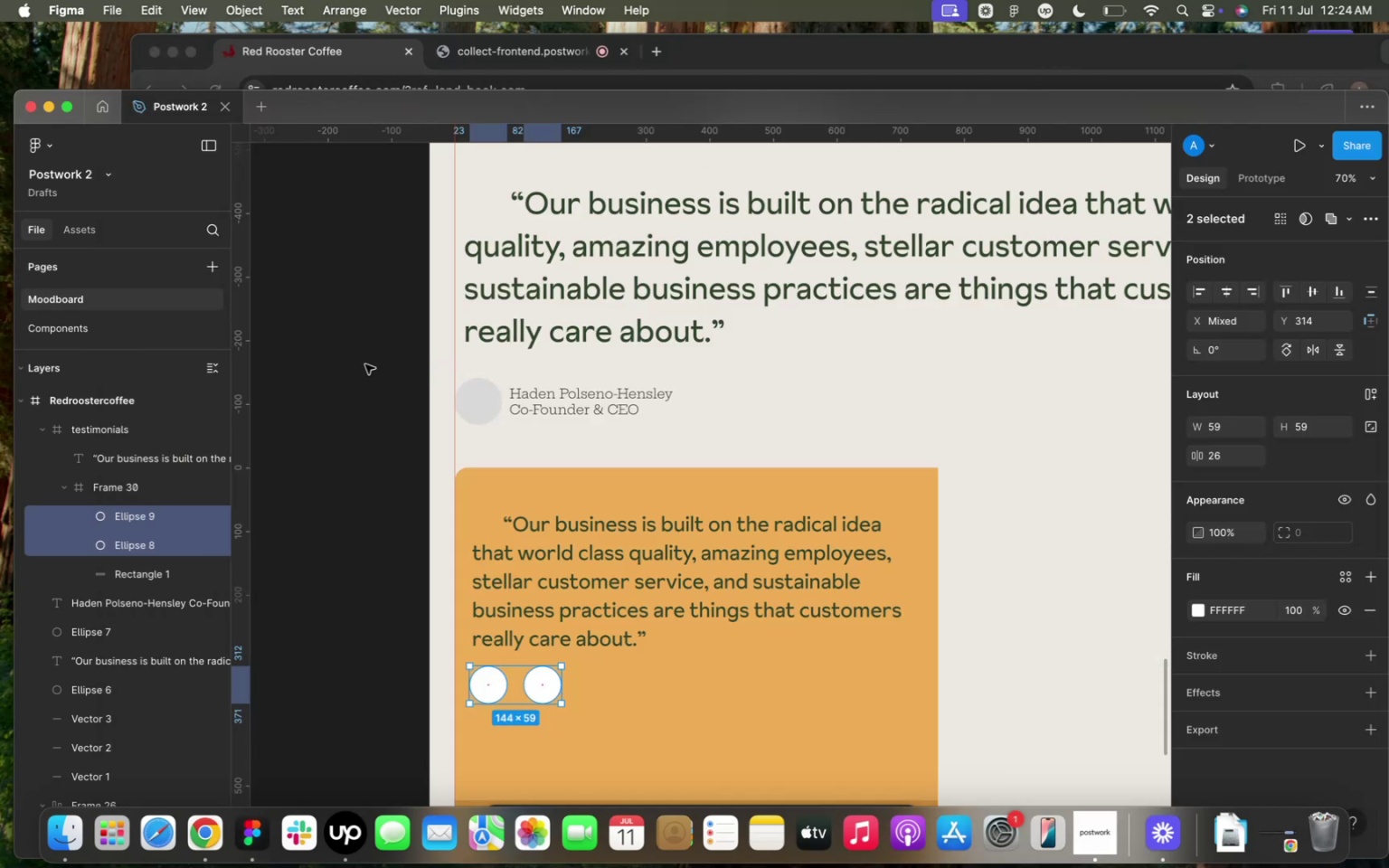 
right_click([352, 366])
 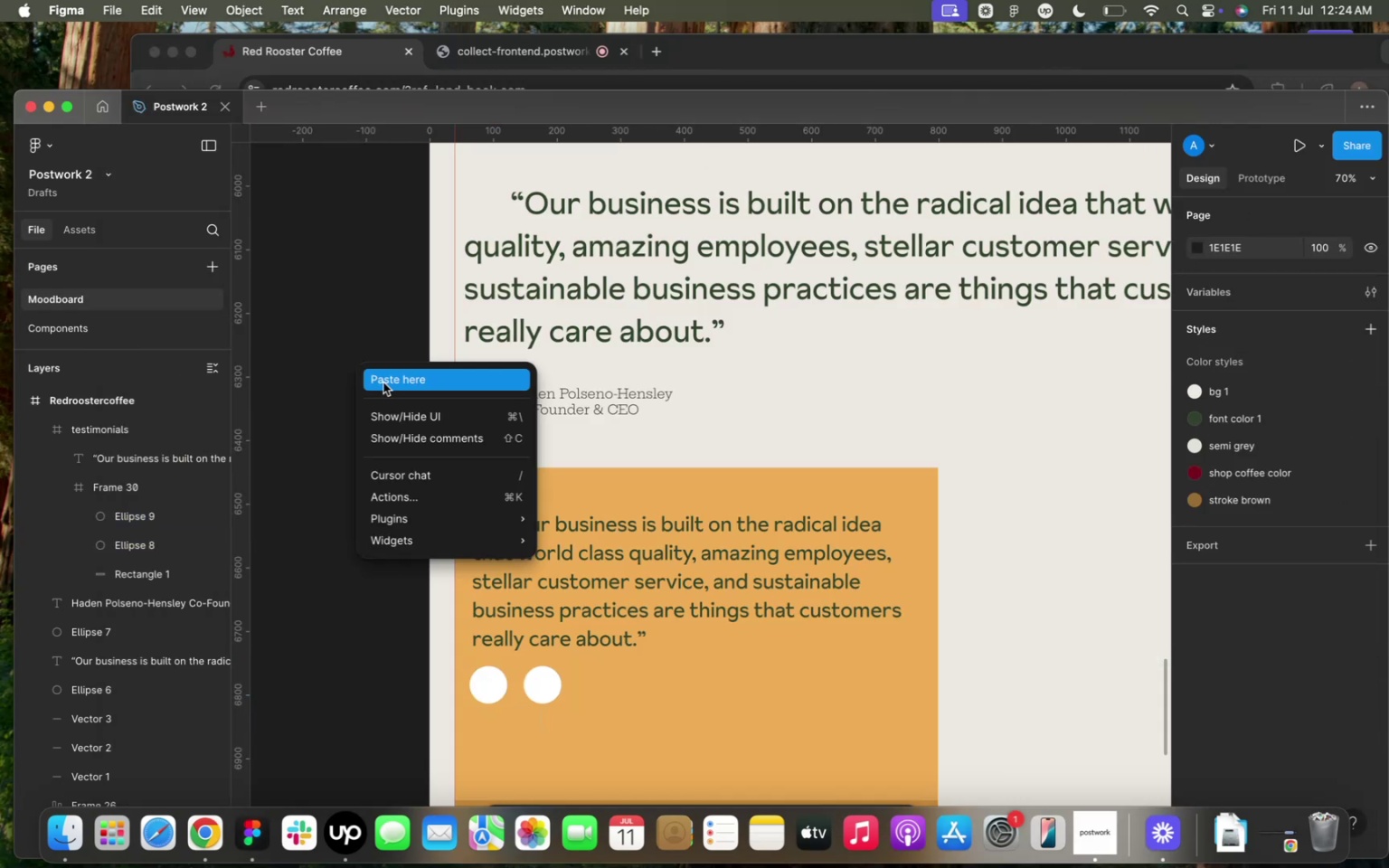 
left_click([383, 382])
 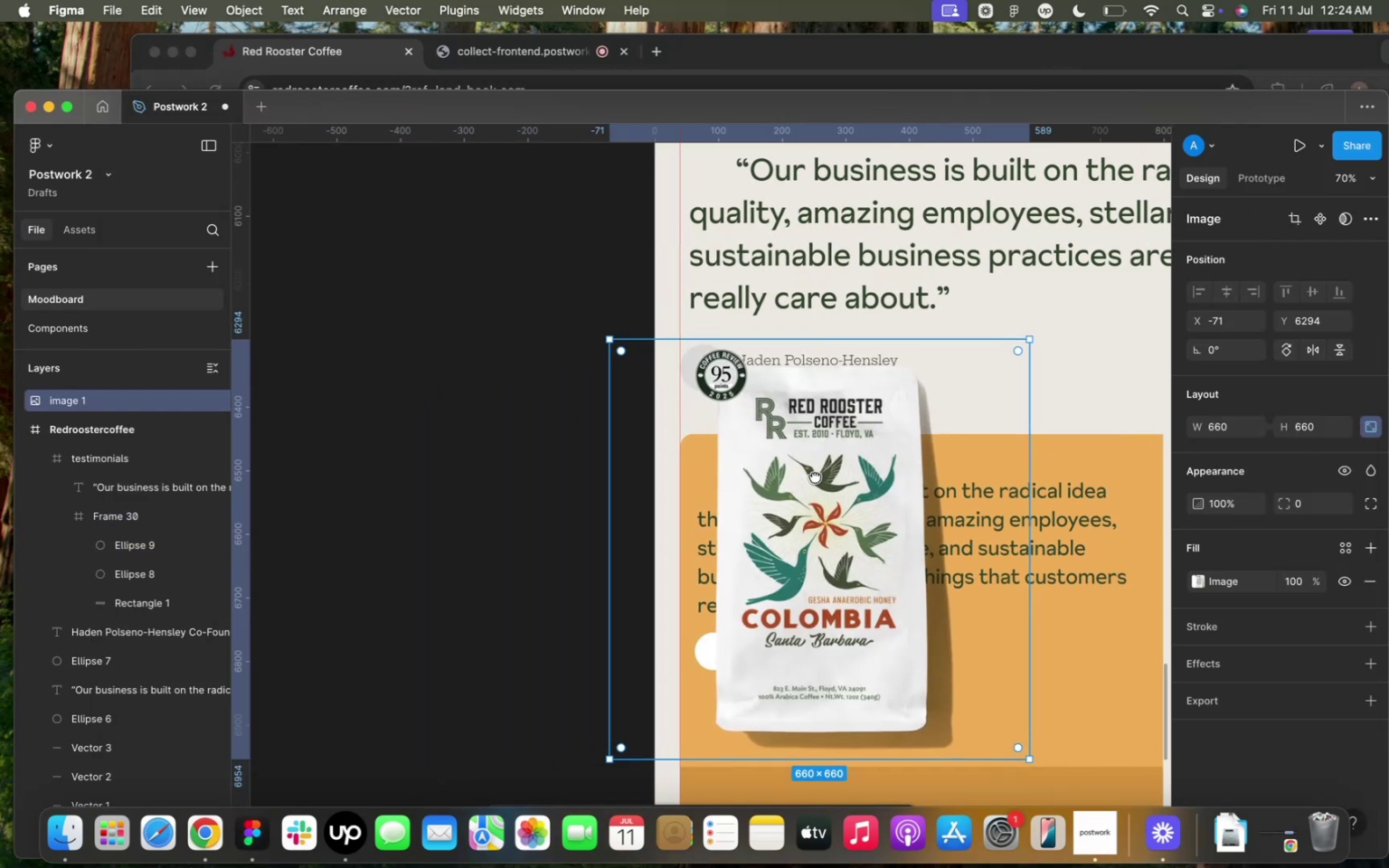 
left_click_drag(start_coordinate=[801, 497], to_coordinate=[417, 442])
 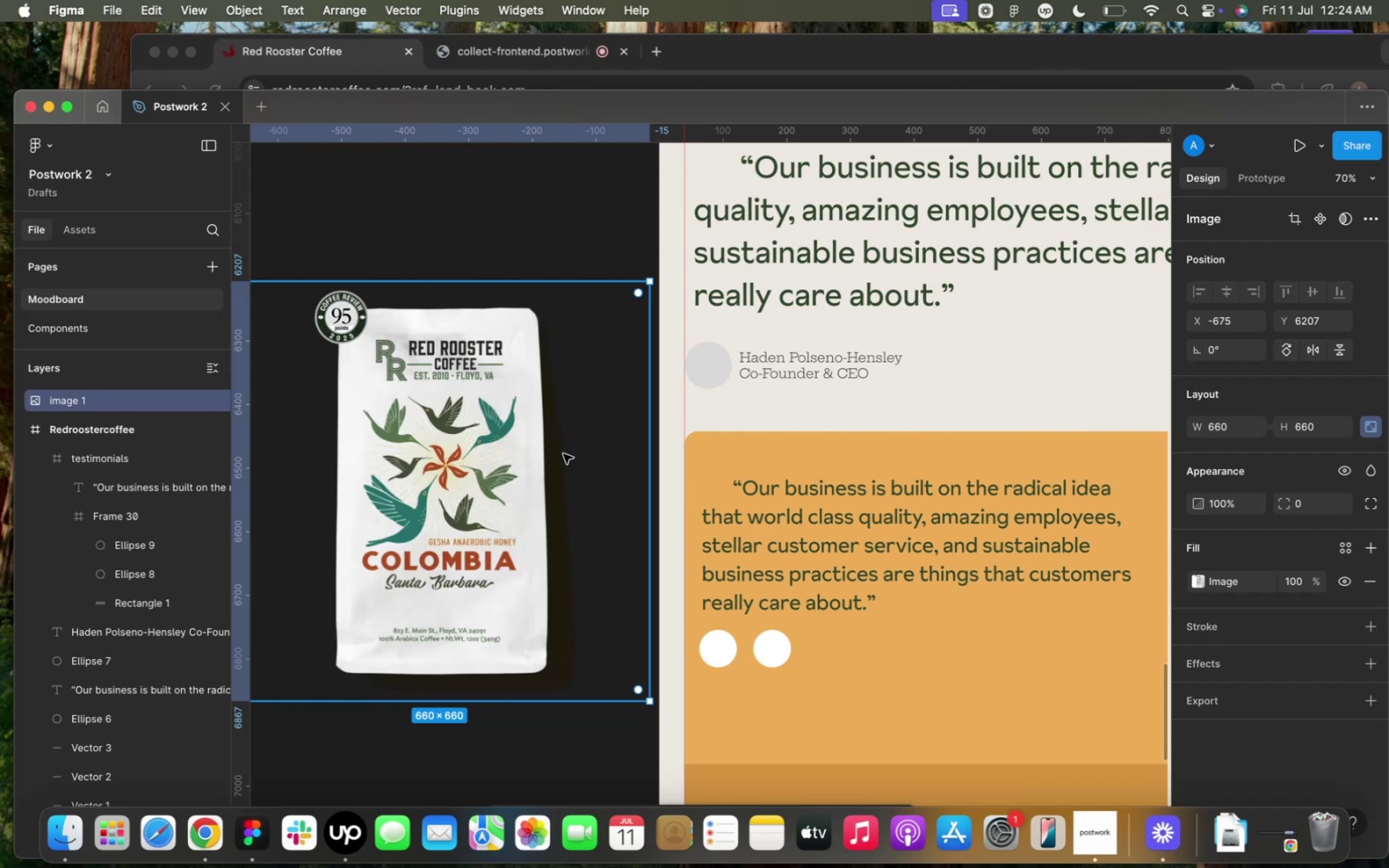 
double_click([790, 492])
 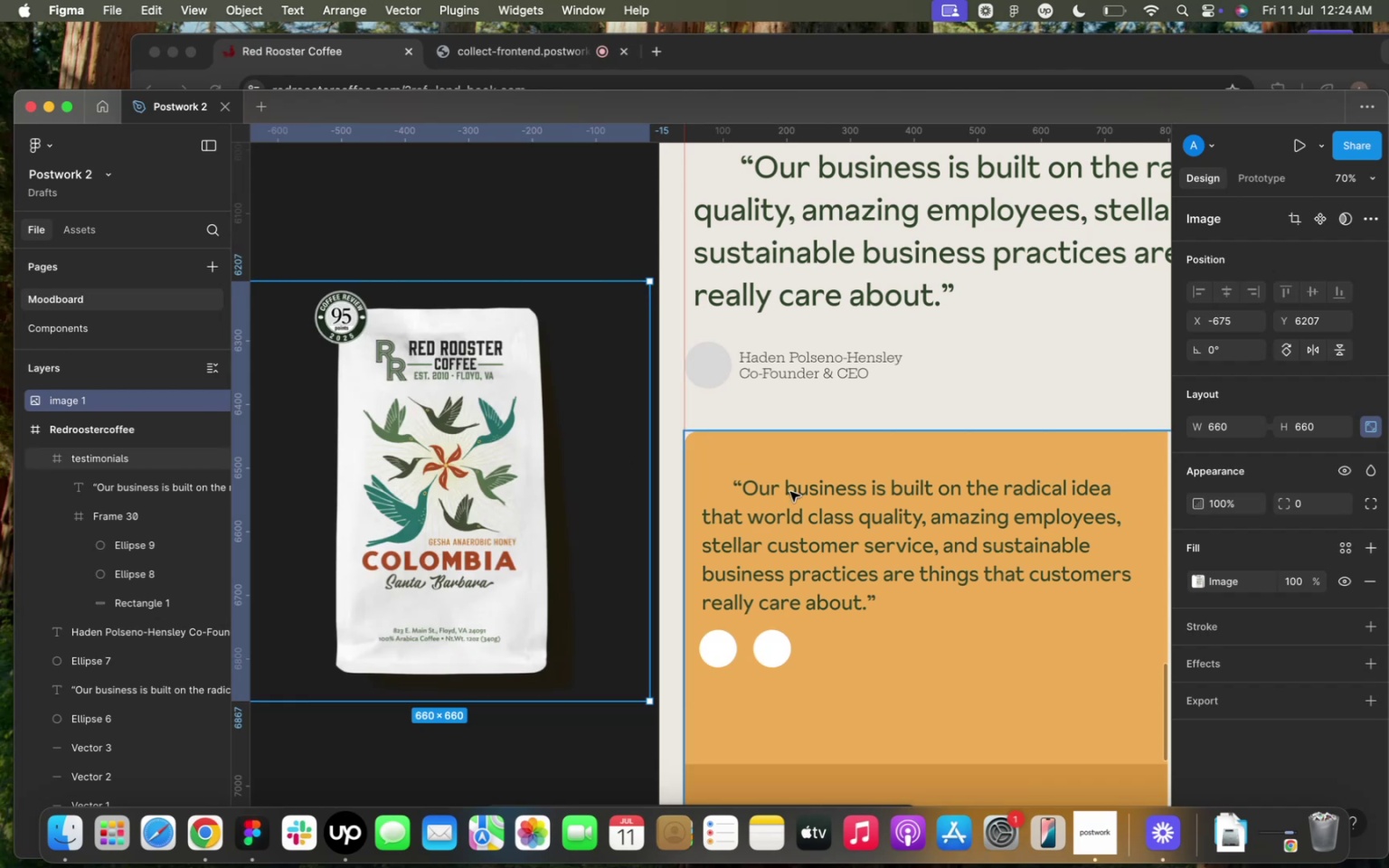 
triple_click([790, 492])
 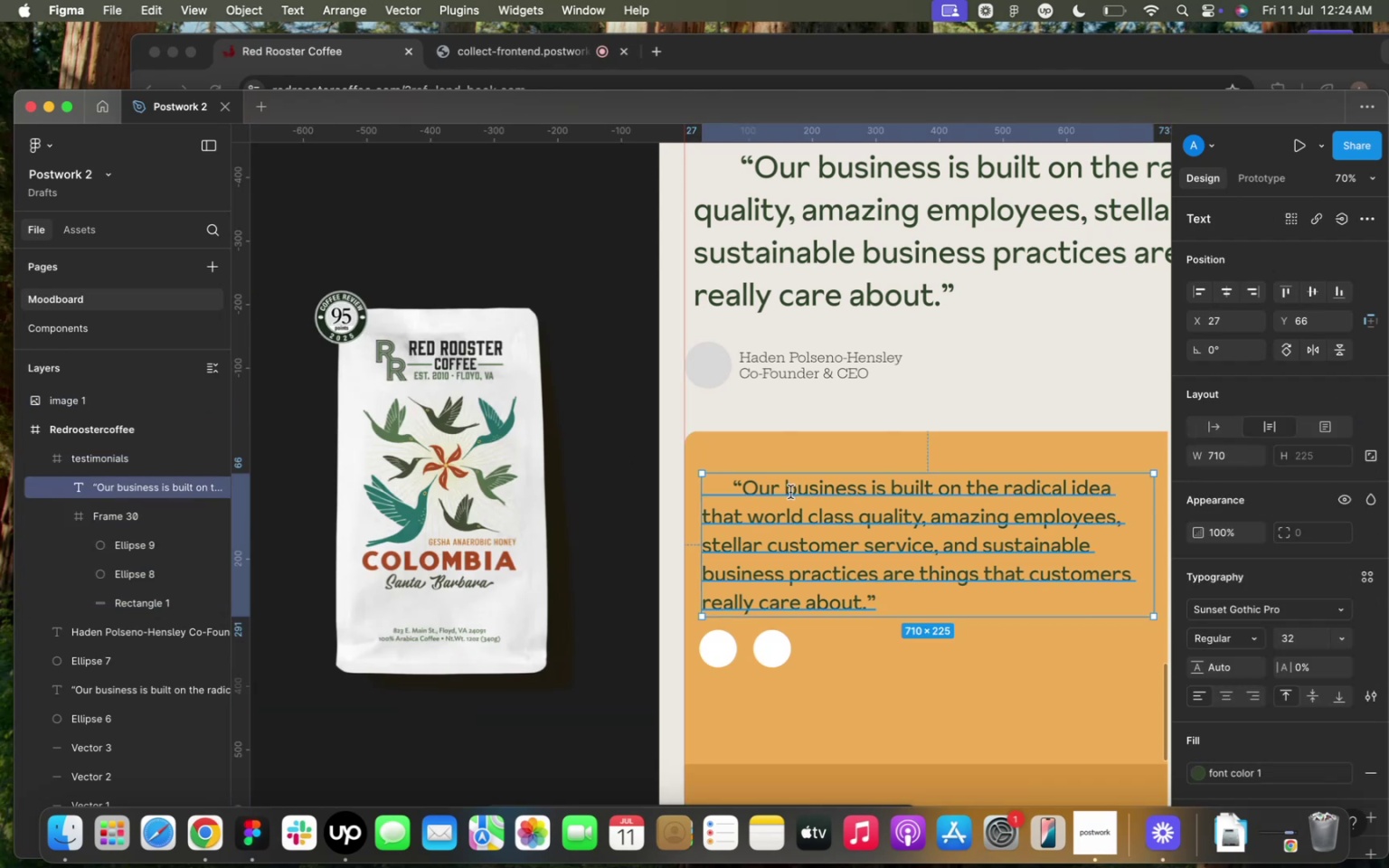 
triple_click([790, 492])
 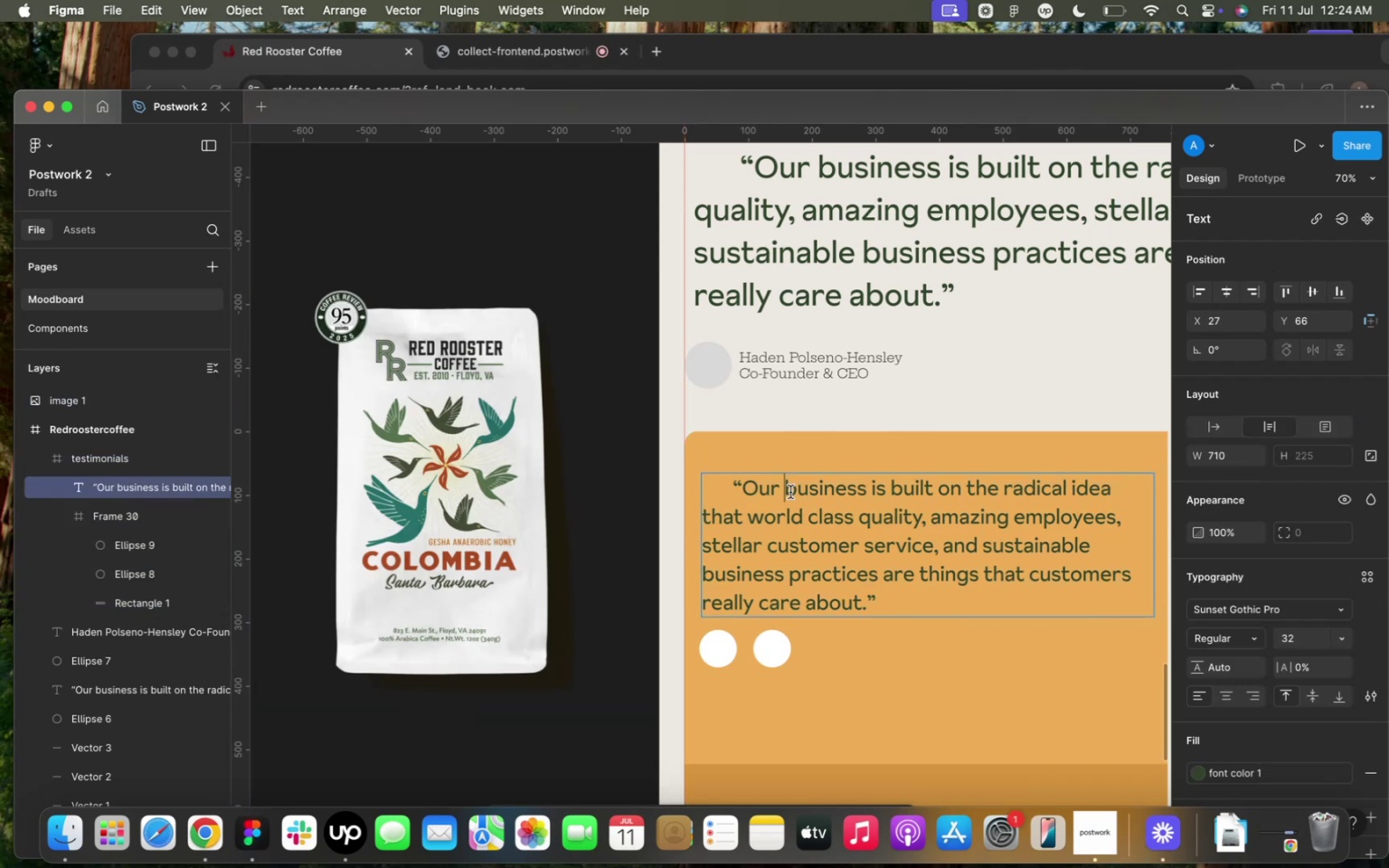 
triple_click([790, 492])
 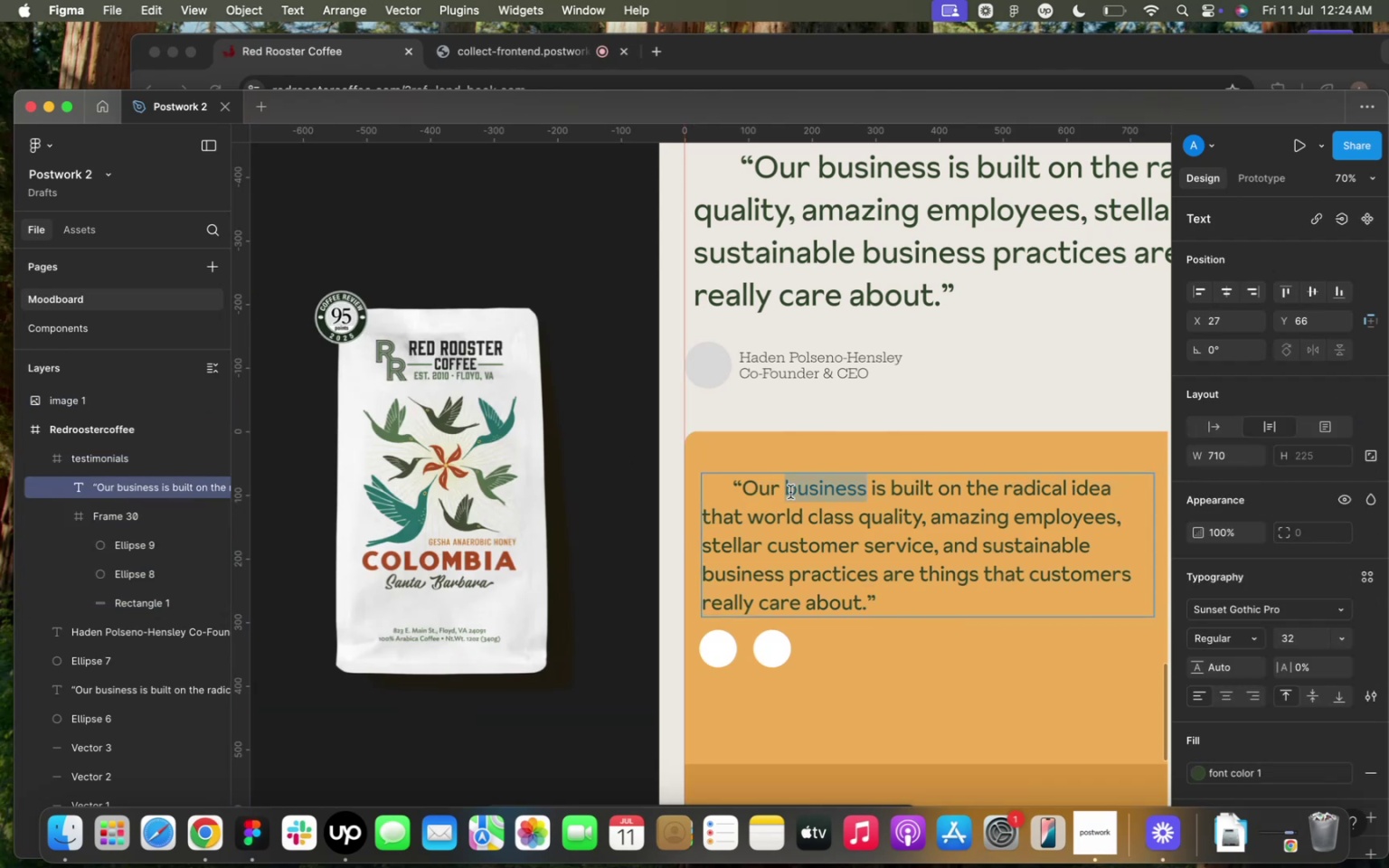 
triple_click([790, 492])
 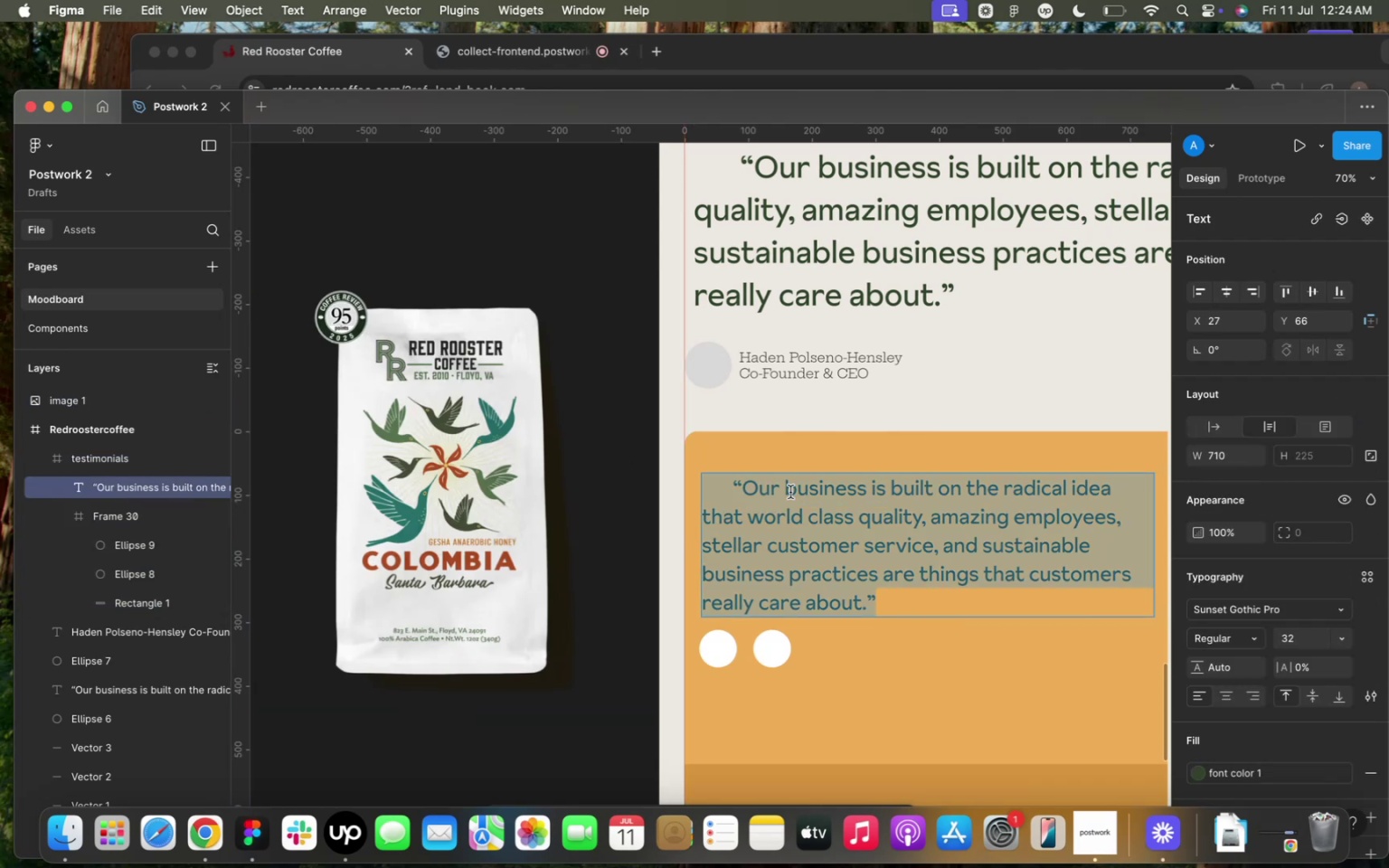 
triple_click([790, 492])
 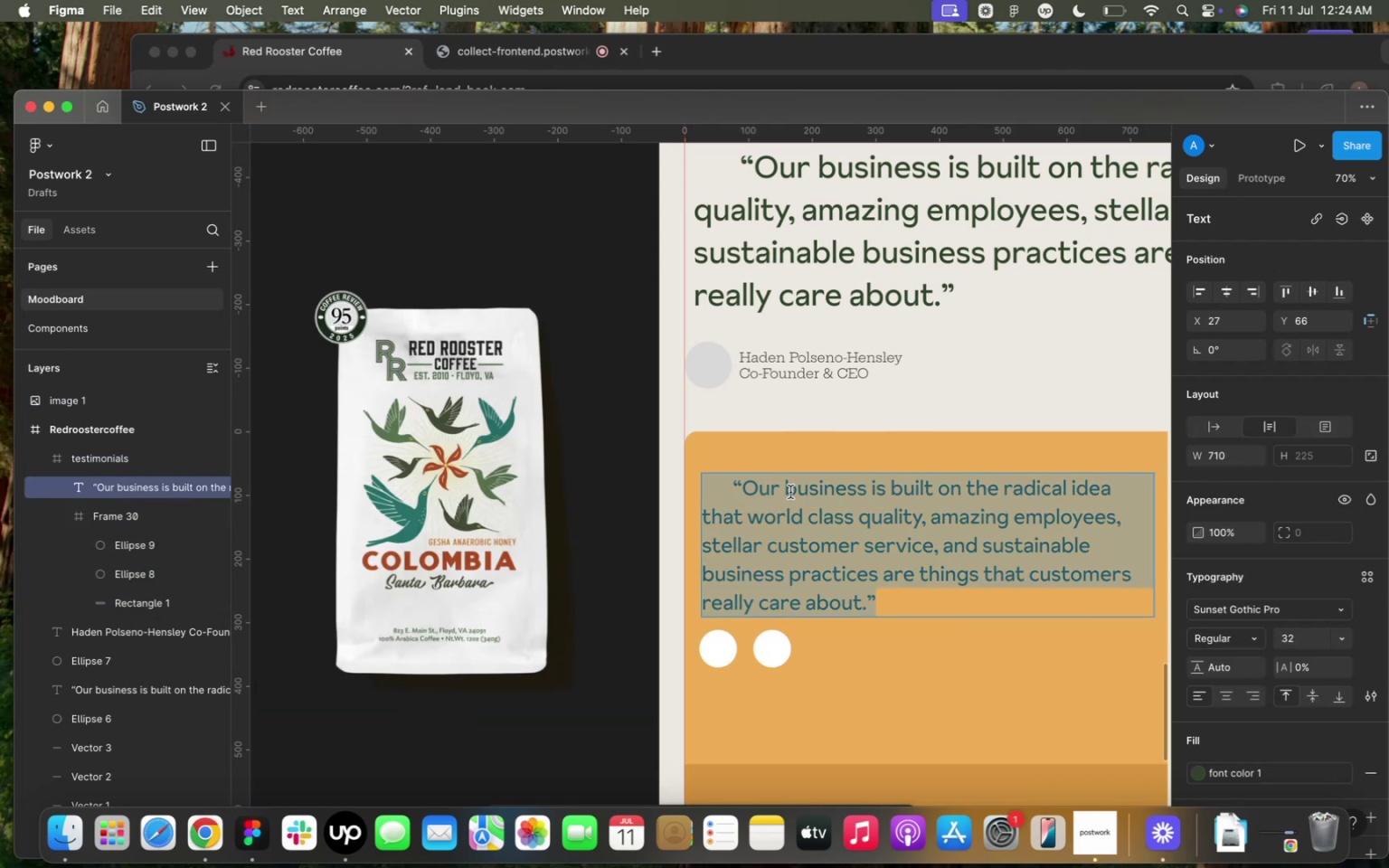 
triple_click([790, 492])
 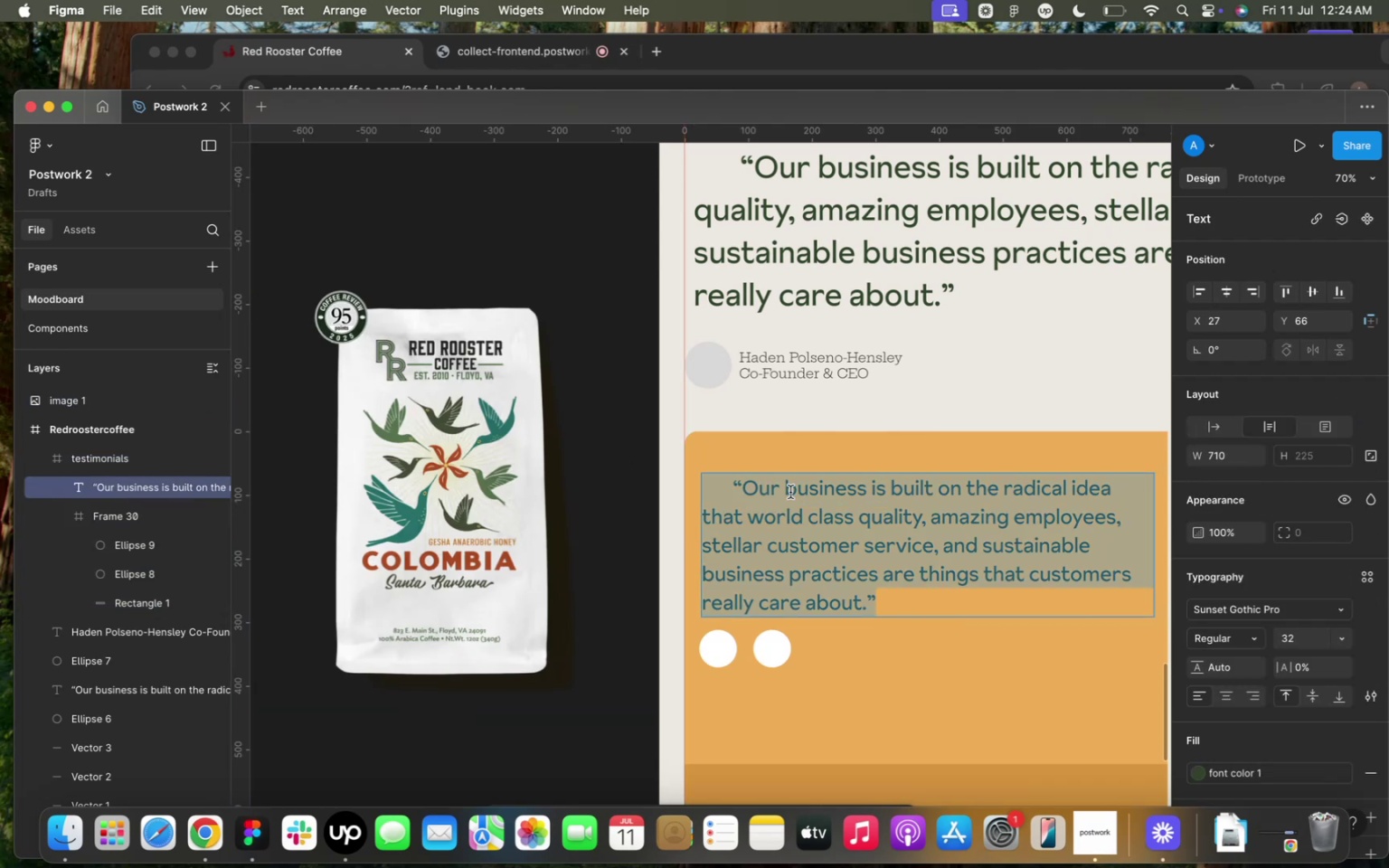 
key(CapsLock)
 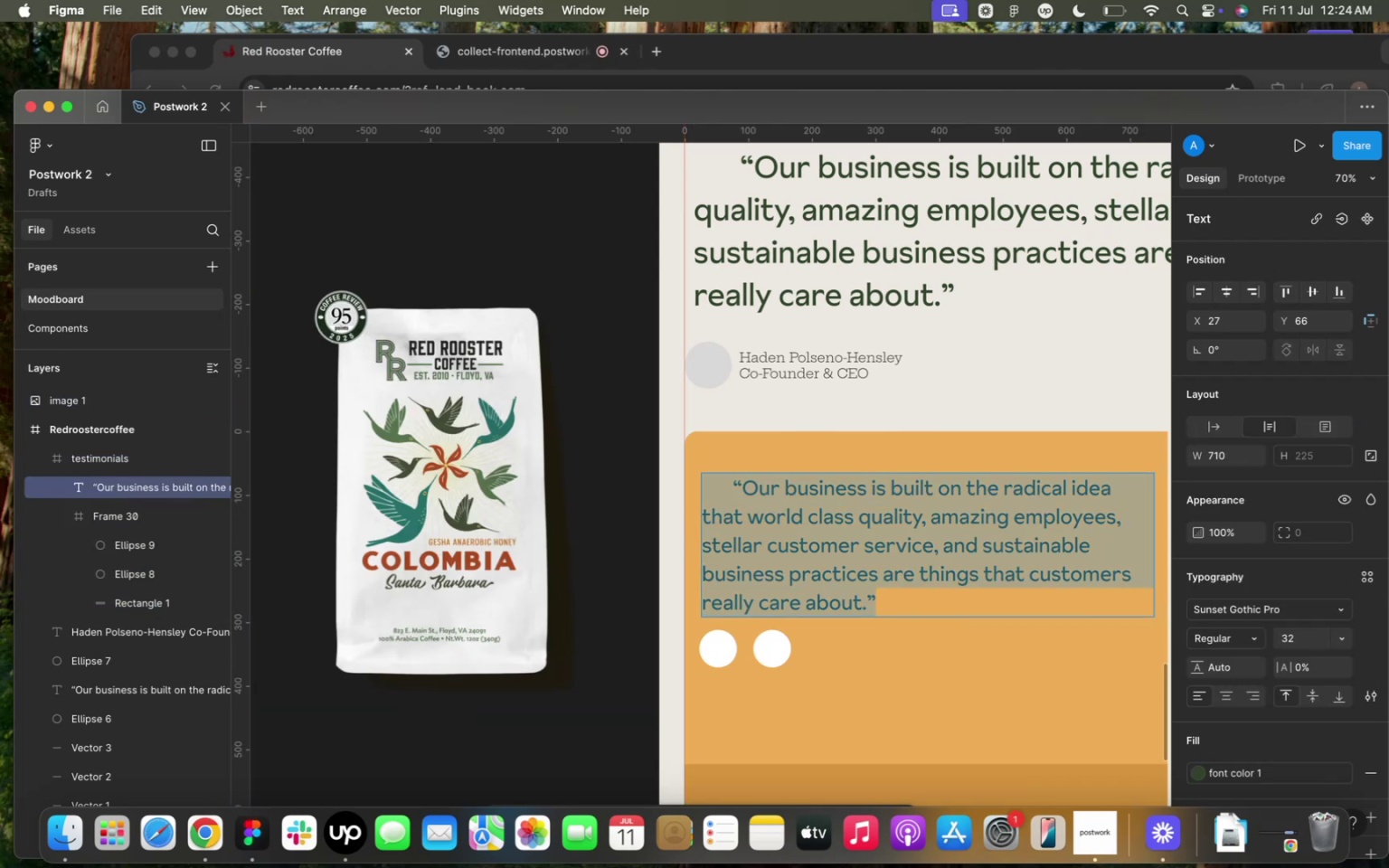 
key(H)
 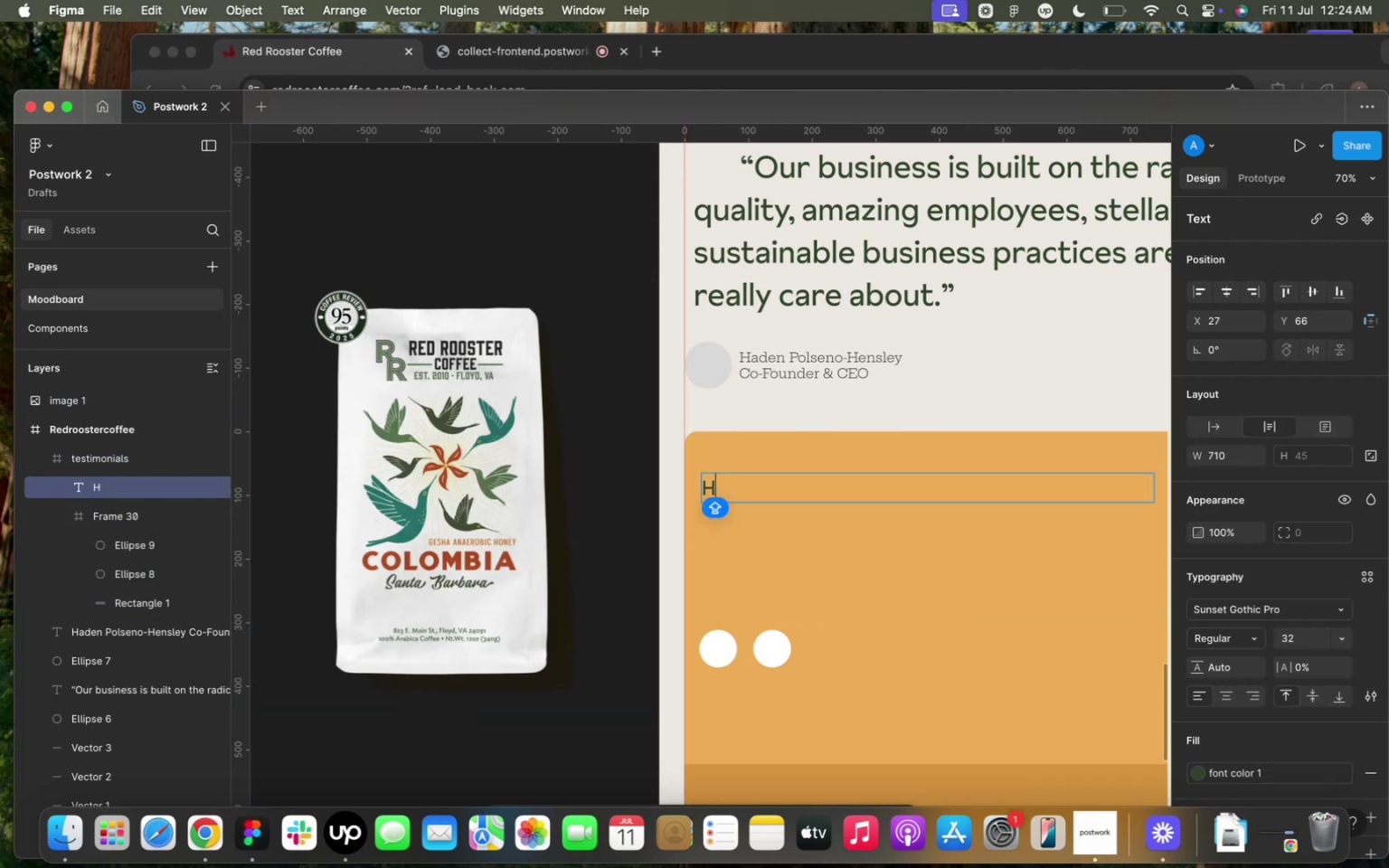 
key(CapsLock)
 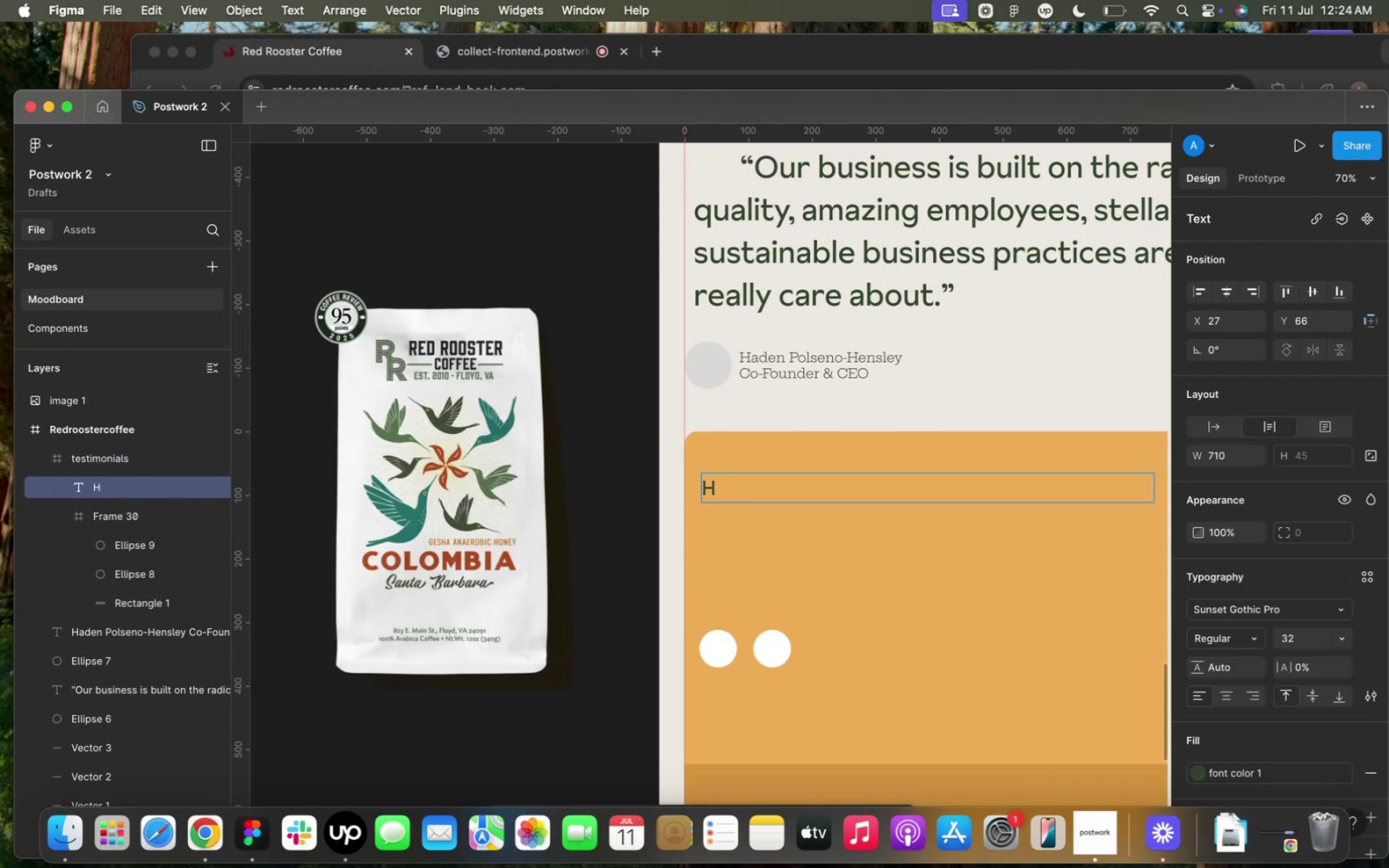 
key(ArrowLeft)
 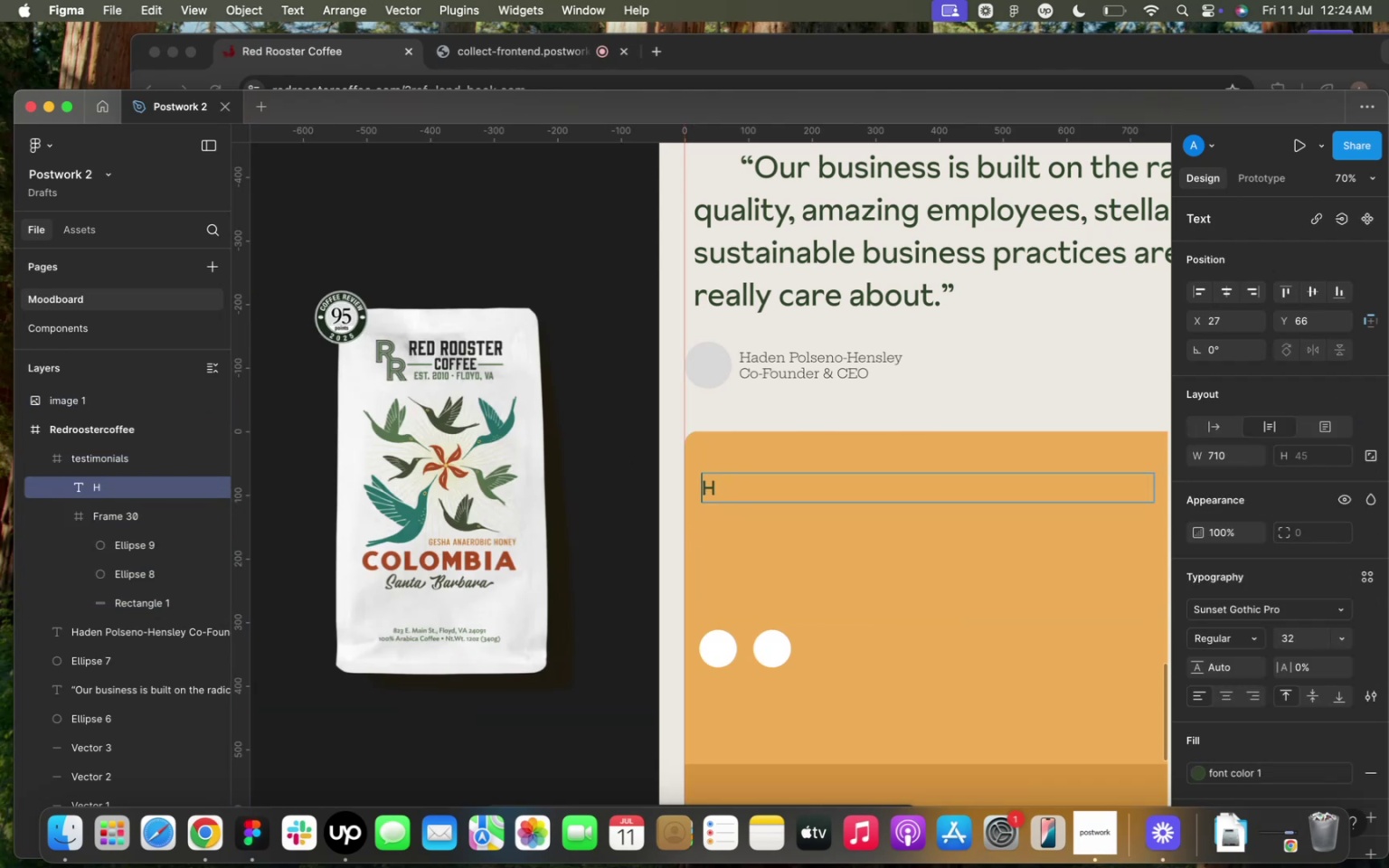 
key(Shift+ShiftRight)
 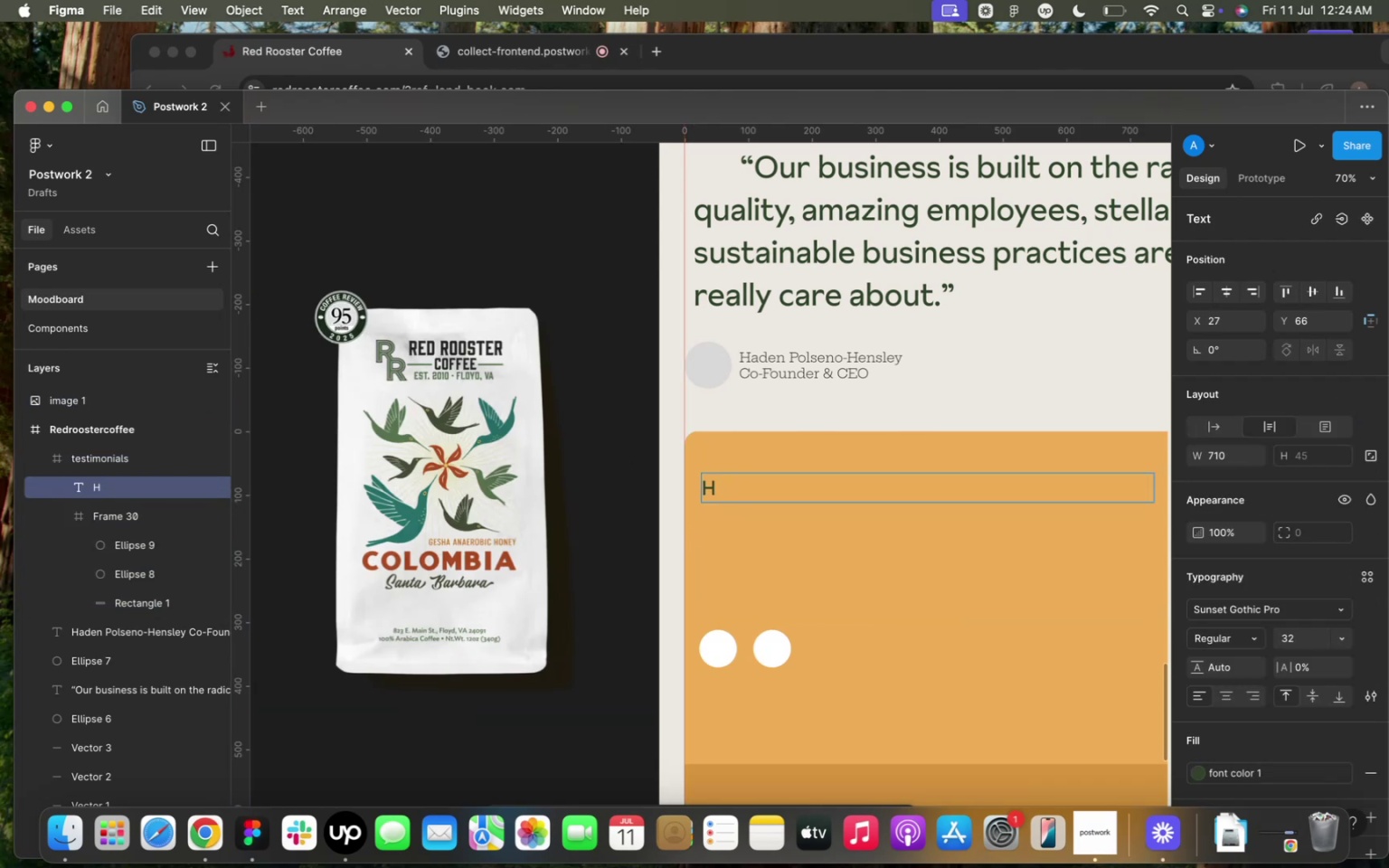 
key(Shift+Quote)
 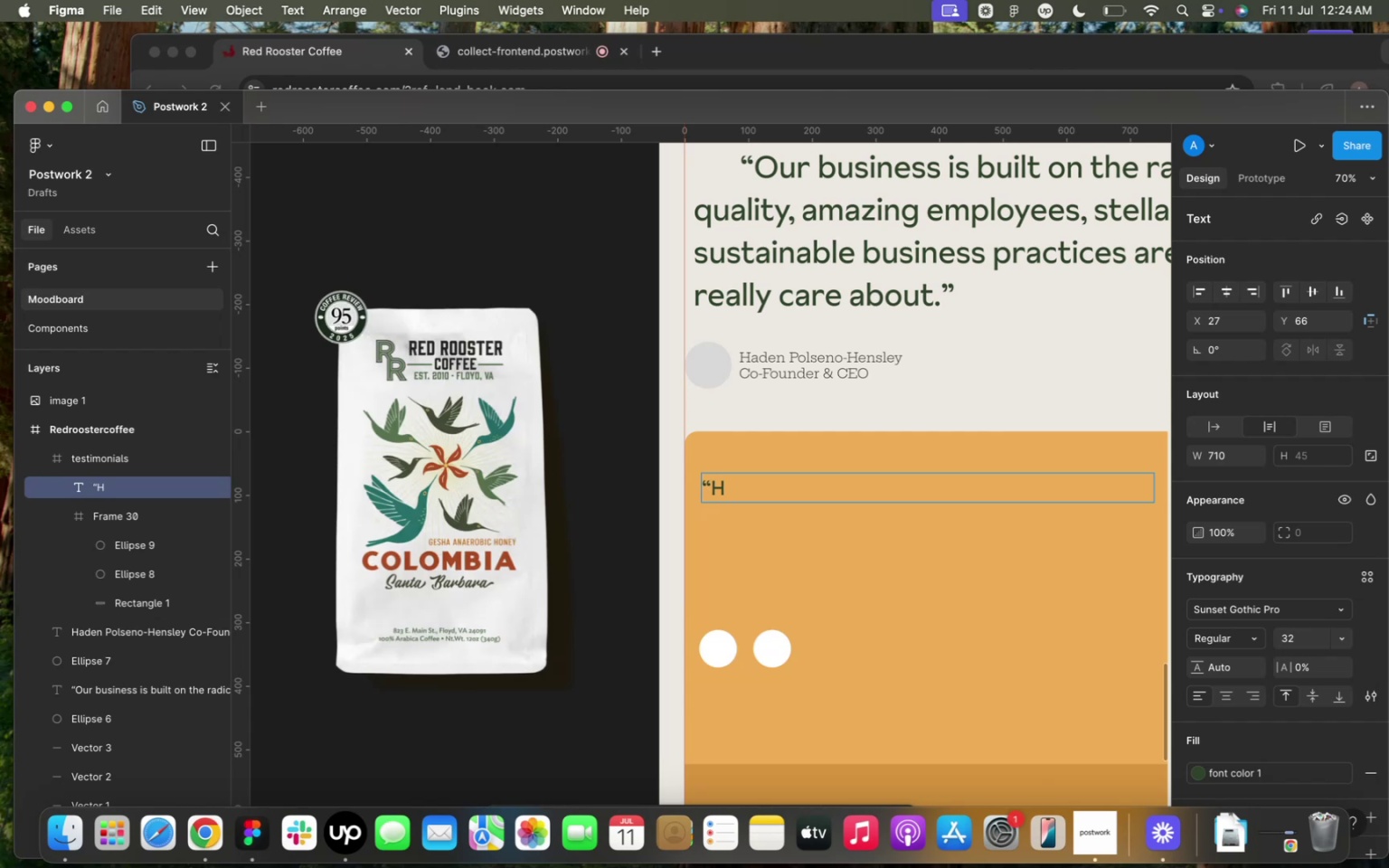 
key(ArrowRight)
 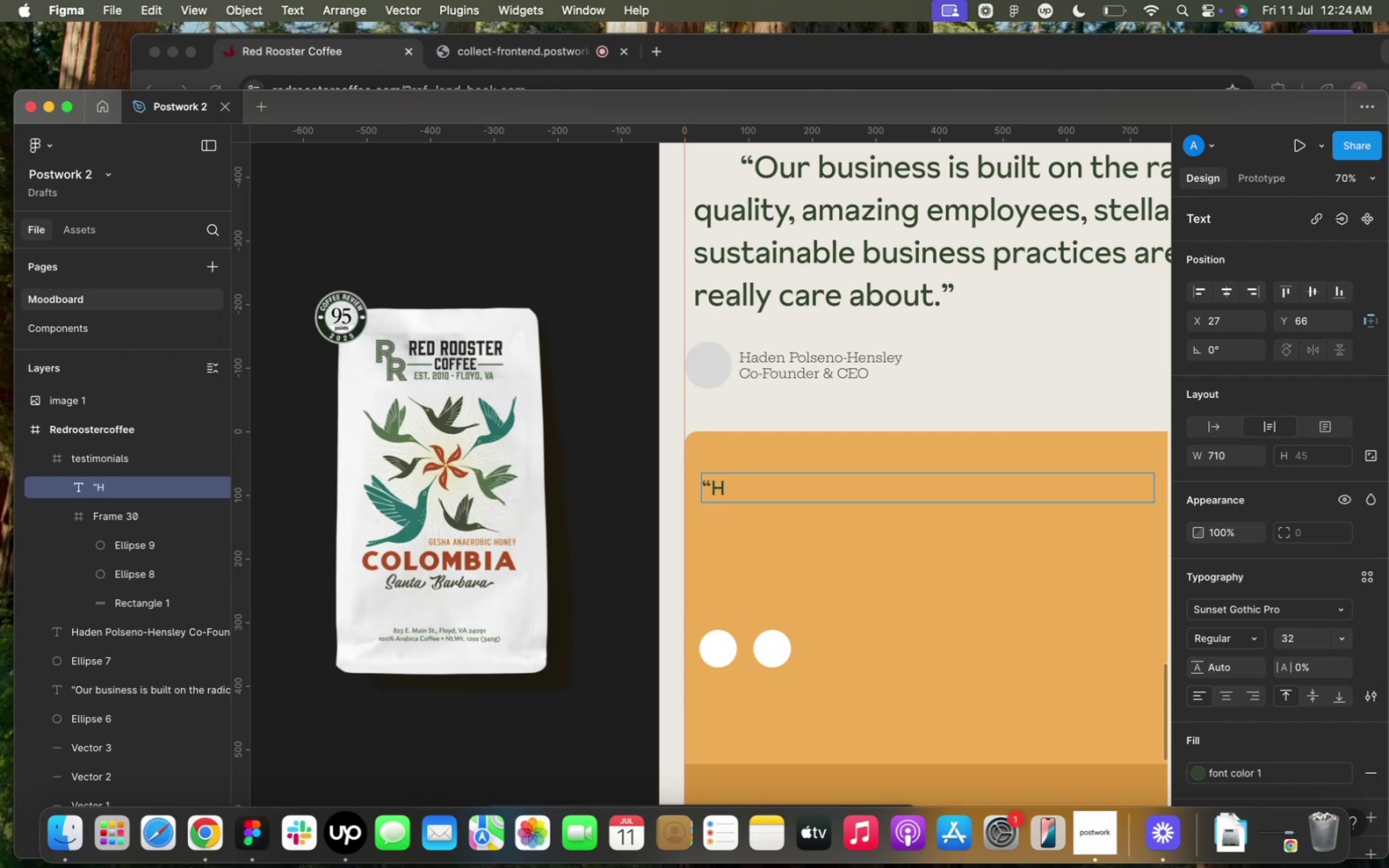 
type(a)
key(Backspace)
type(App)
key(Backspace)
key(Backspace)
type(PPY COFFEE DINKING!)
 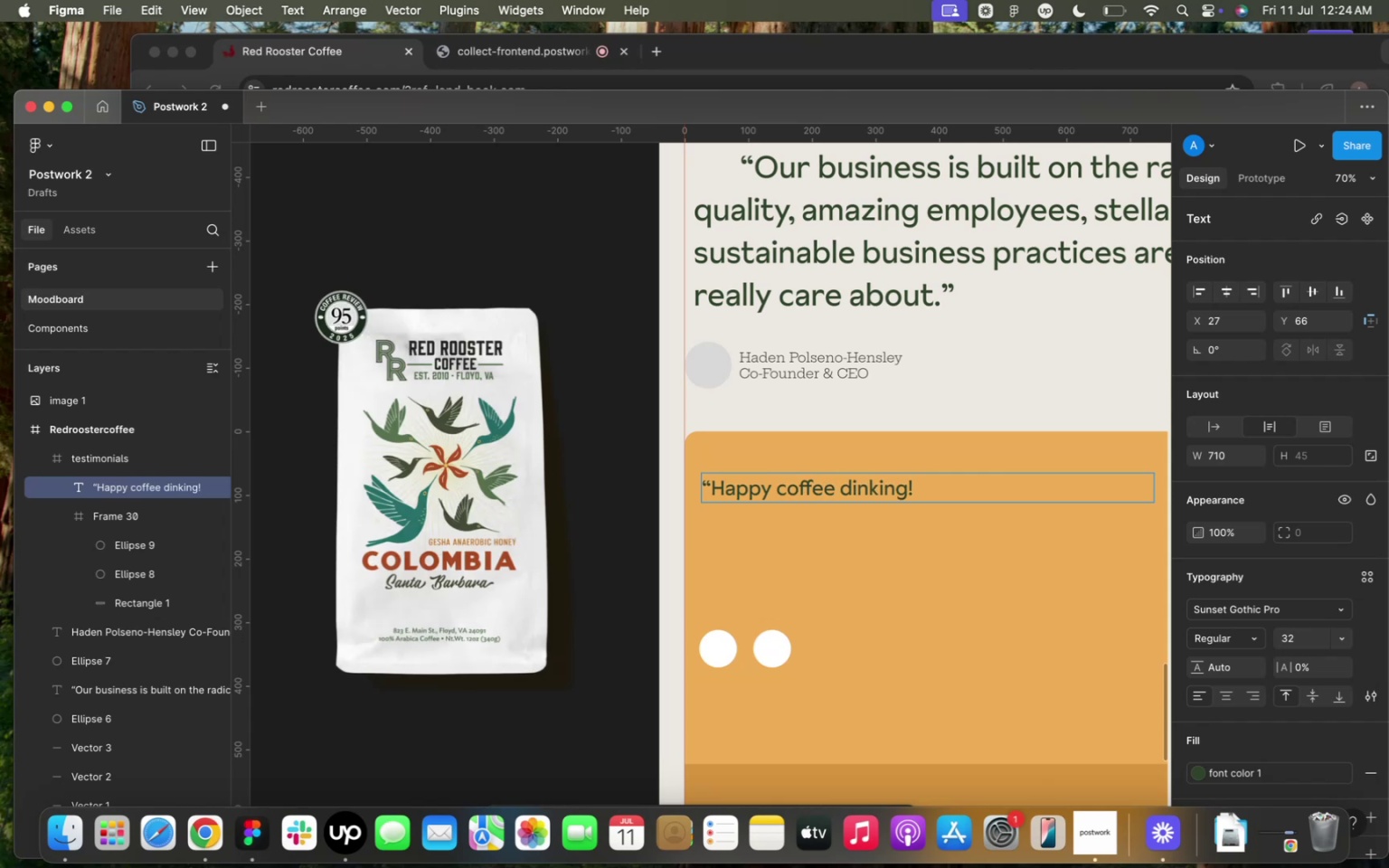 
key(ArrowLeft)
 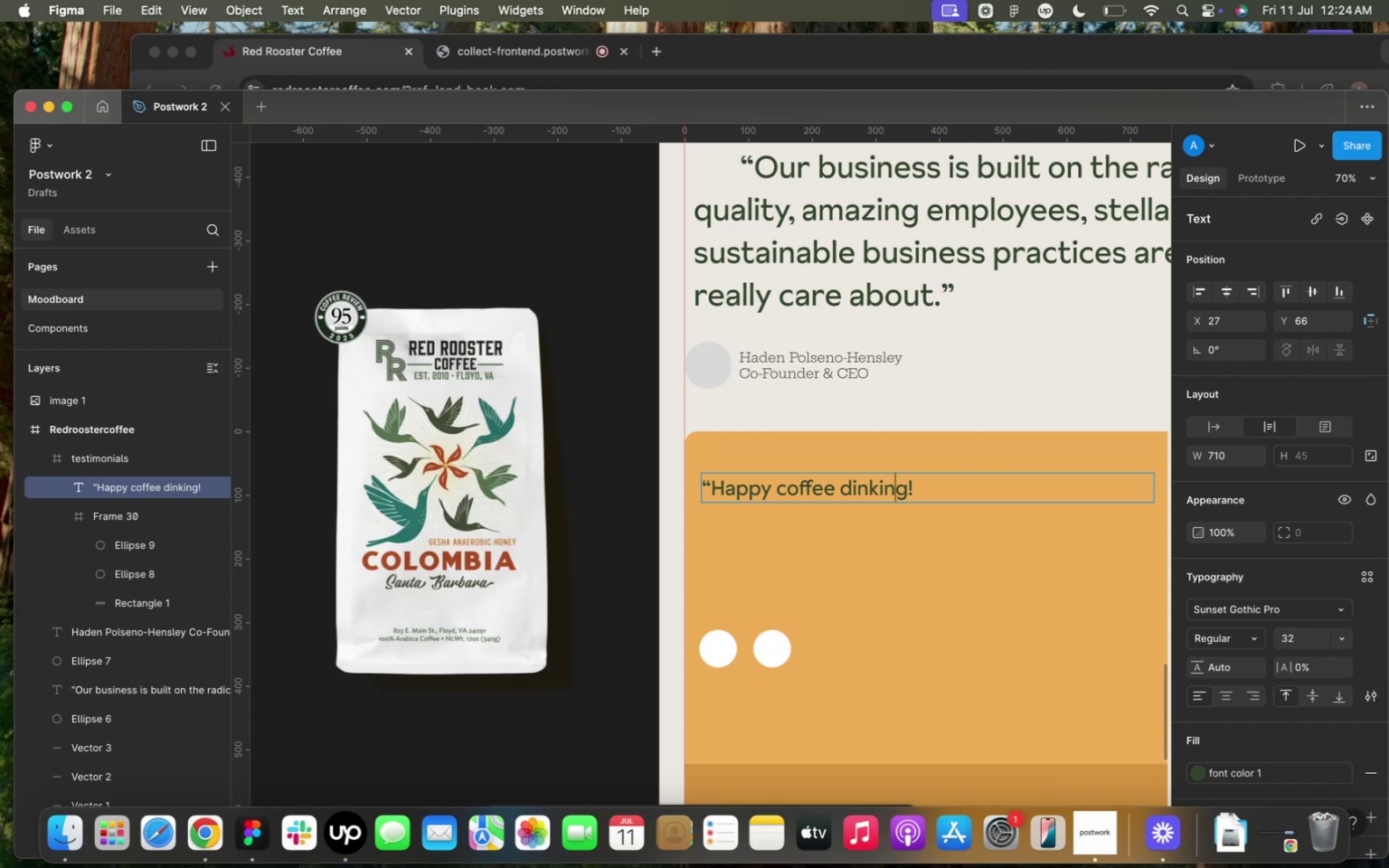 
key(ArrowLeft)
 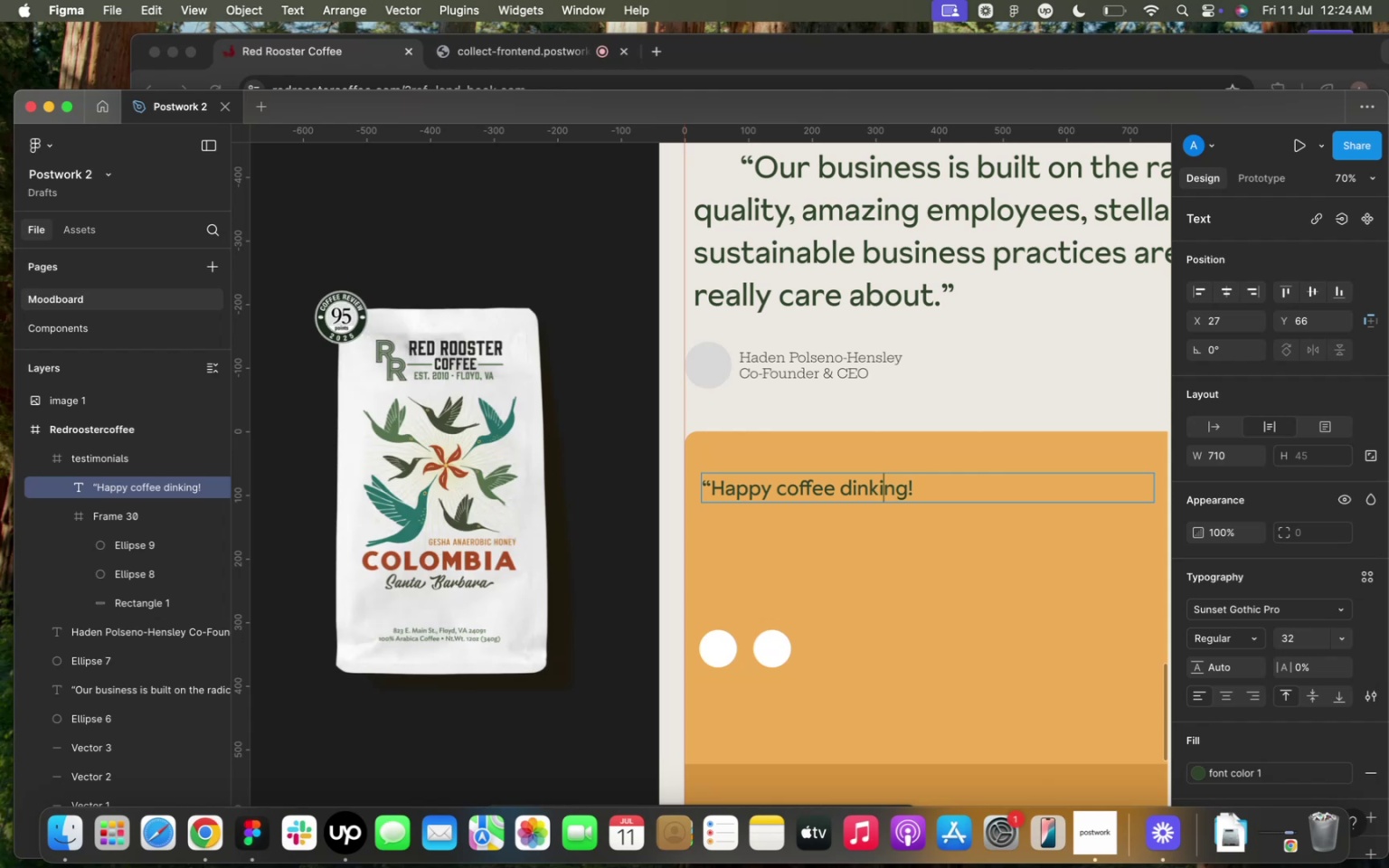 
key(ArrowLeft)
 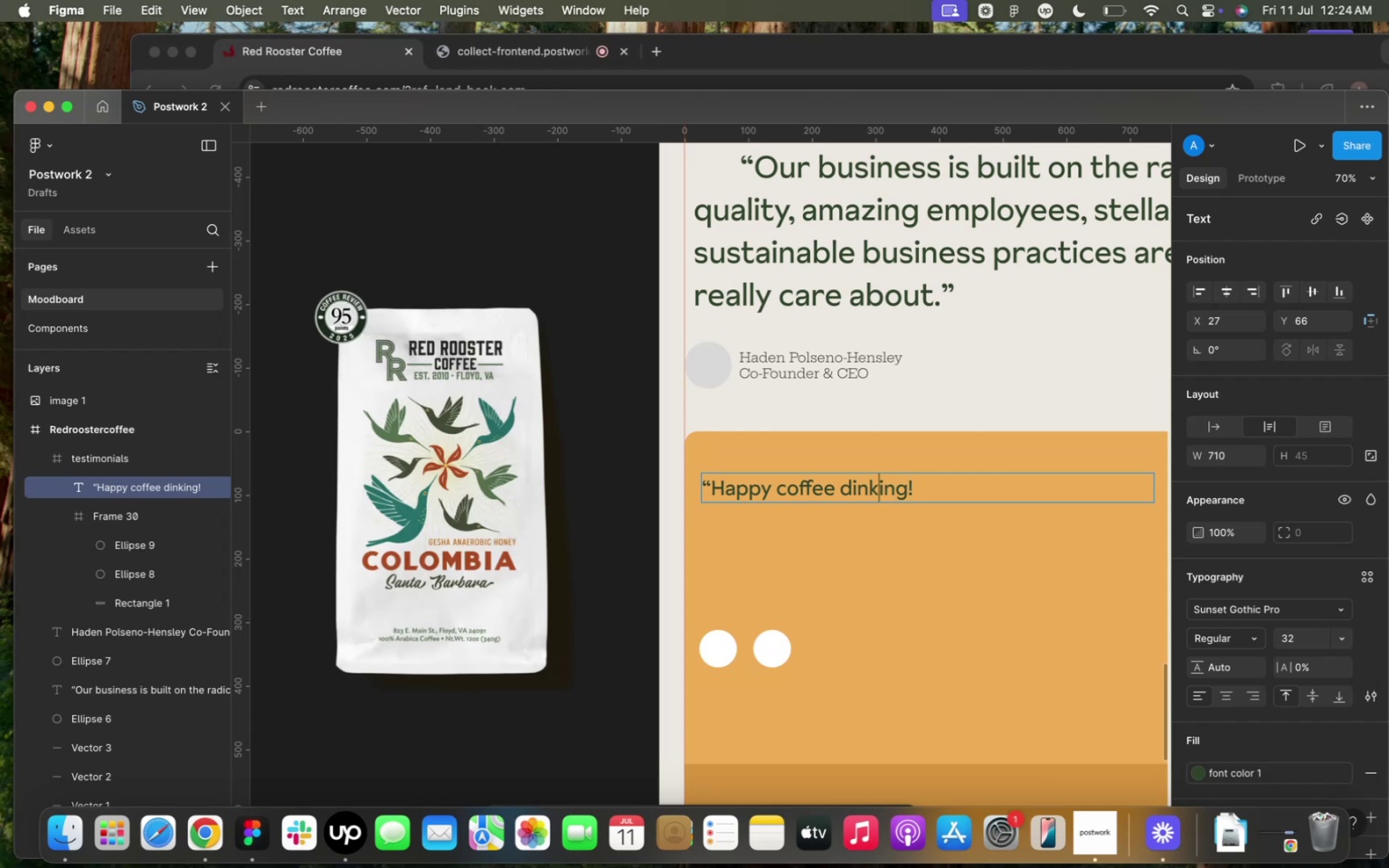 
key(ArrowLeft)
 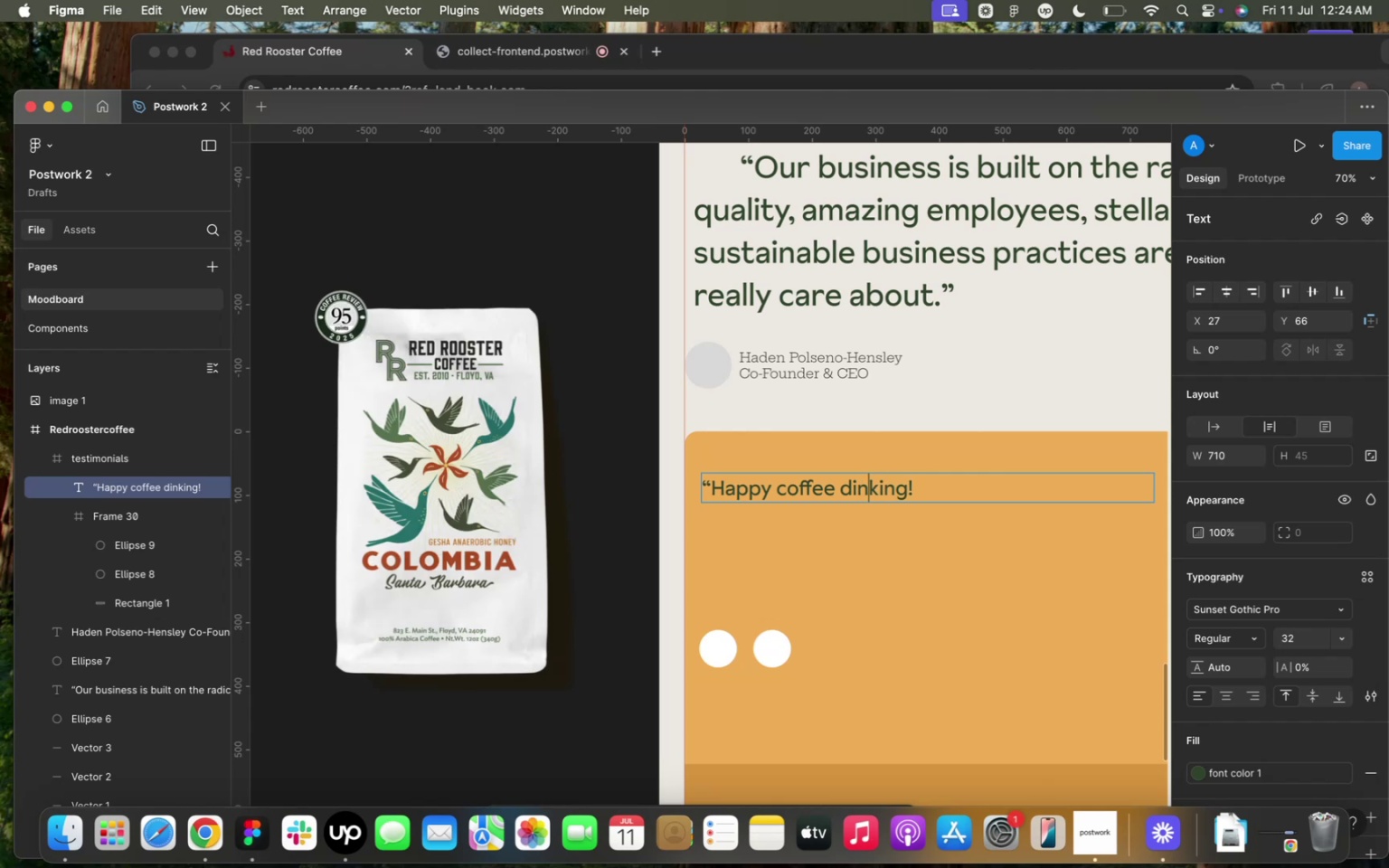 
key(ArrowLeft)
 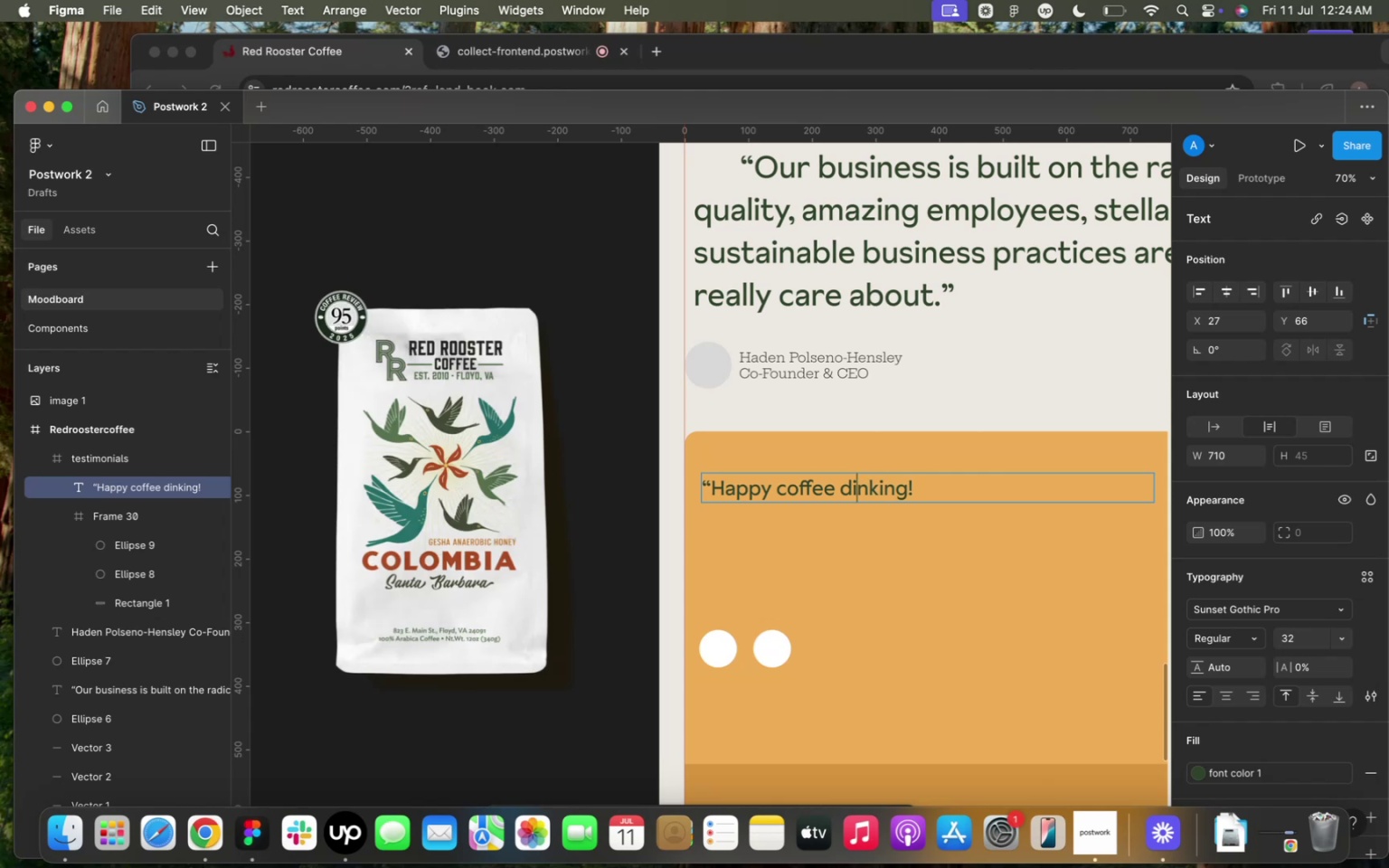 
key(ArrowLeft)
 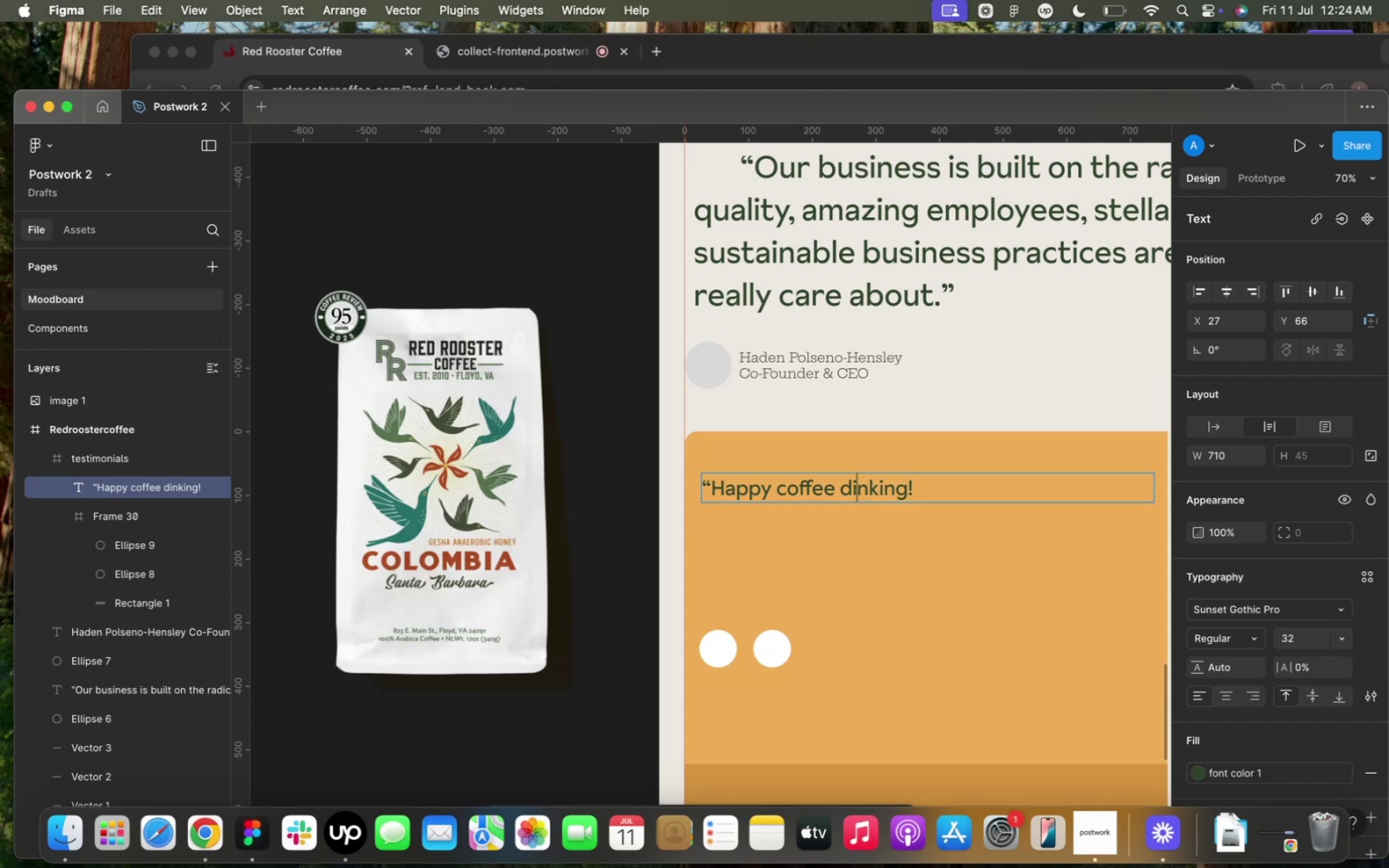 
key(ArrowLeft)
 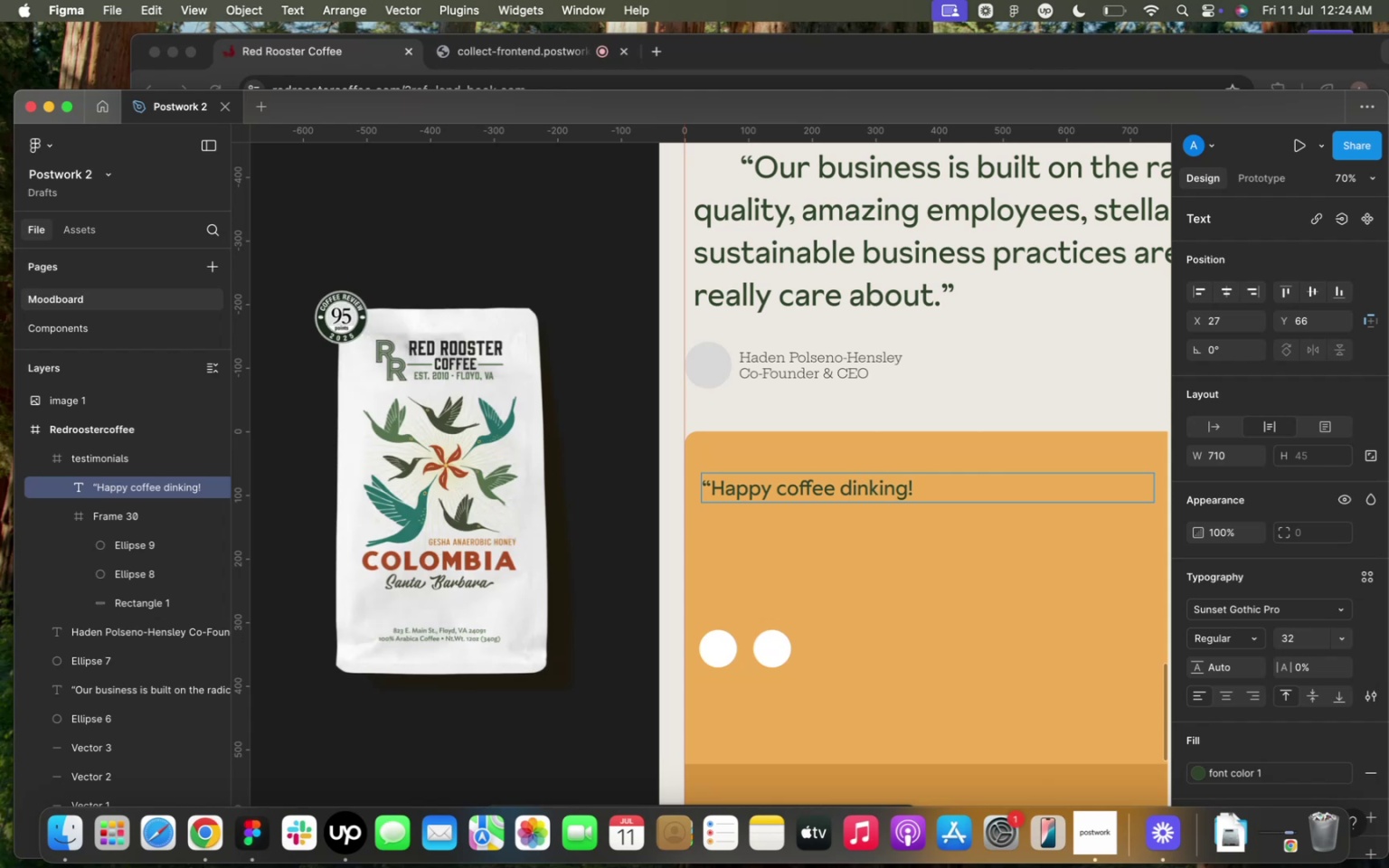 
key(R)
 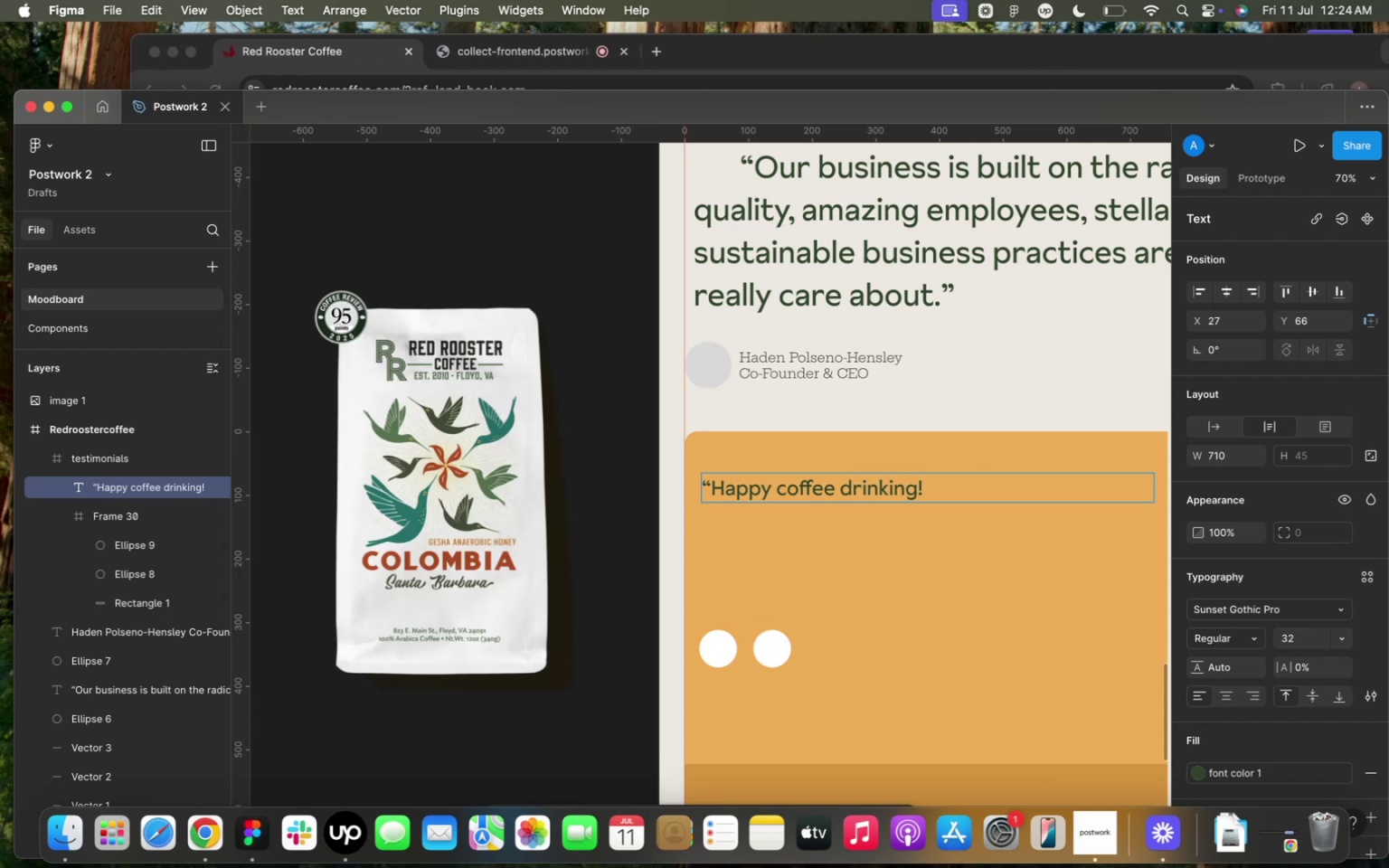 
key(ArrowRight)
 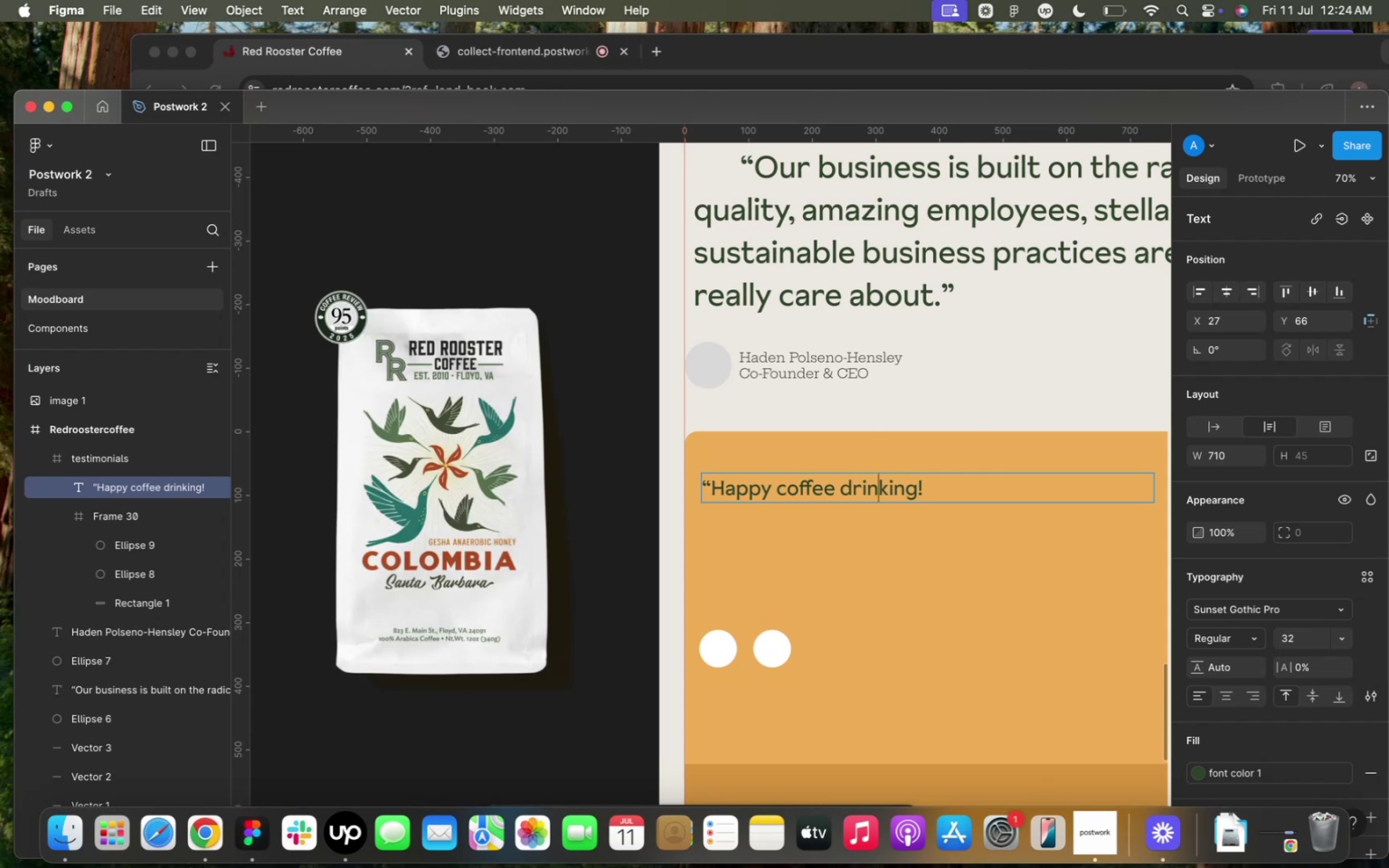 
key(ArrowRight)
 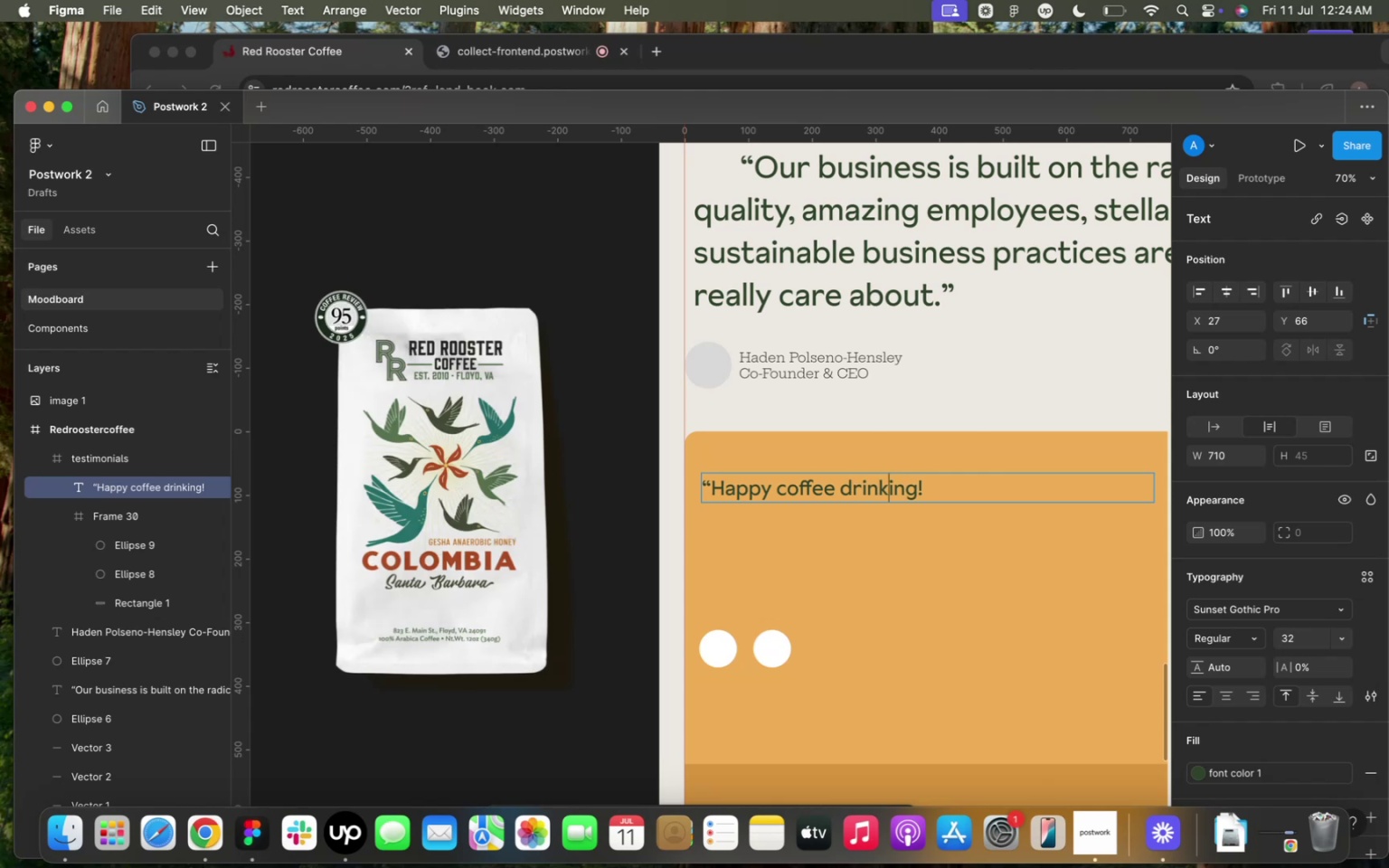 
key(ArrowRight)
 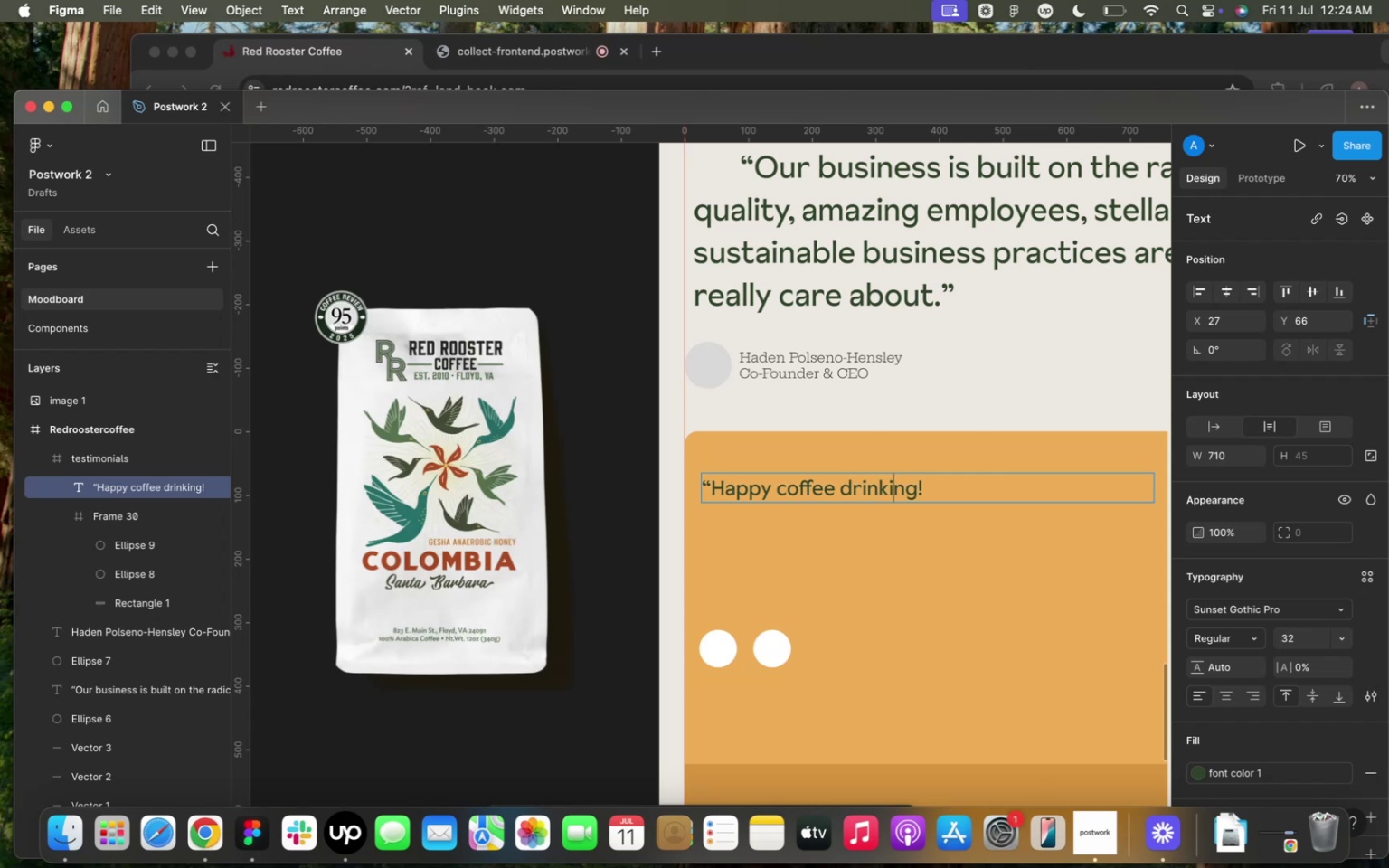 
key(ArrowRight)
 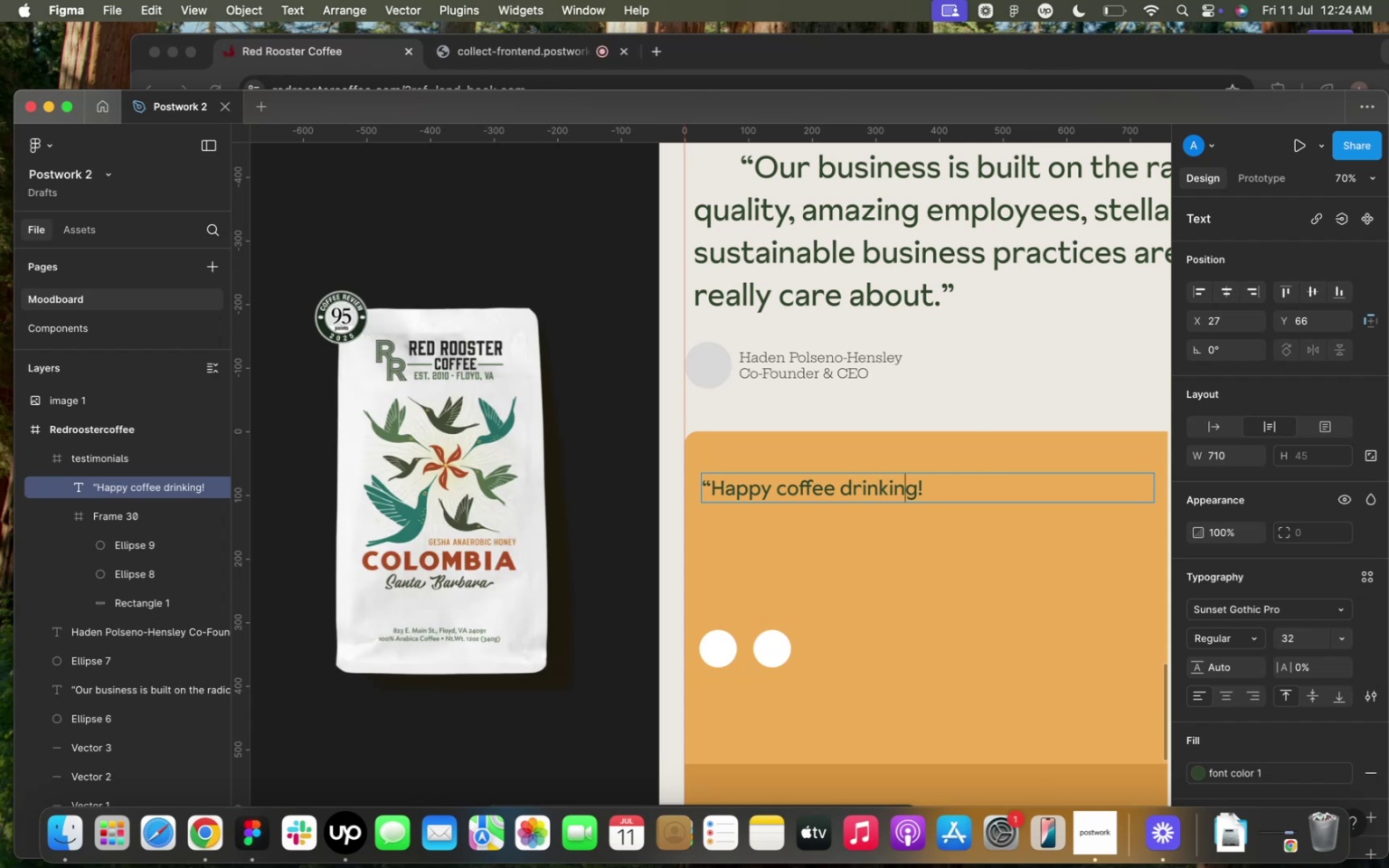 
key(ArrowRight)
 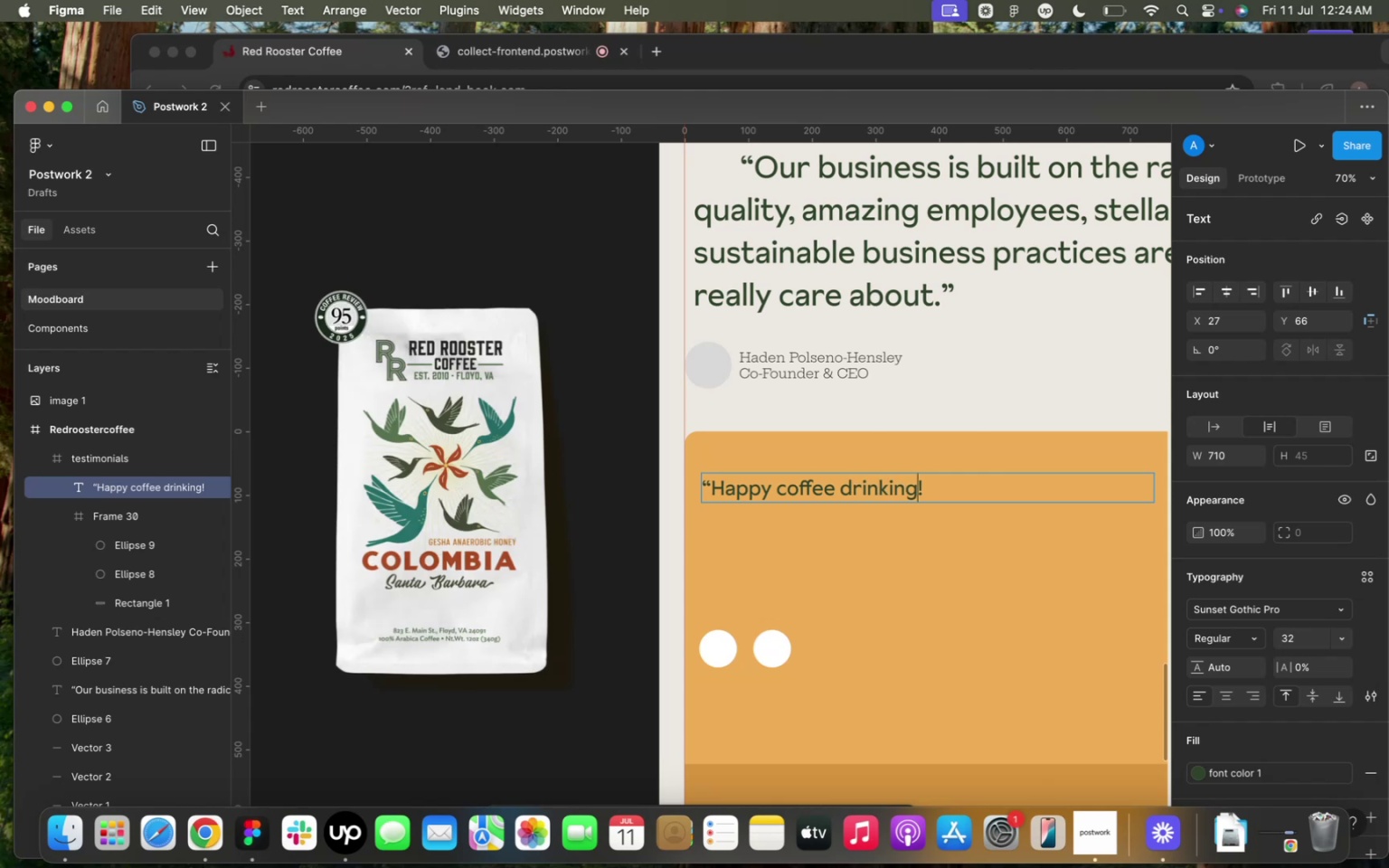 
key(ArrowRight)
 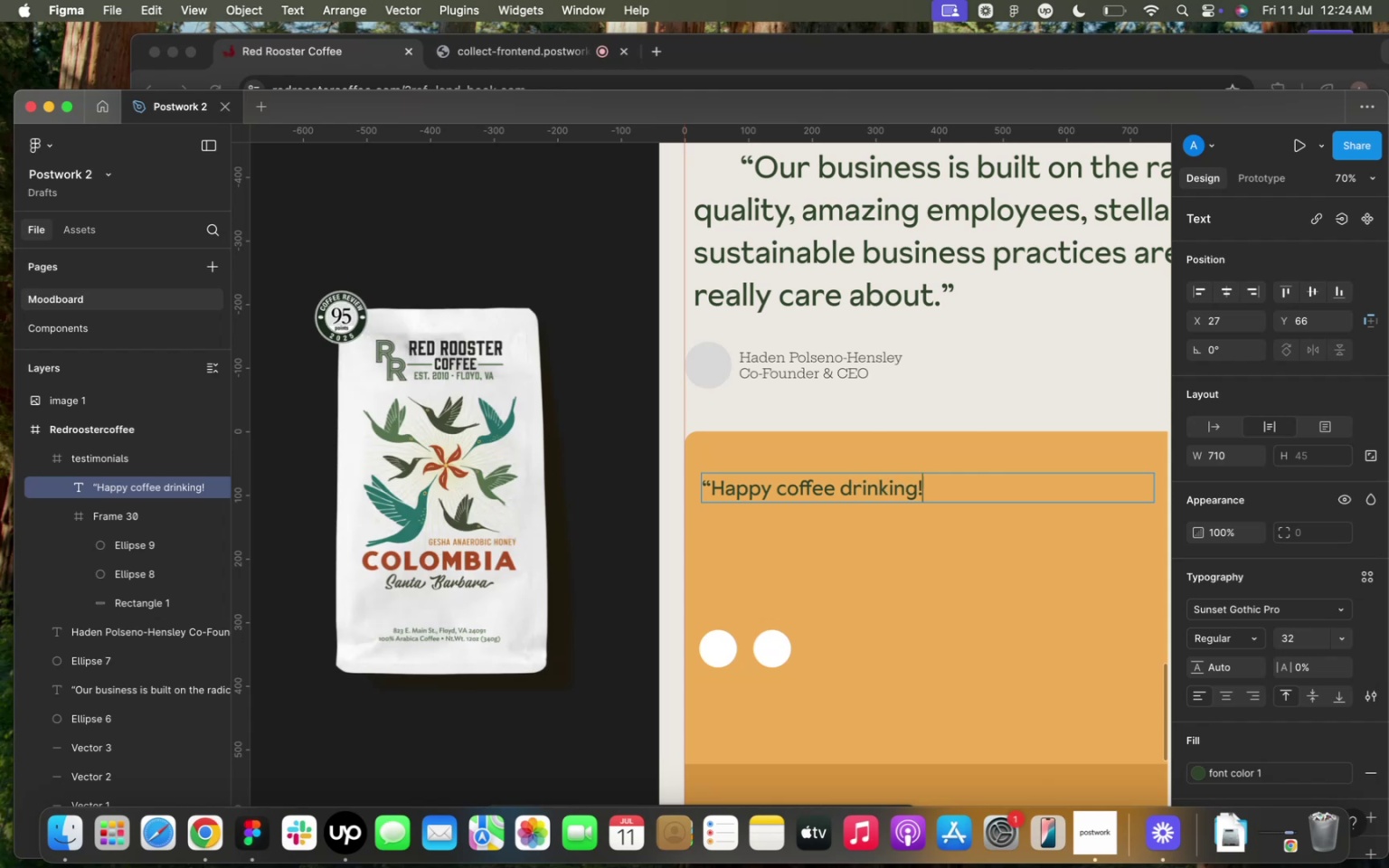 
key(ArrowRight)
 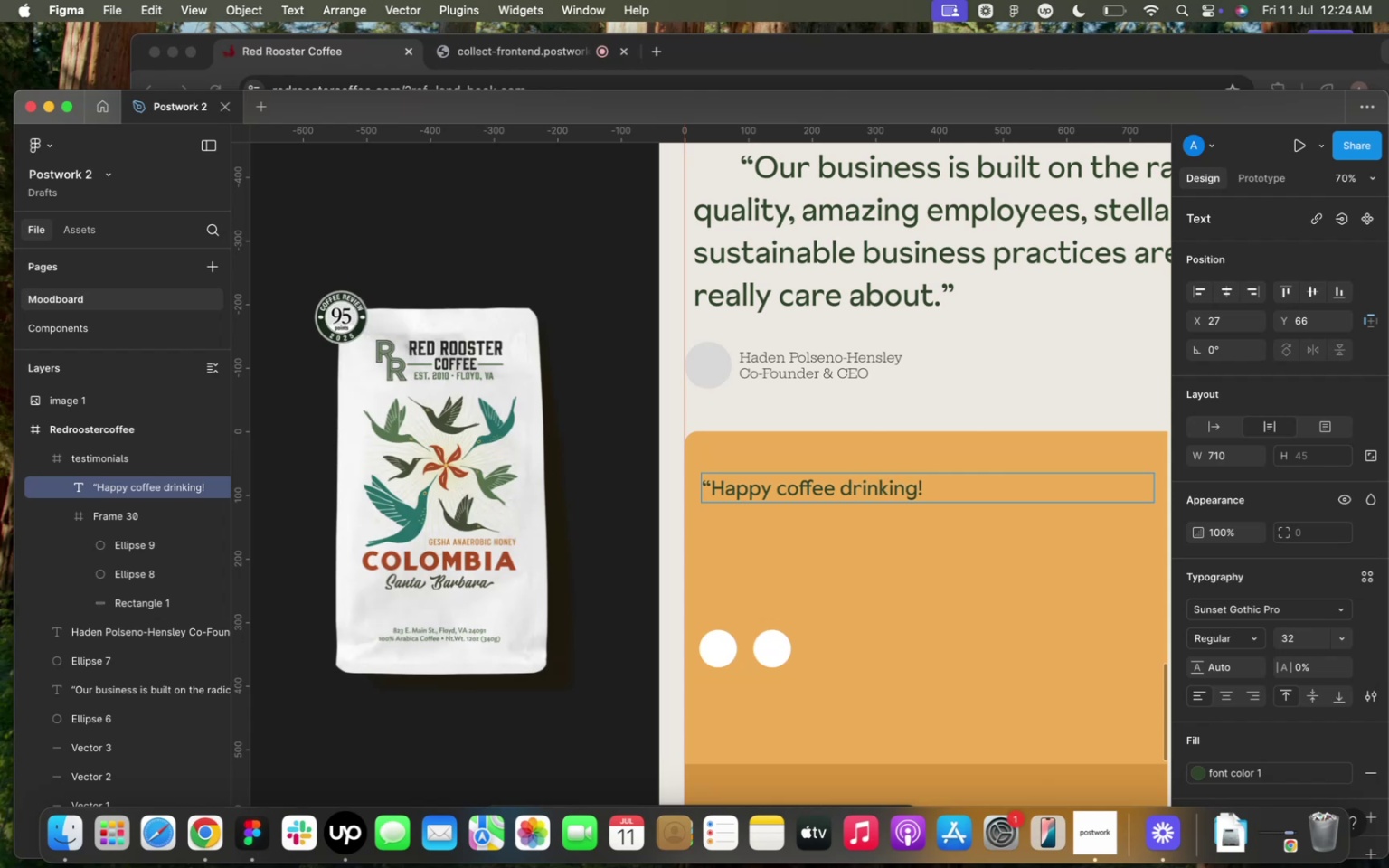 
key(Space)
 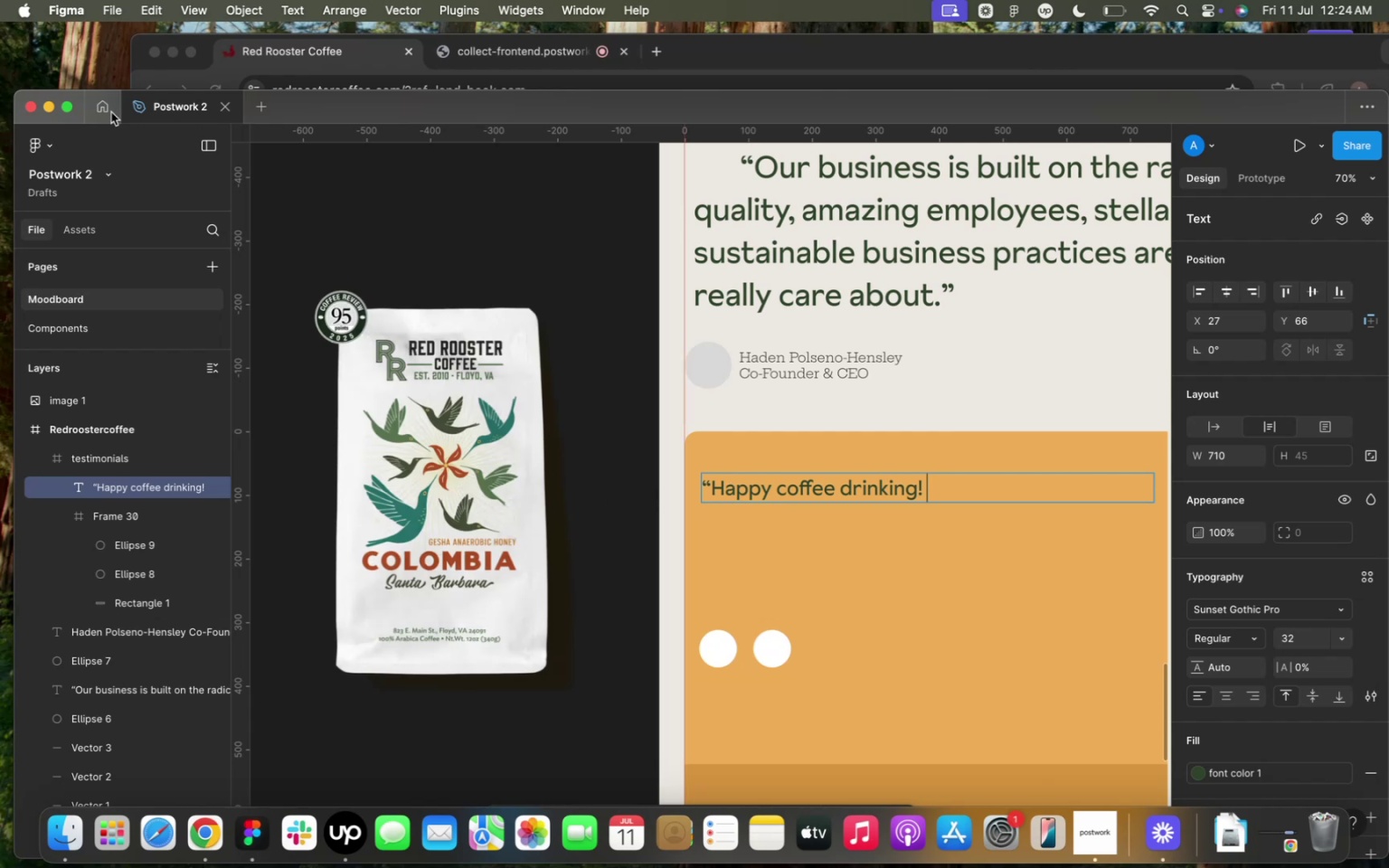 
left_click([68, 110])
 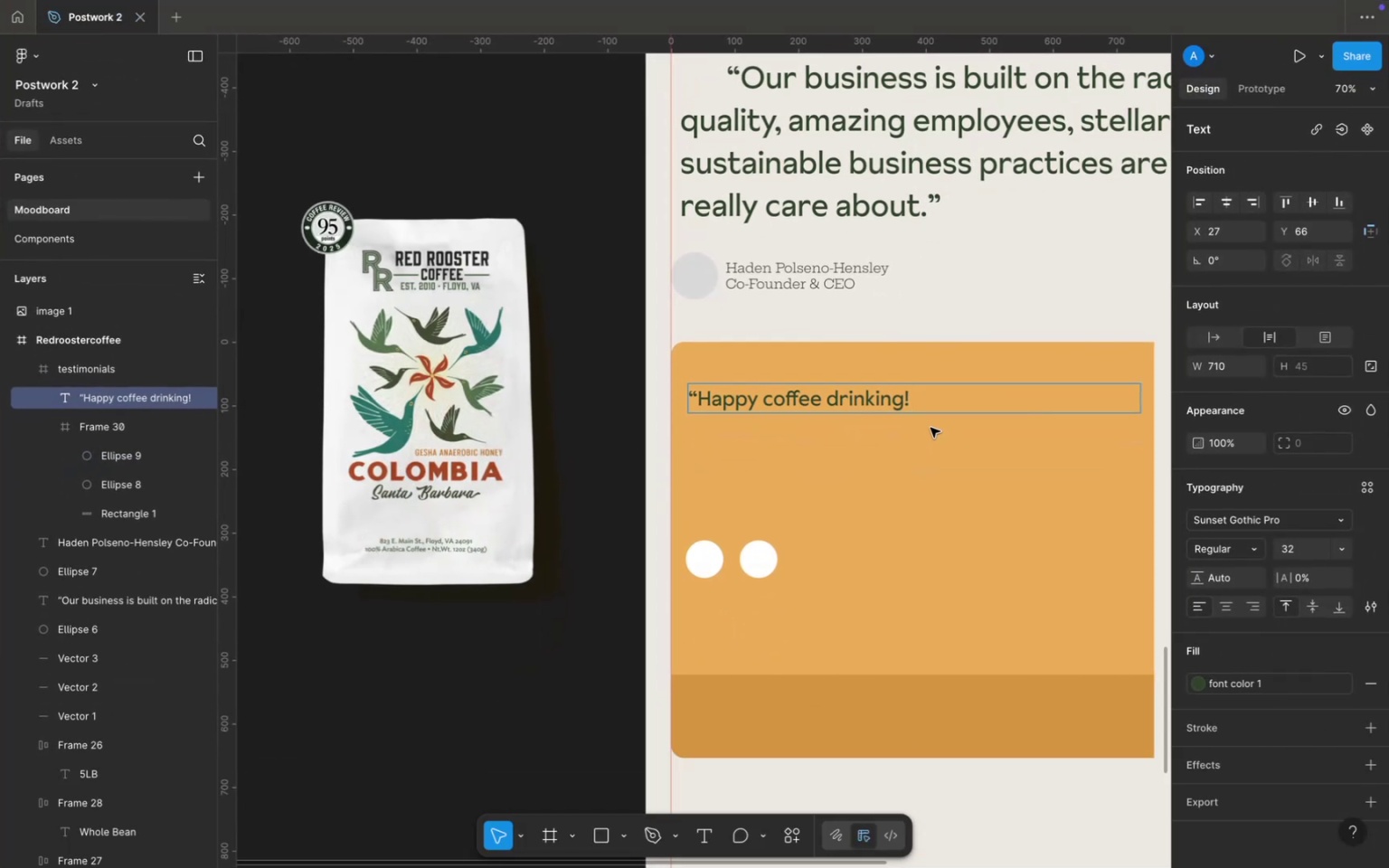 
type(E)
key(Backspace)
type(Whem)
key(Backspace)
type(n it is the darkest of hours )
key(Backspace)
type(, in the darkest of days )
key(Backspace)
type(, may the res )
key(Backspace)
key(Backspace)
type(d rooster ci)
key(Backspace)
type(offee bring that vey)
key(Backspace)
type(ry needed sliver of light. Each sip can be a little breath of hope beating back the darke)
key(Backspace)
type(ness.")
 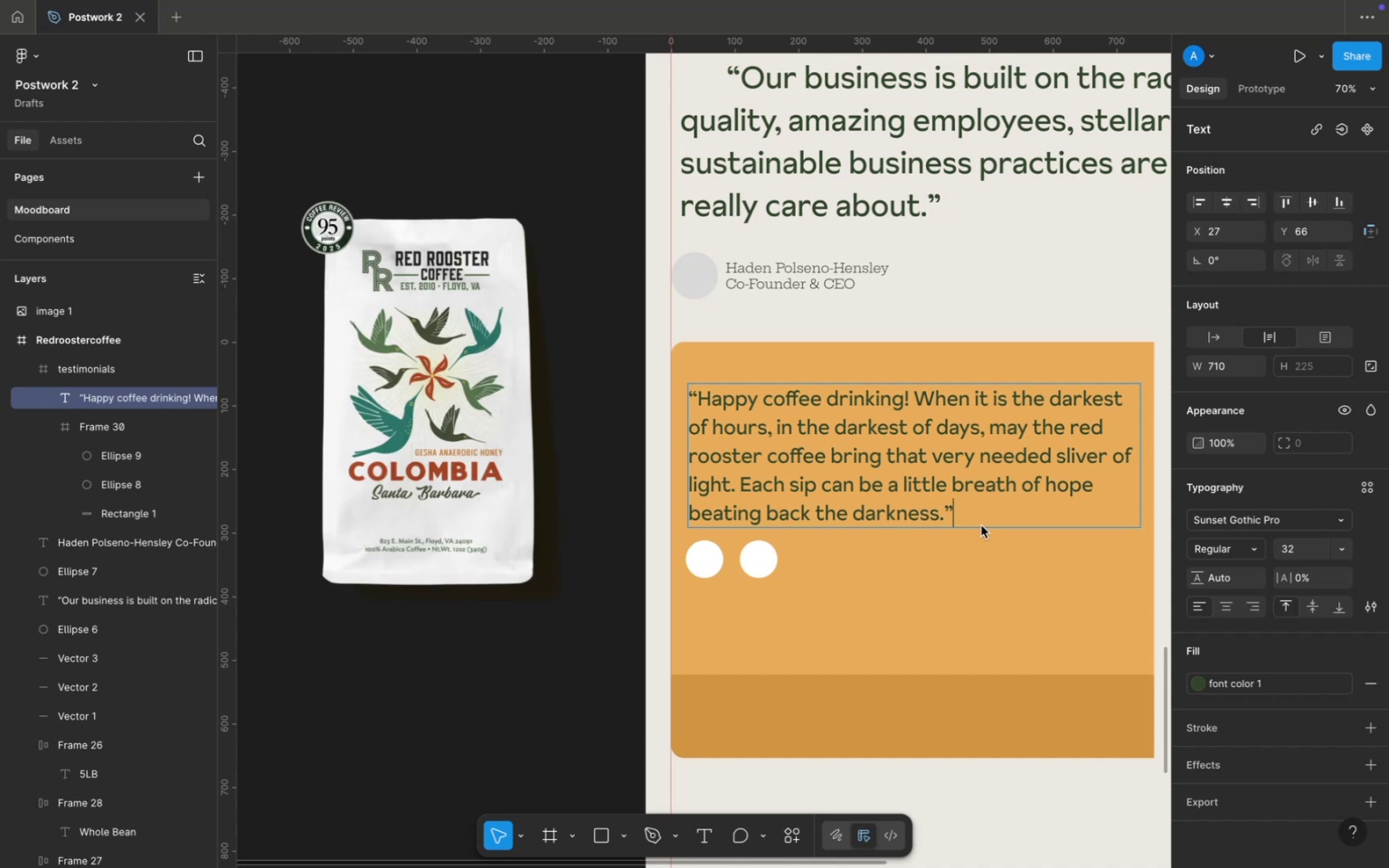 
left_click([983, 554])
 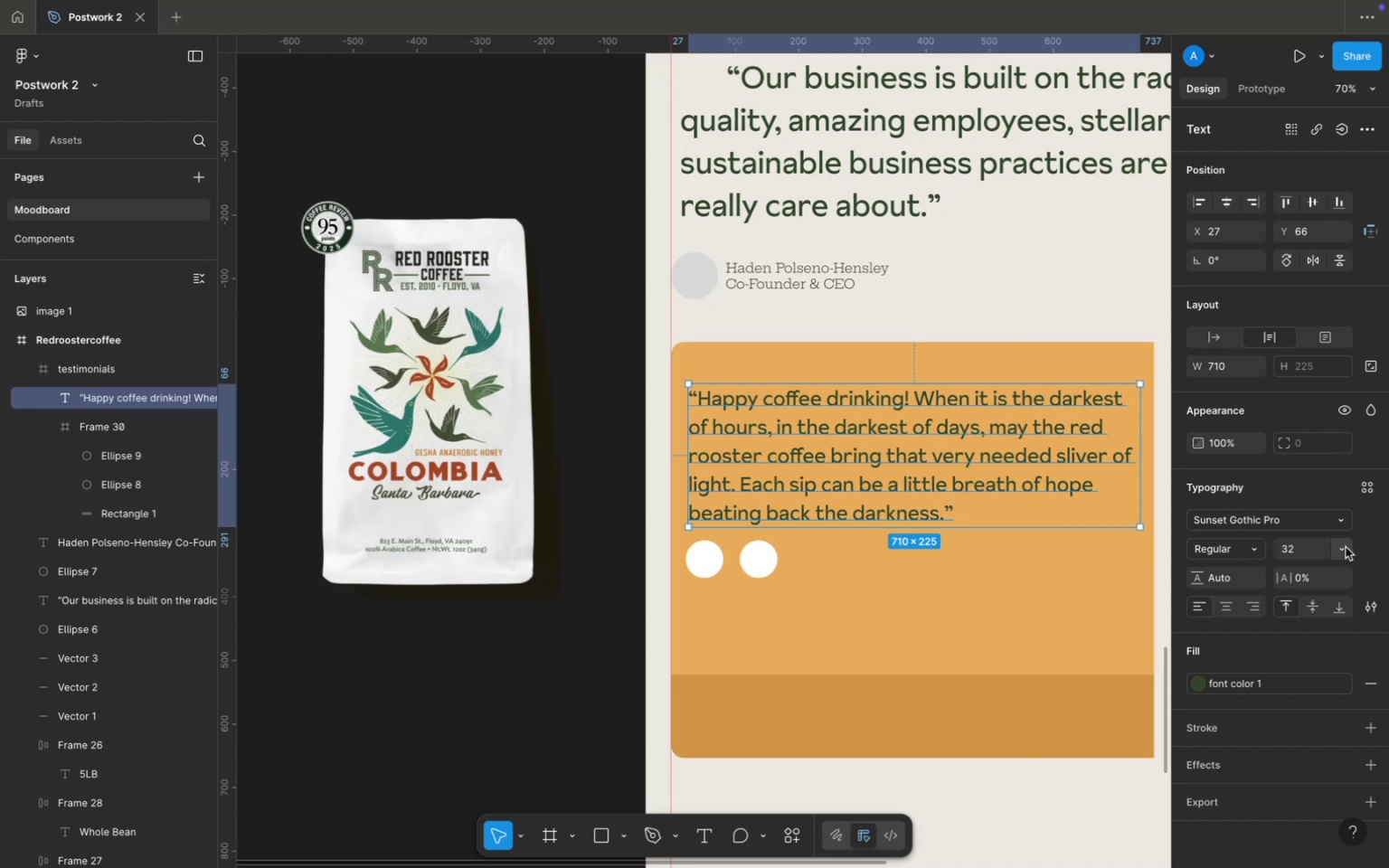 
left_click([1346, 547])
 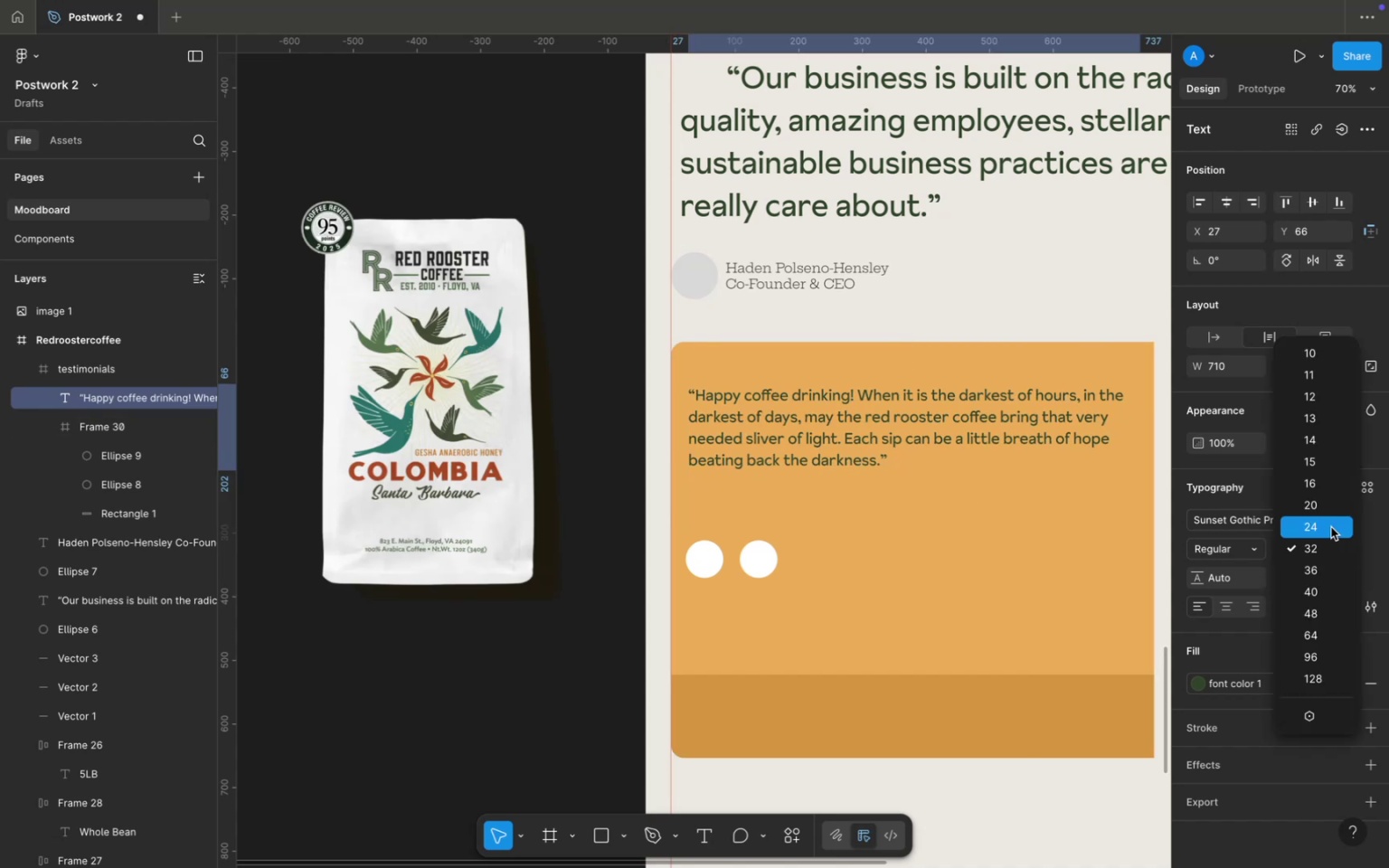 
left_click([1331, 527])
 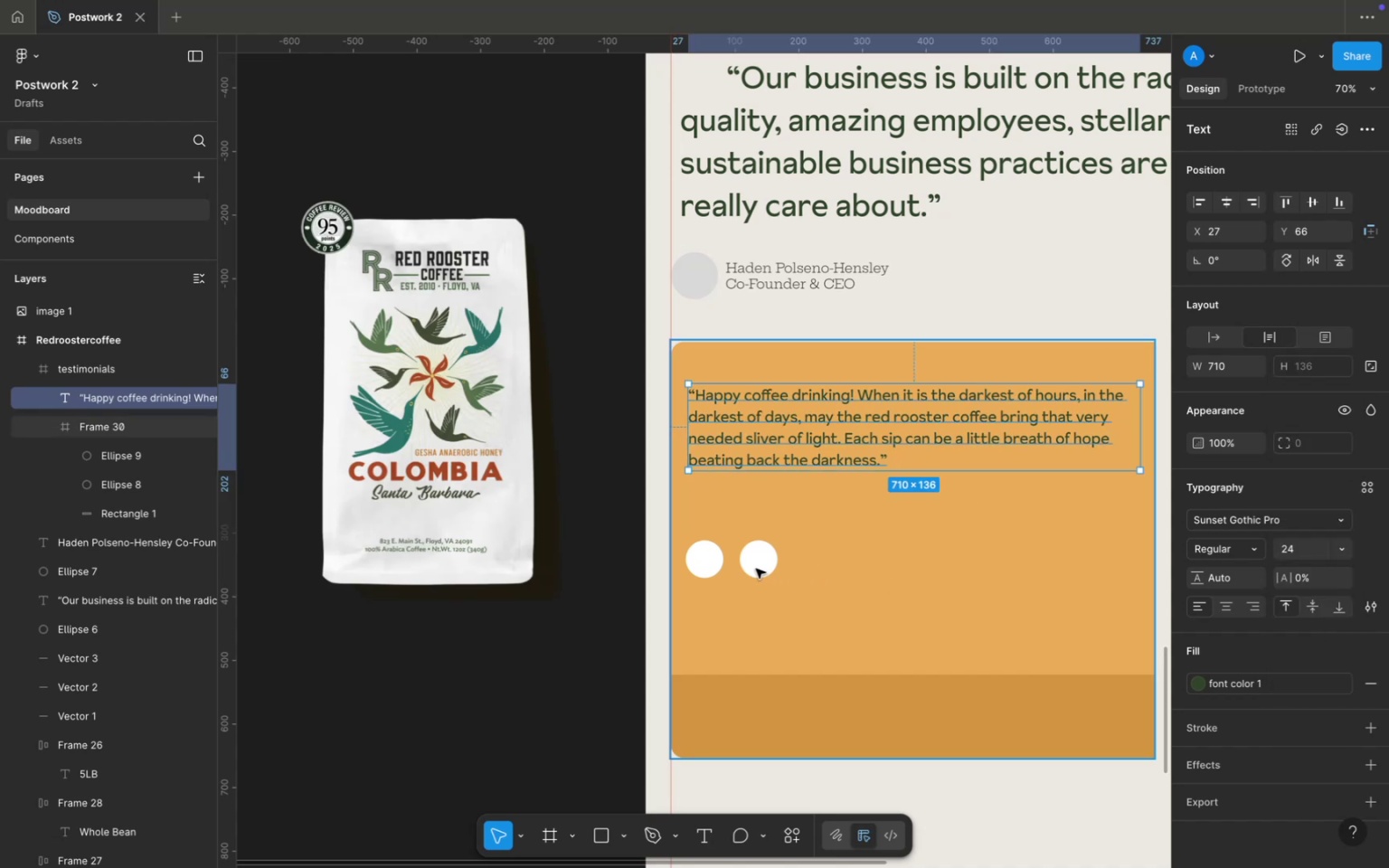 
left_click([756, 569])
 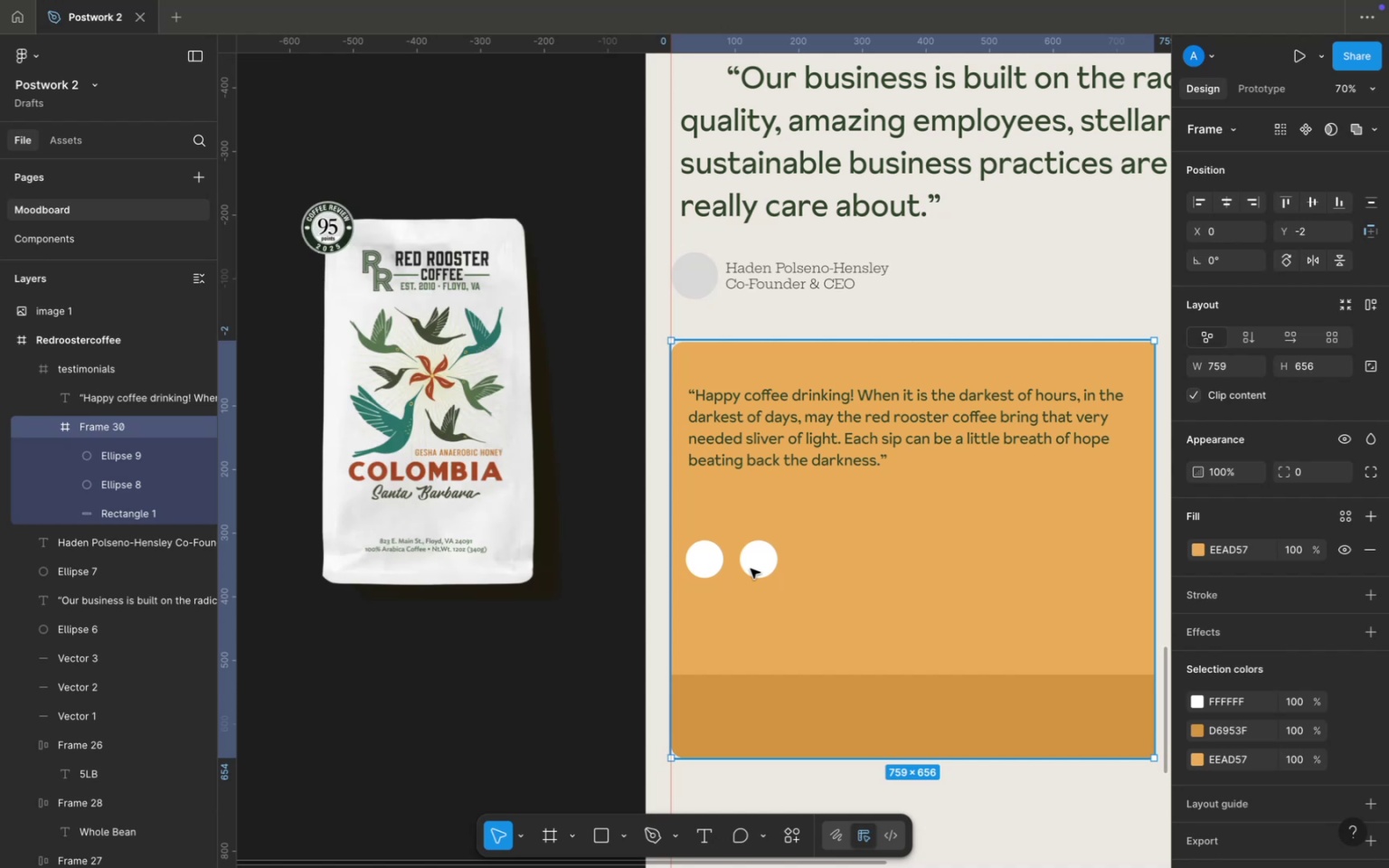 
double_click([751, 569])
 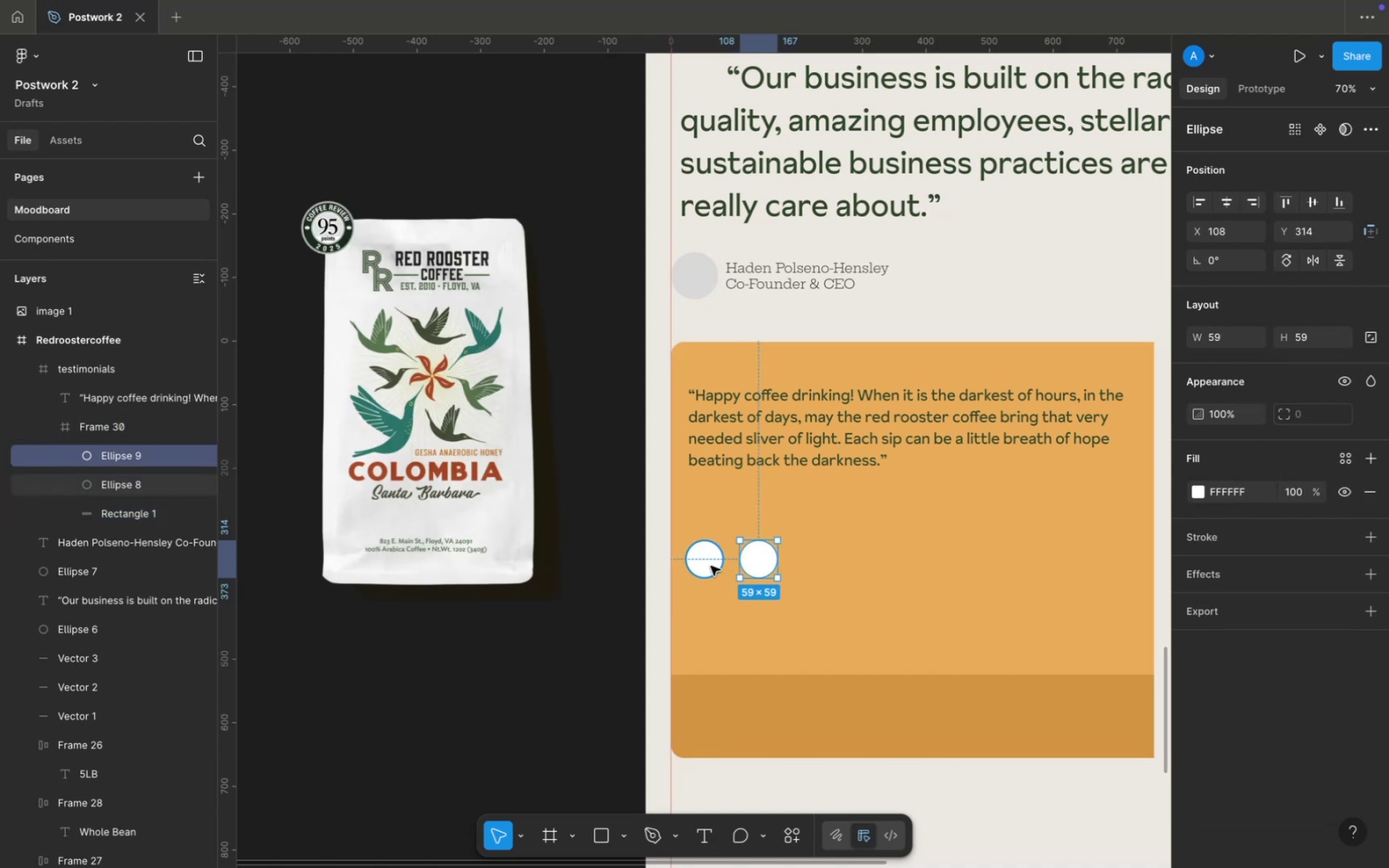 
hold_key(key=ShiftLeft, duration=2.49)
left_click([711, 566])
 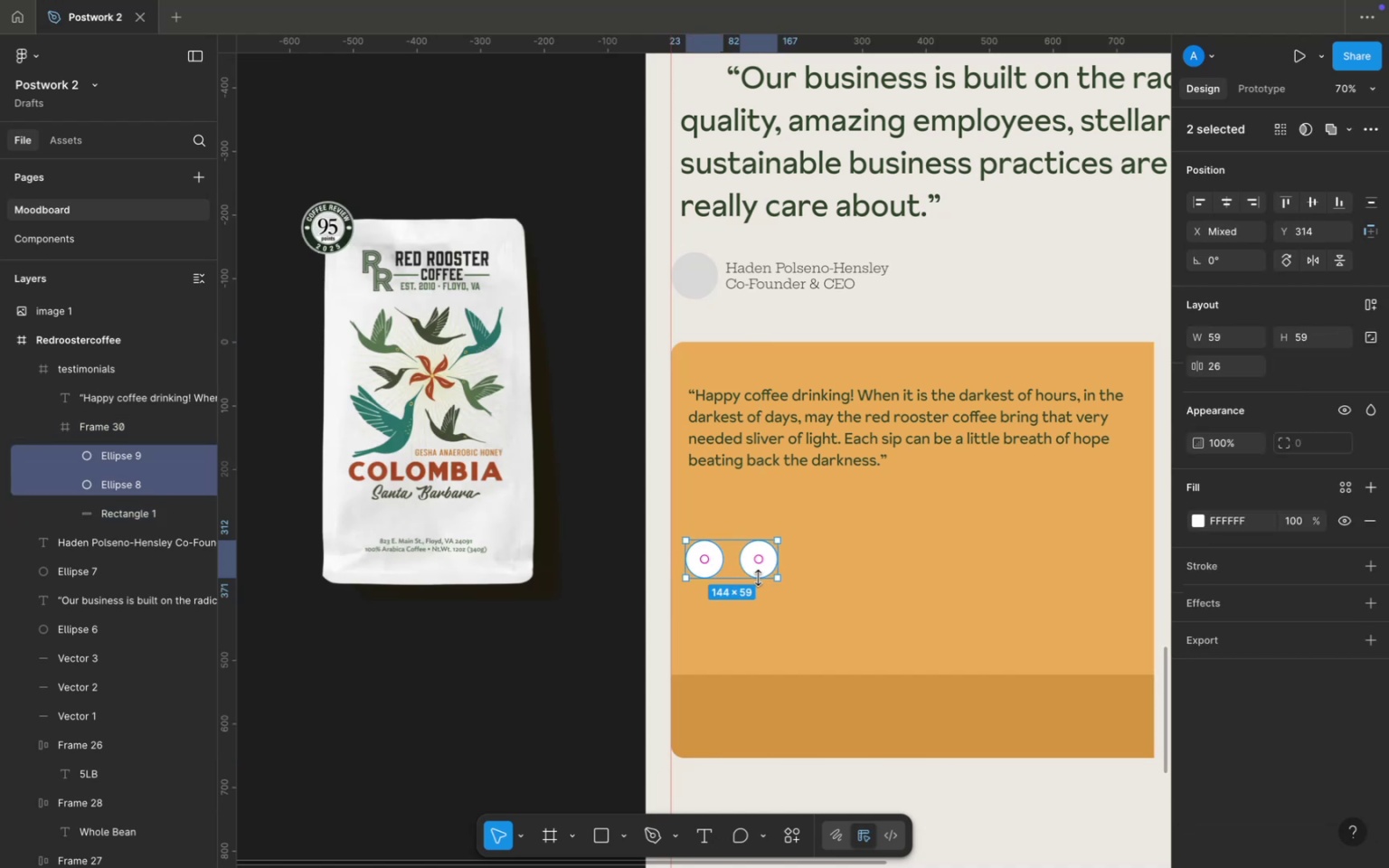 
left_click_drag(start_coordinate=[758, 578], to_coordinate=[752, 571])
 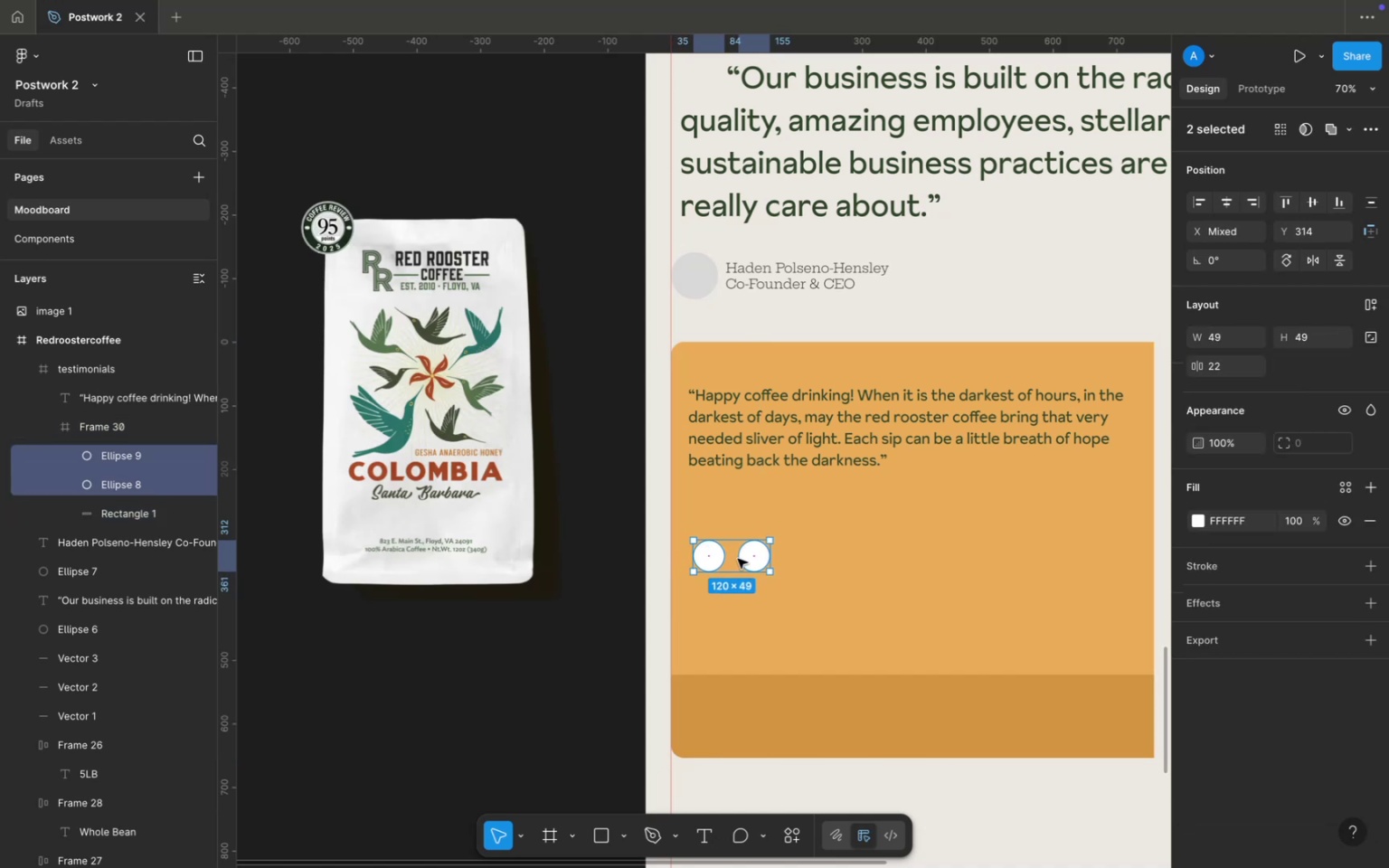 
left_click_drag(start_coordinate=[738, 559], to_coordinate=[732, 511])
 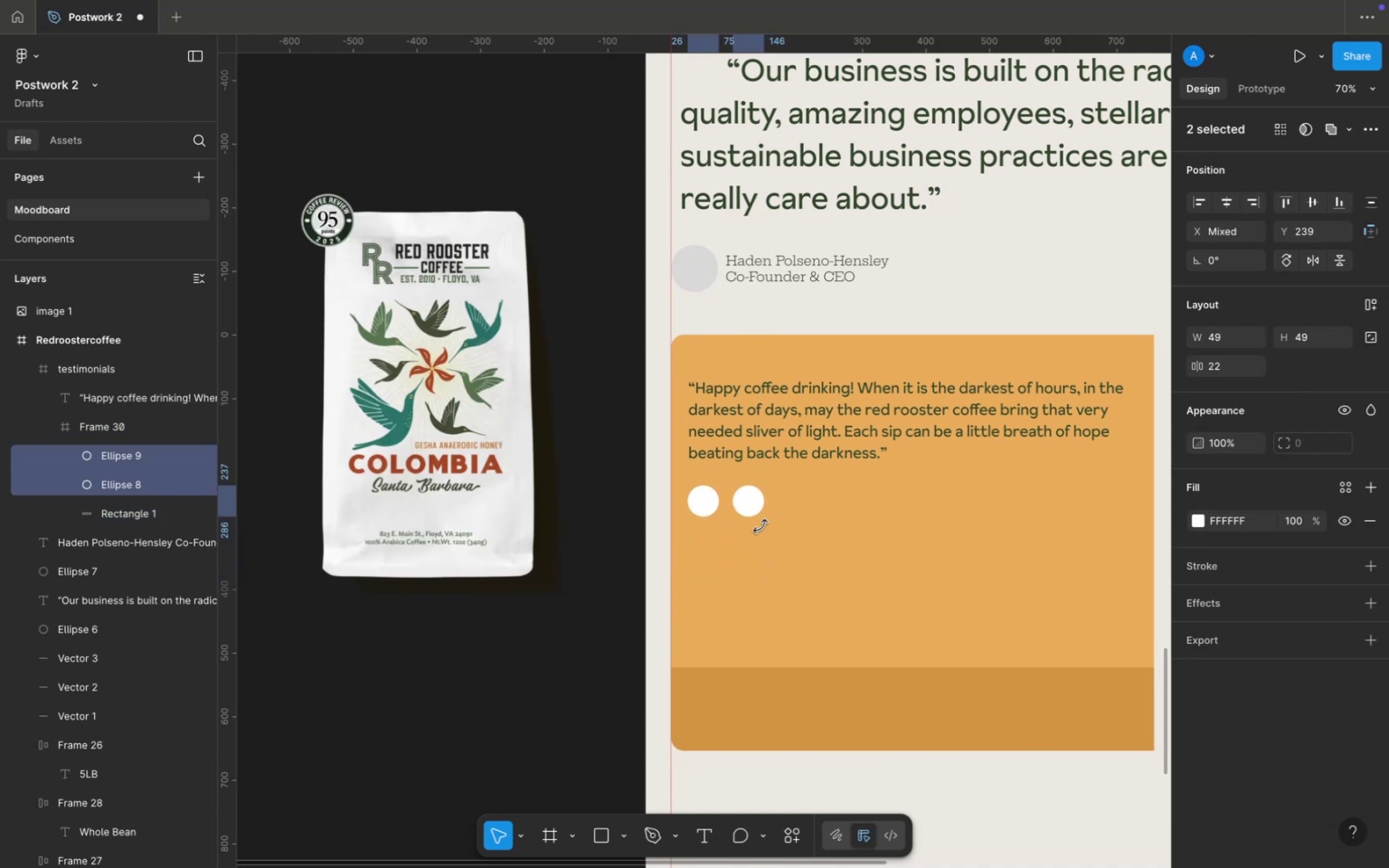 
scroll: coordinate [761, 526], scroll_direction: down, amount: 1.0
 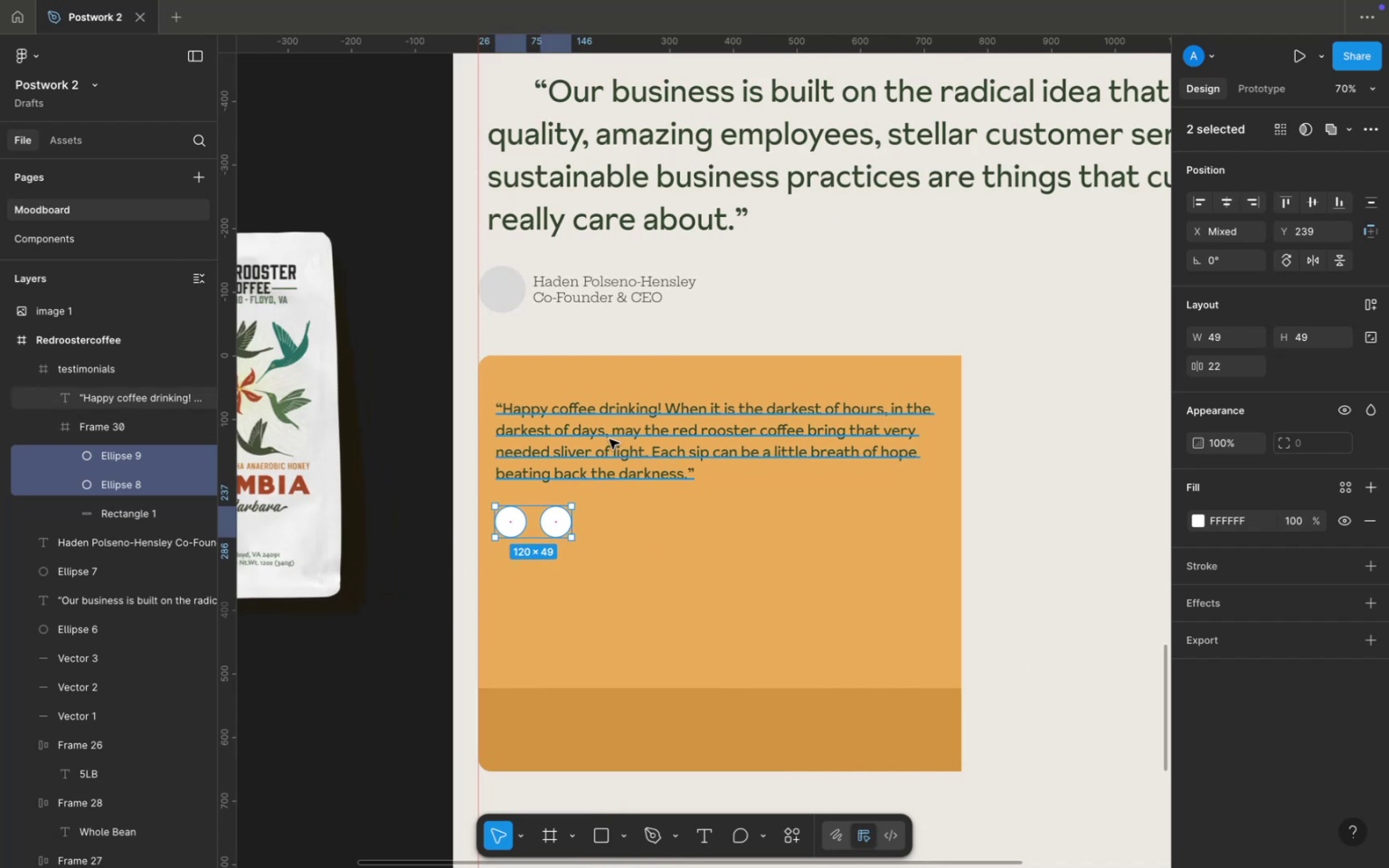 
left_click([609, 439])
 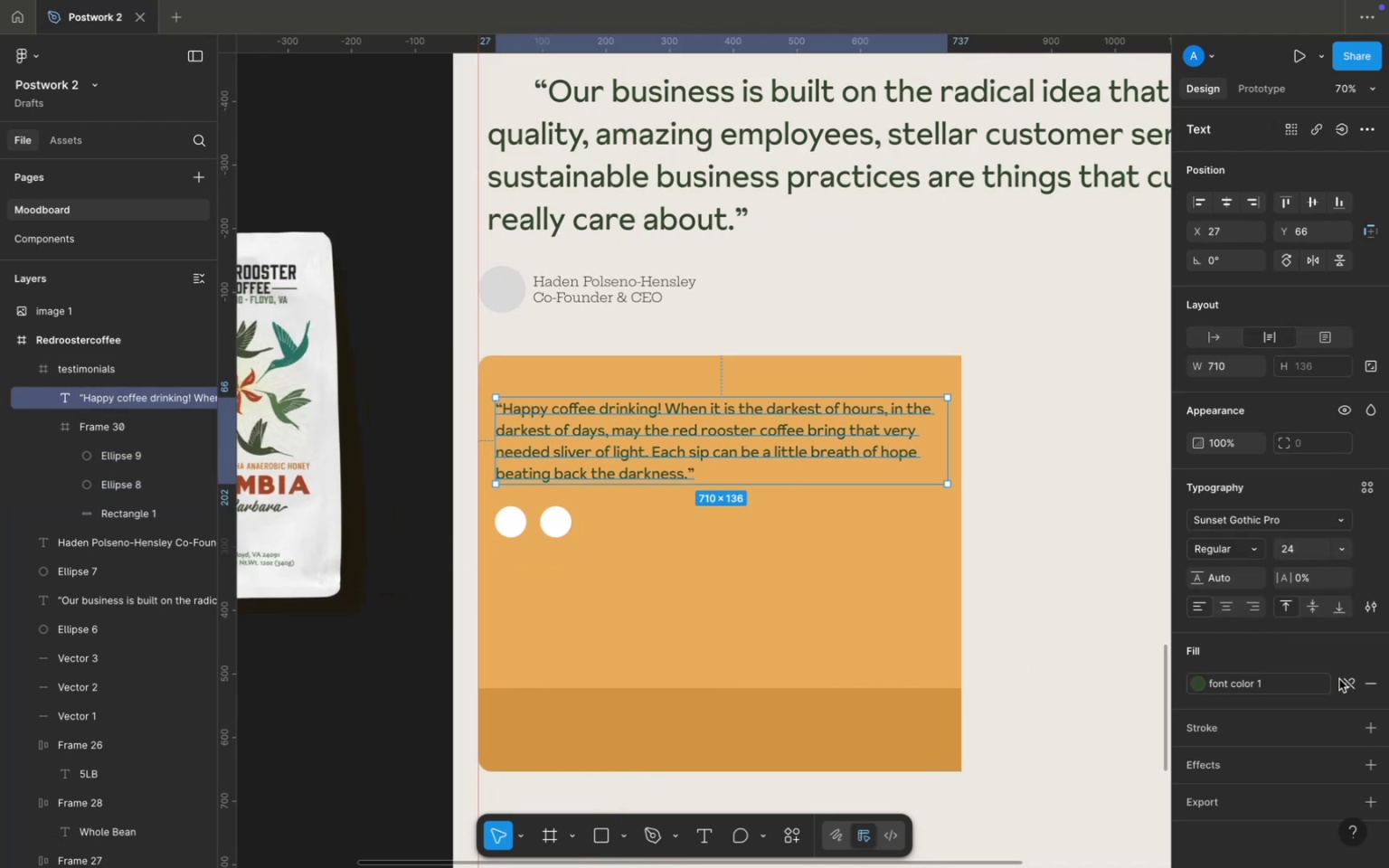 
left_click([1349, 679])
 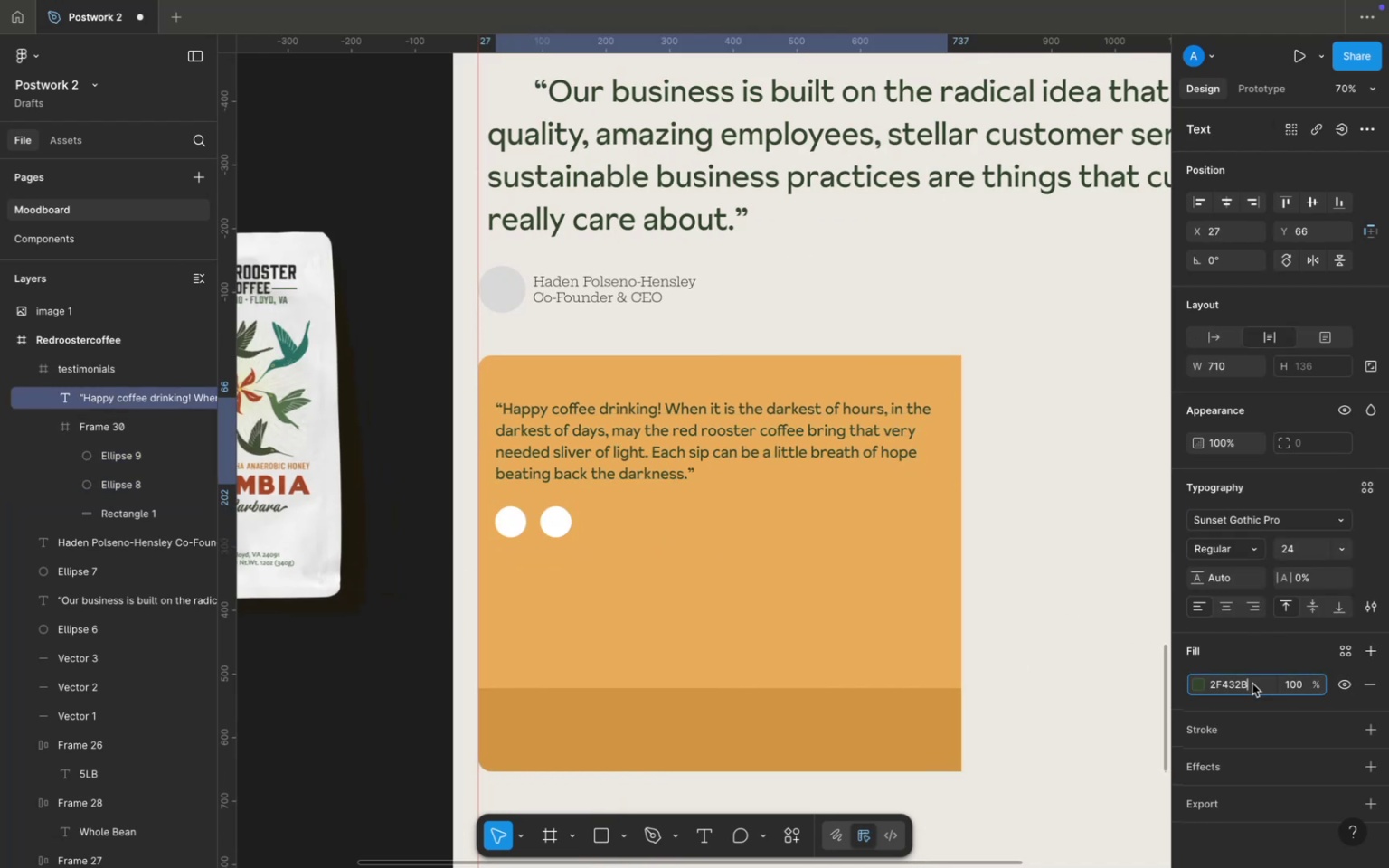 
left_click([1252, 684])
 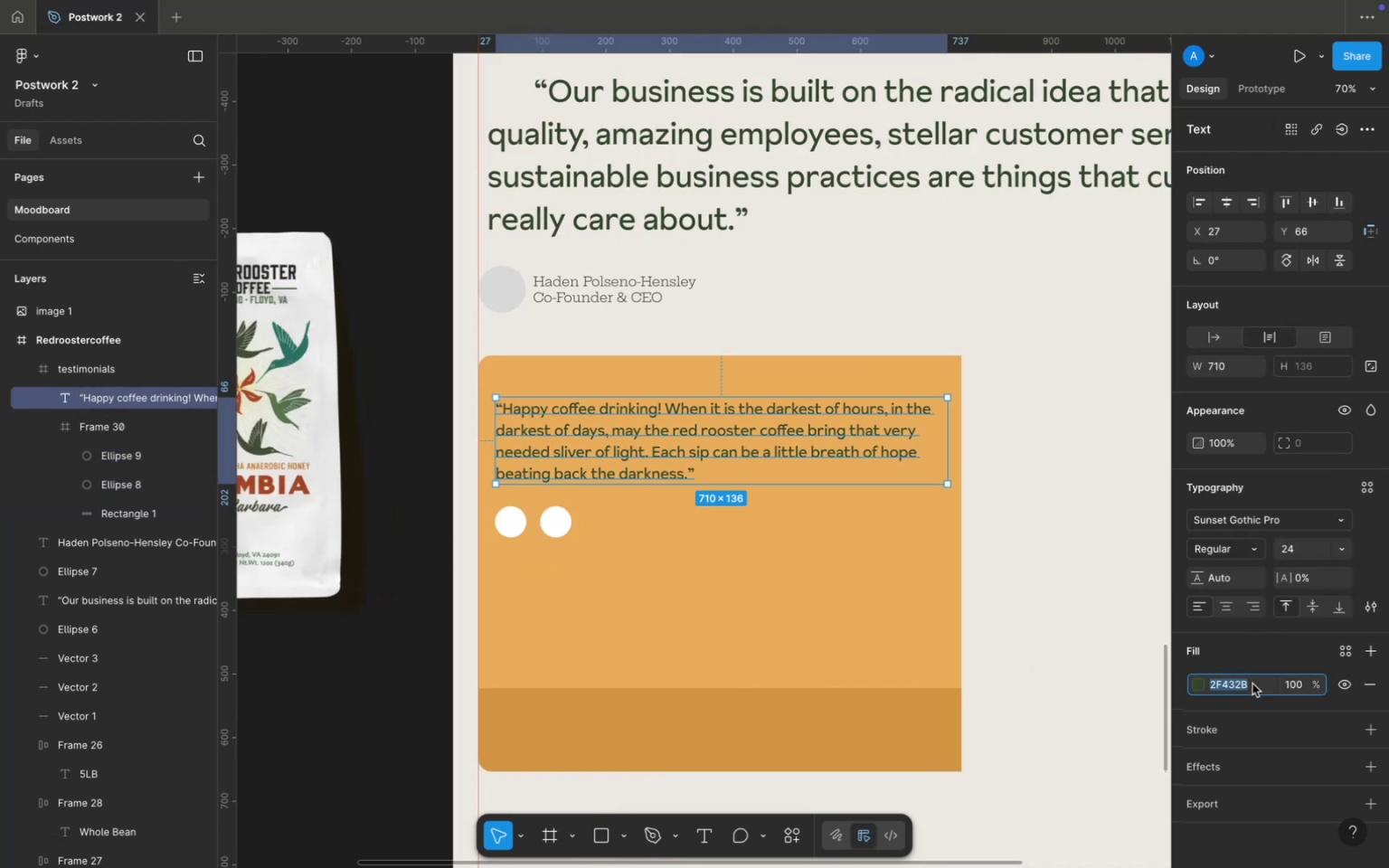 
key(F)
 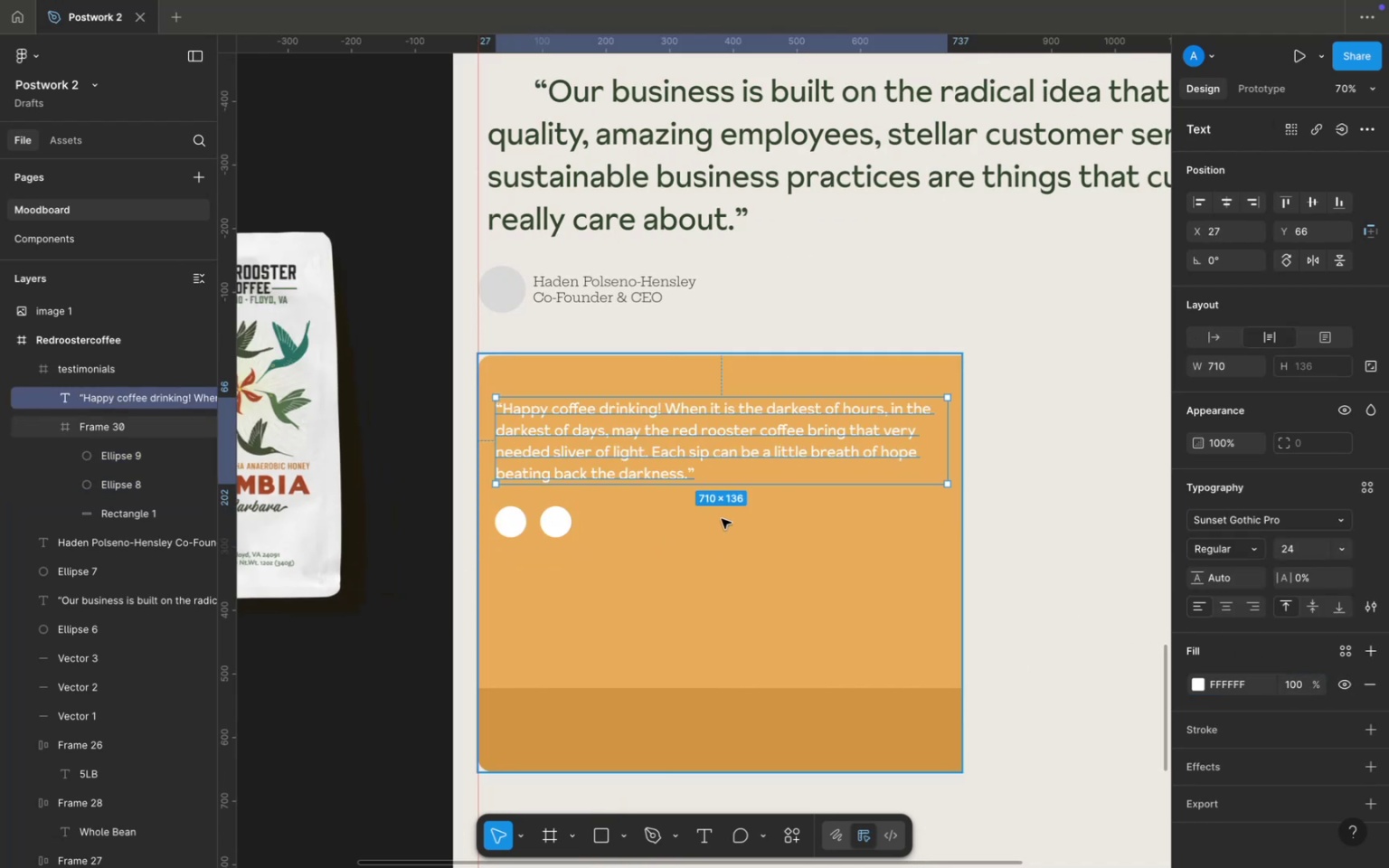 
left_click([825, 580])
 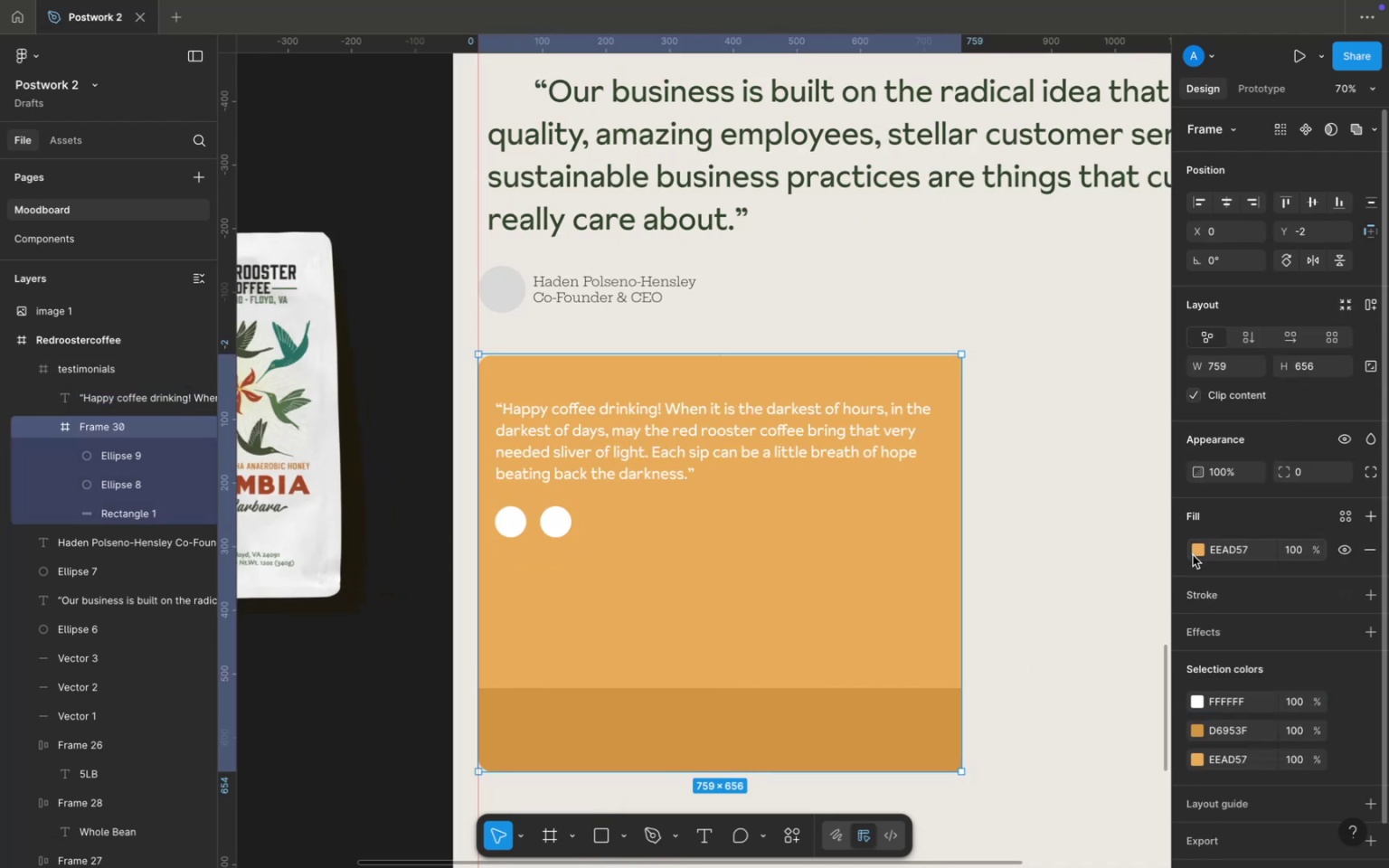 
left_click([1193, 555])
 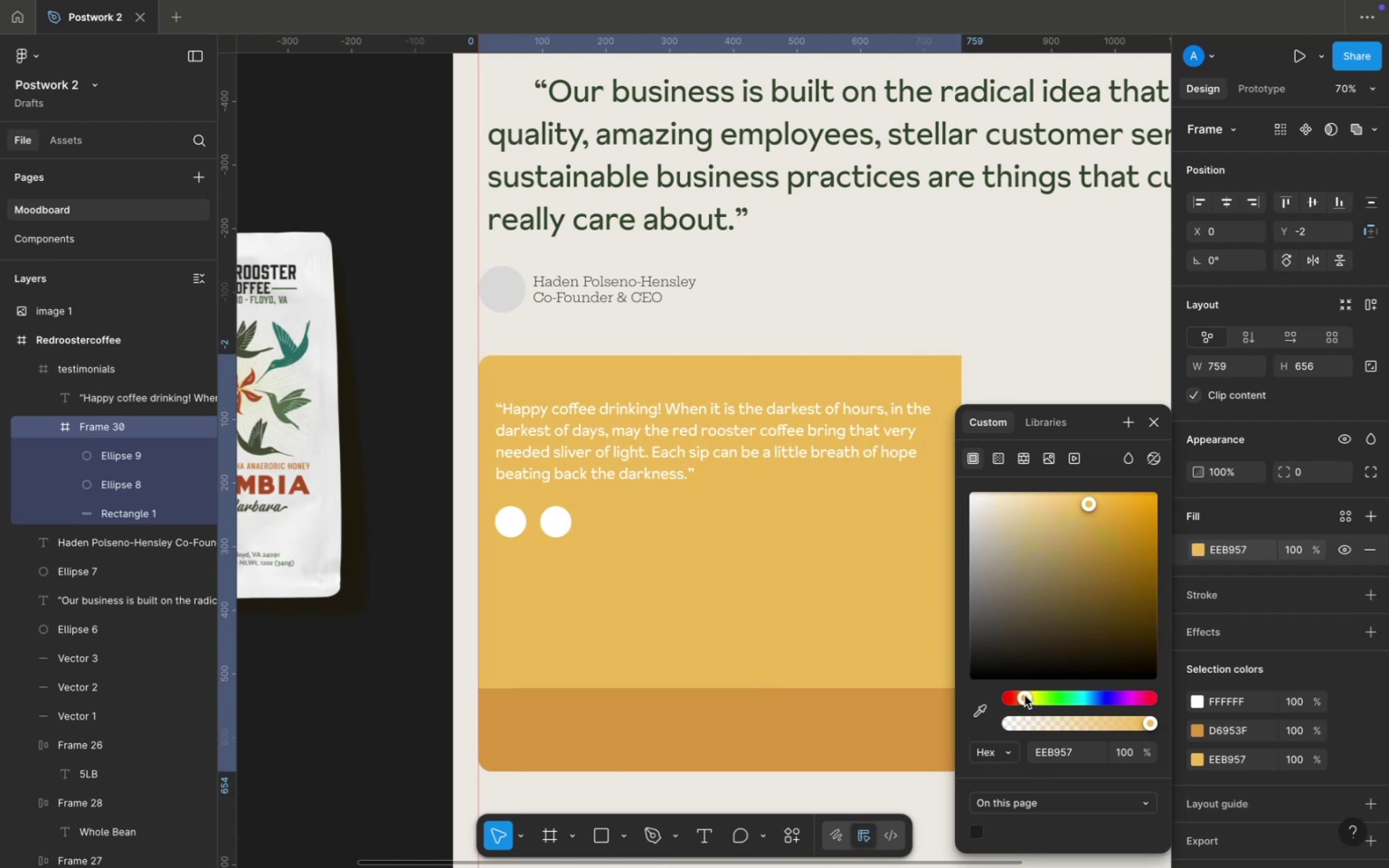 
wait(5.44)
 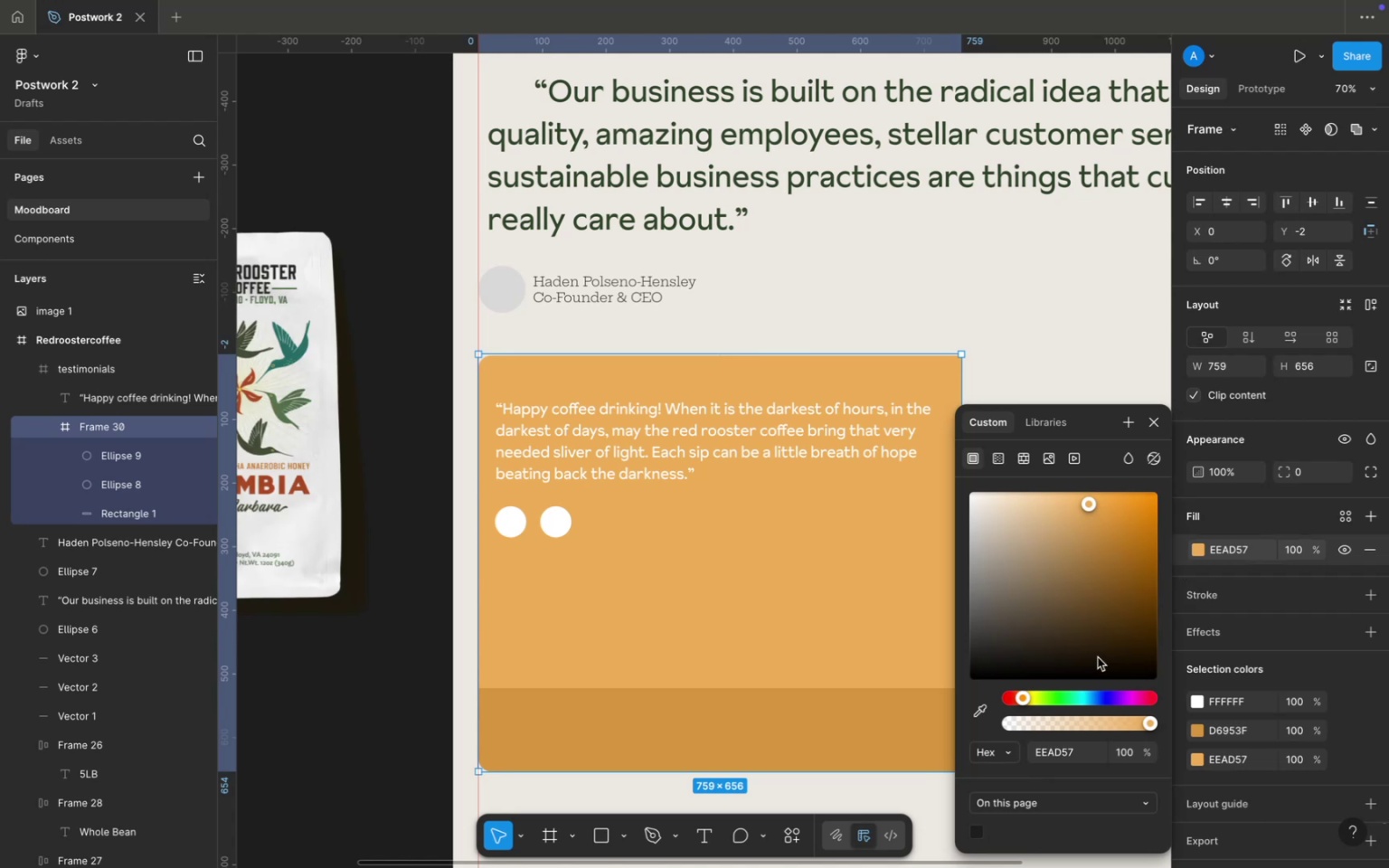 
left_click_drag(start_coordinate=[1119, 520], to_coordinate=[1126, 542])
 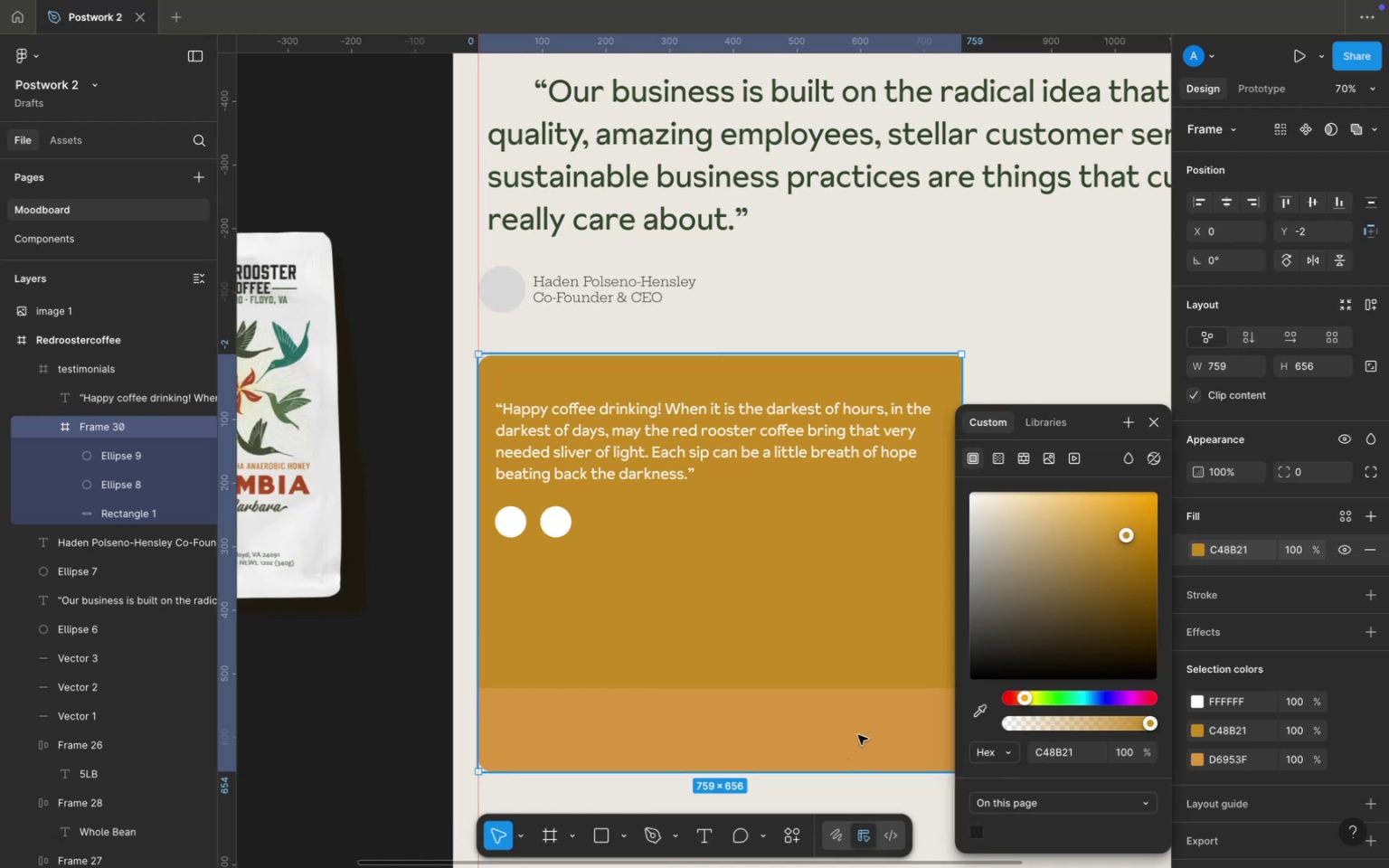 
double_click([858, 735])
 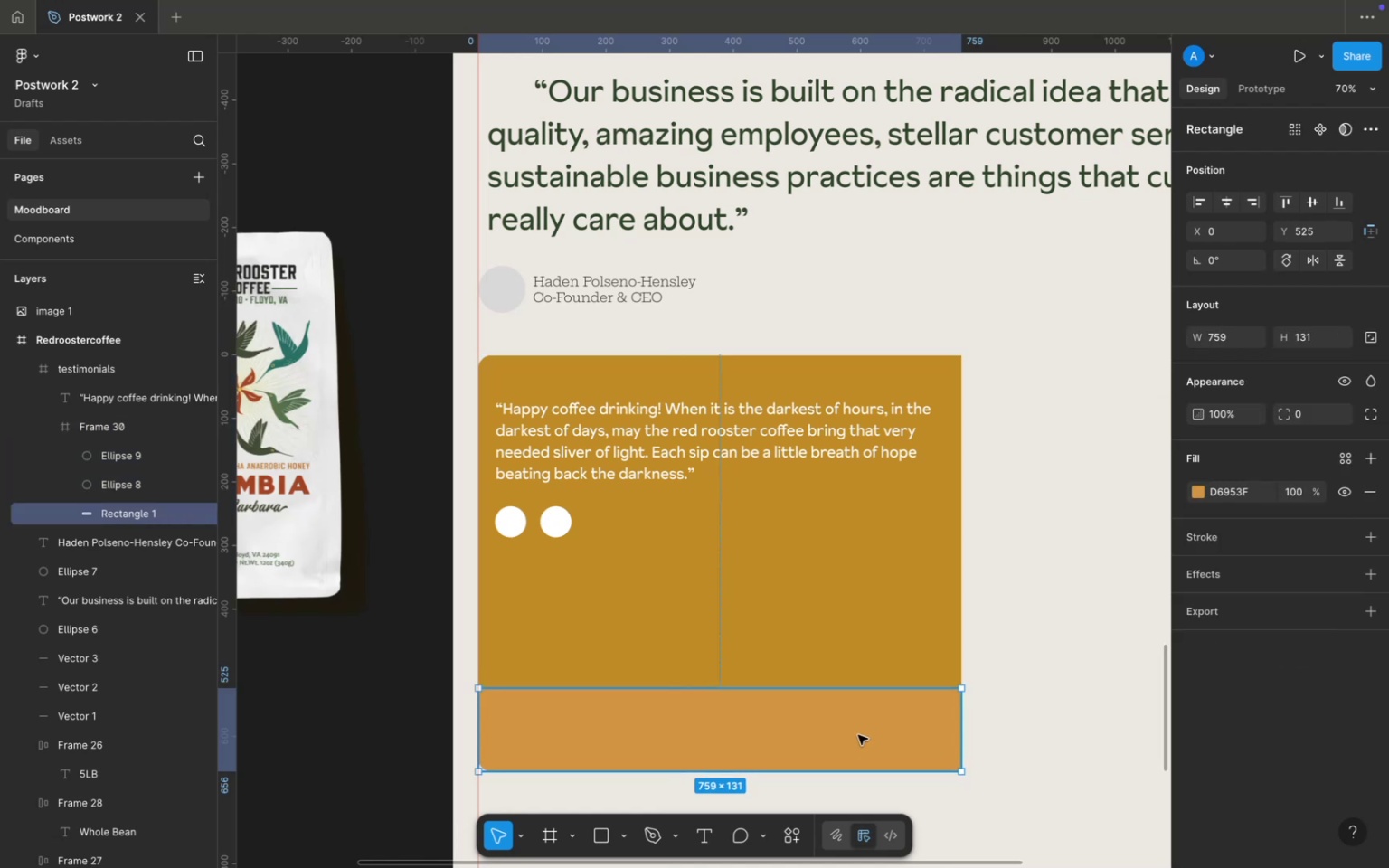 
triple_click([858, 735])
 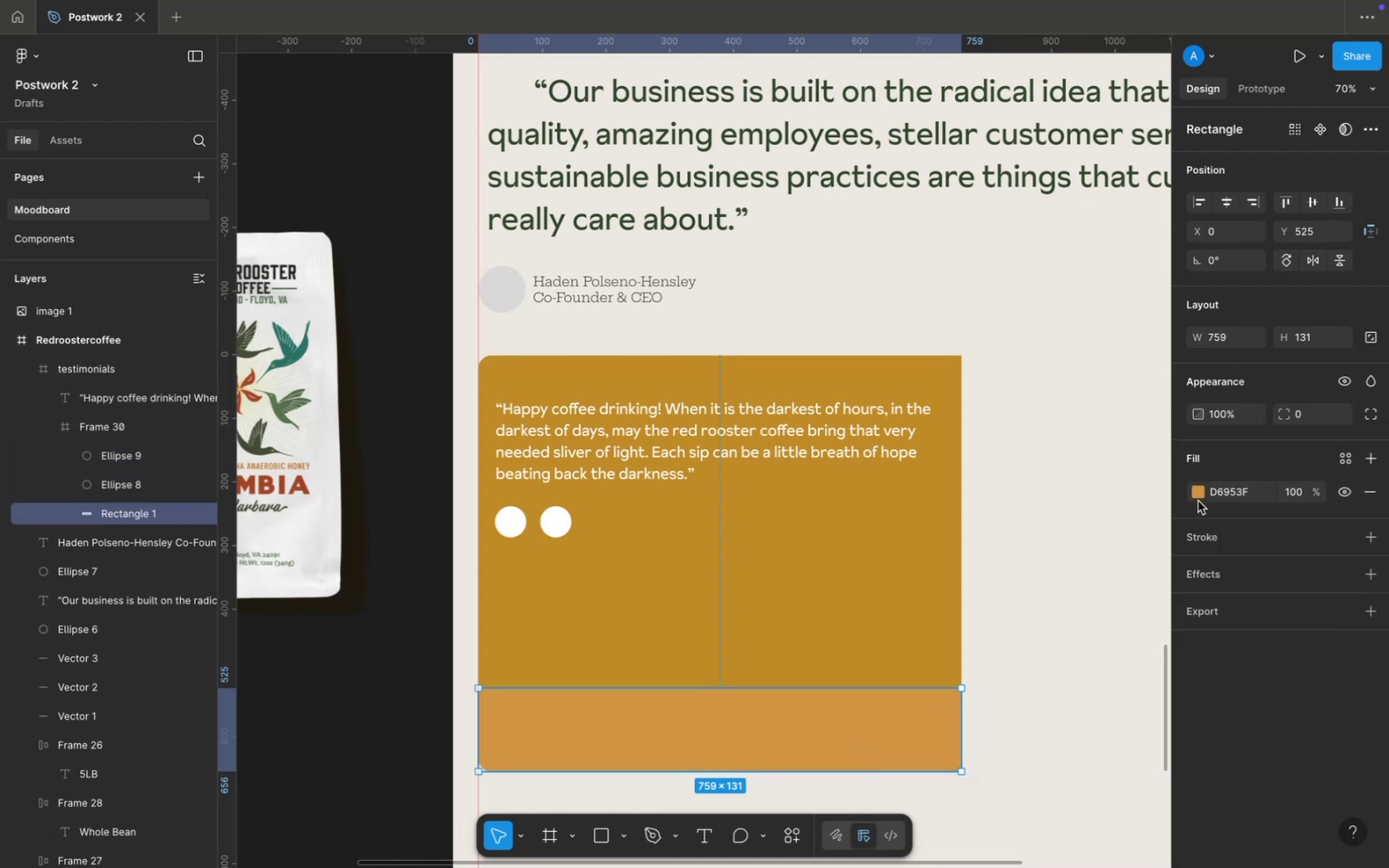 
left_click([1203, 499])
 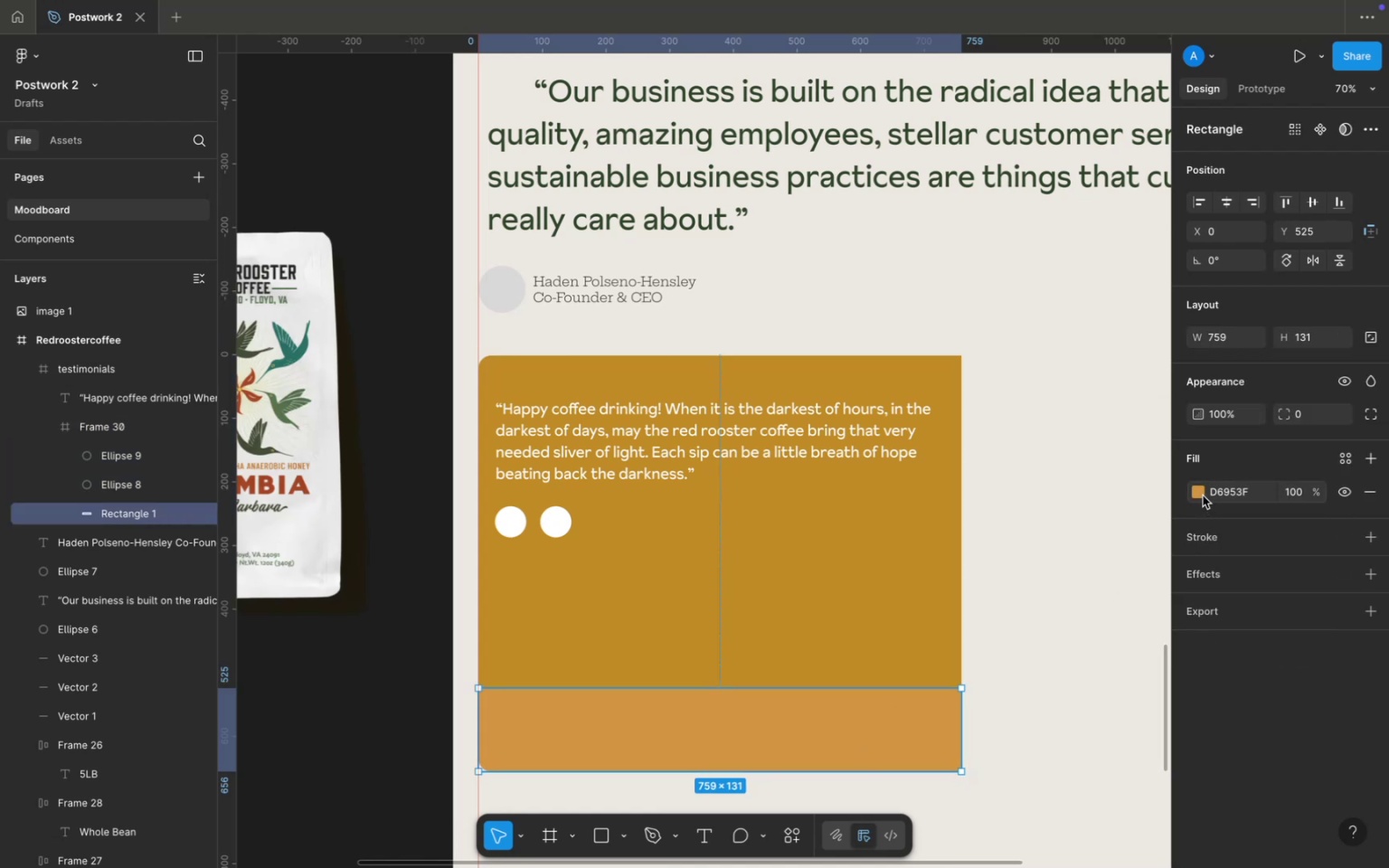 
left_click([1199, 493])
 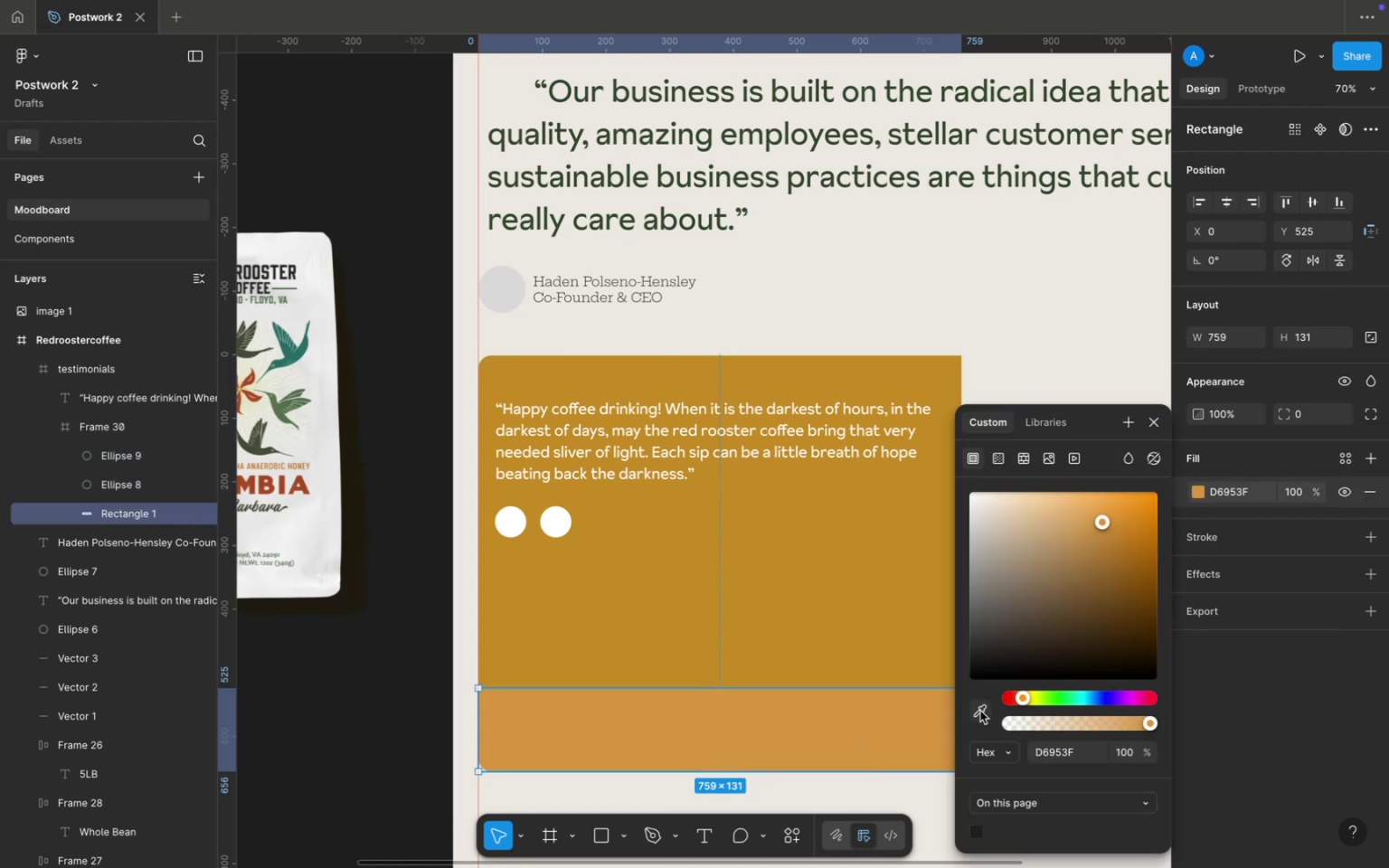 
left_click([980, 711])
 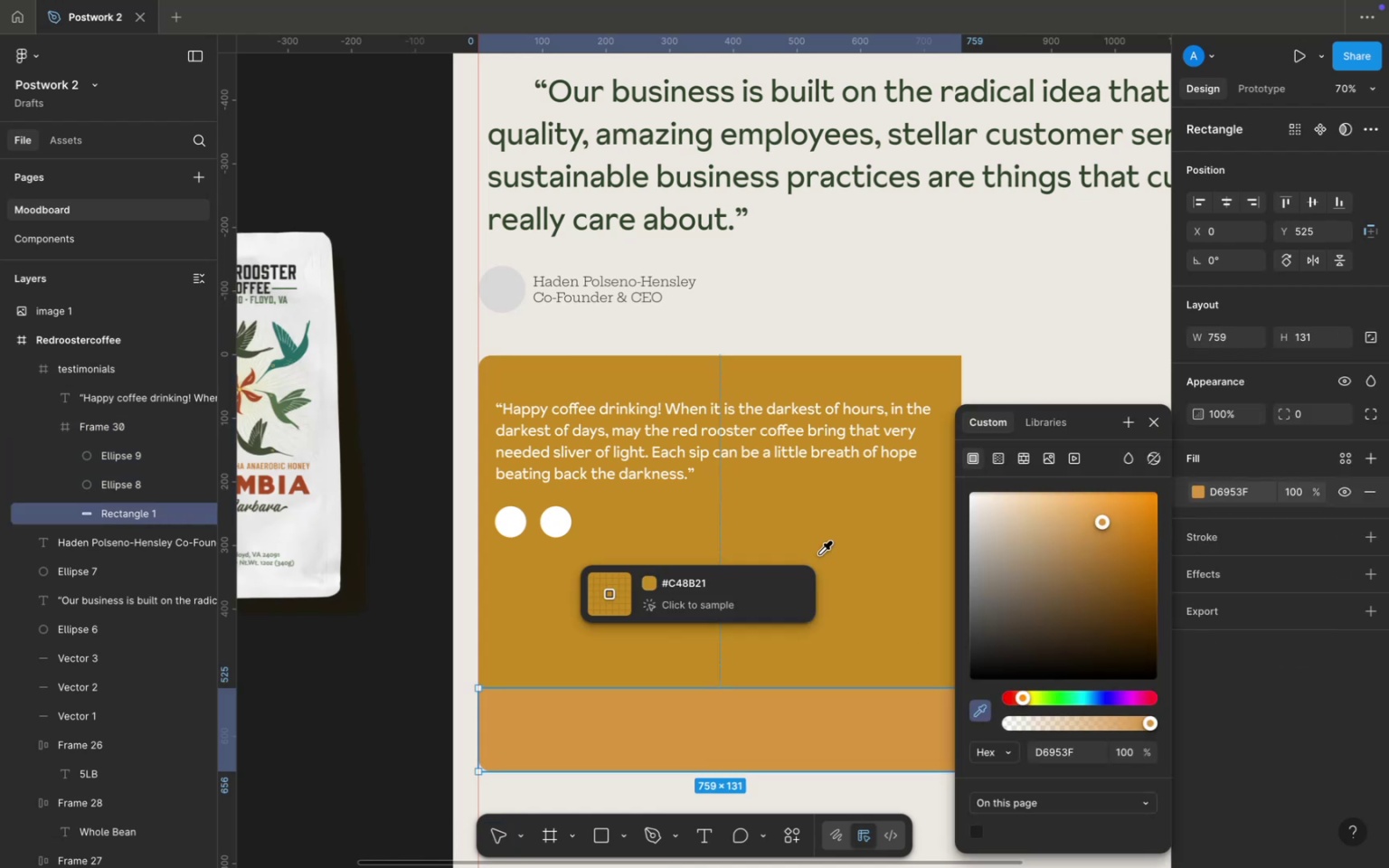 
left_click([813, 545])
 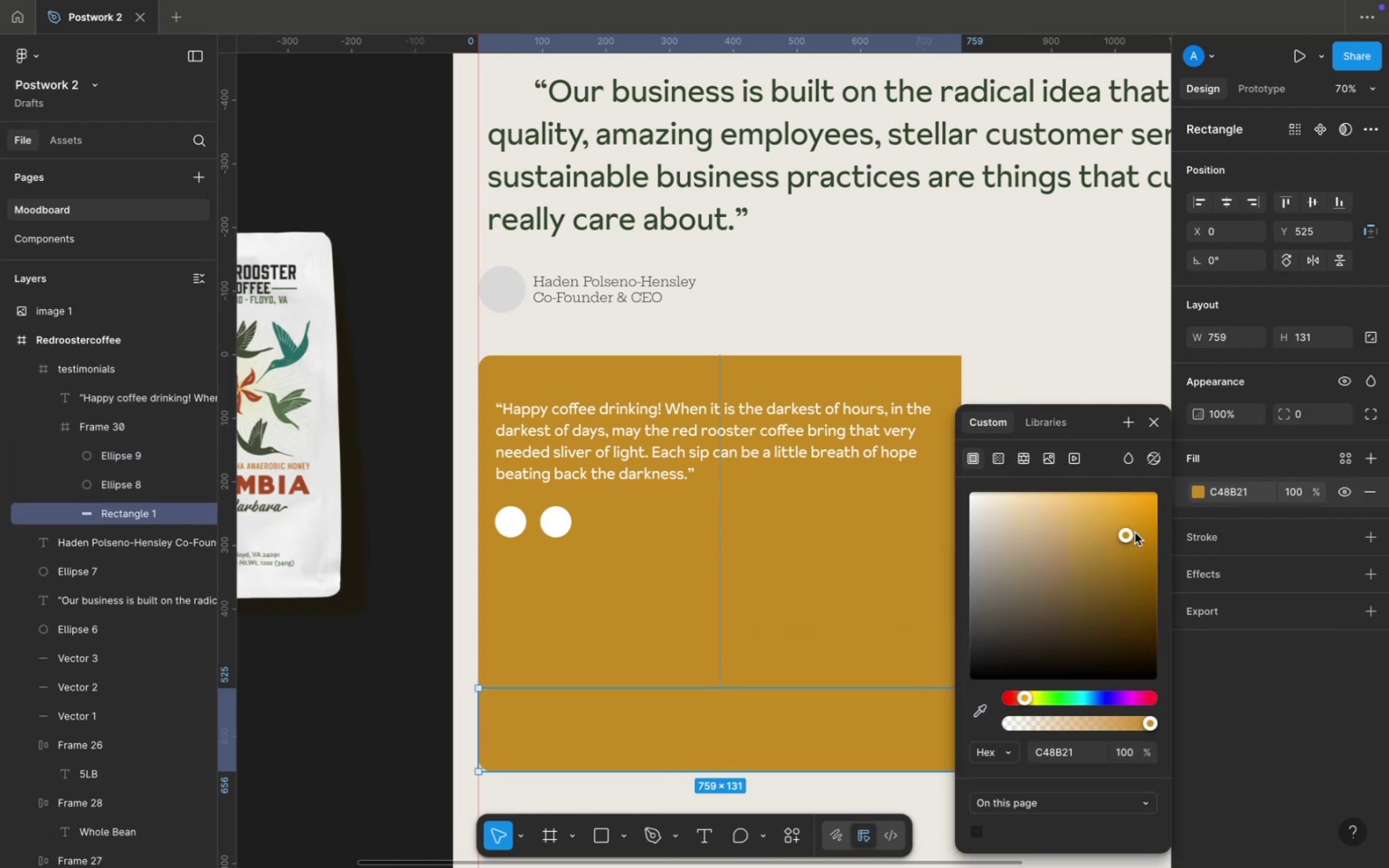 
left_click_drag(start_coordinate=[1124, 534], to_coordinate=[1107, 554])
 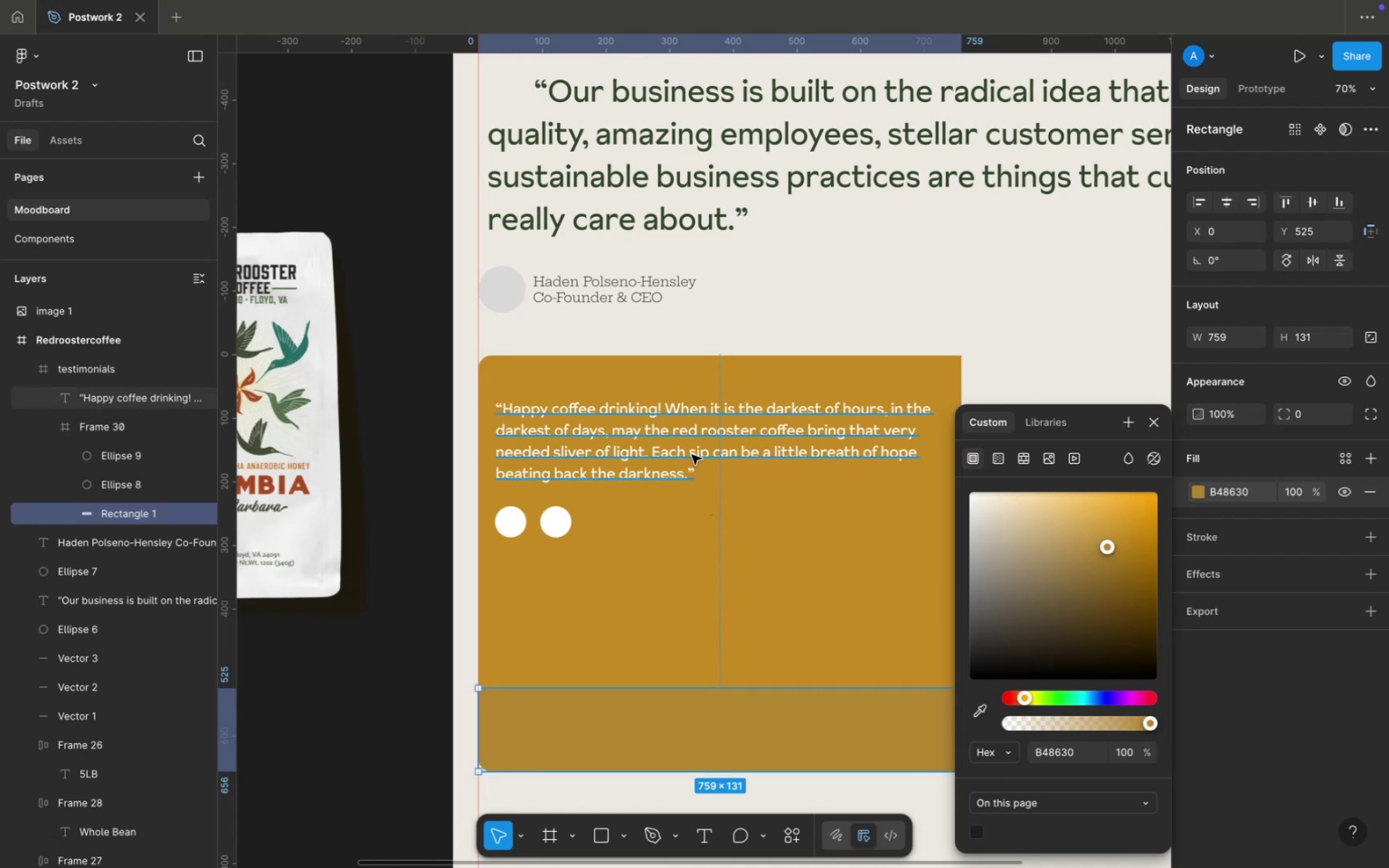 
left_click([692, 455])
 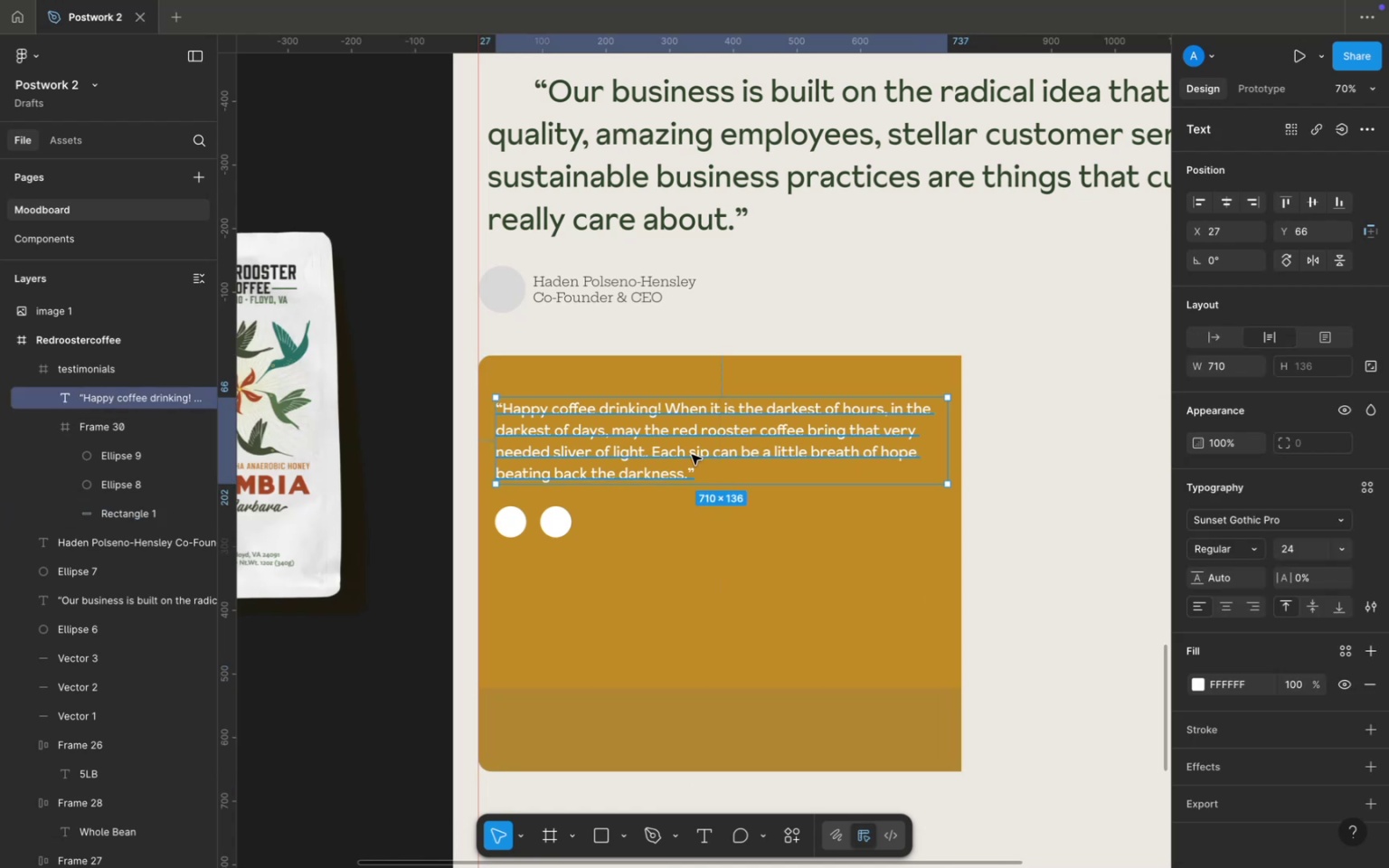 
left_click_drag(start_coordinate=[691, 455], to_coordinate=[690, 442])
 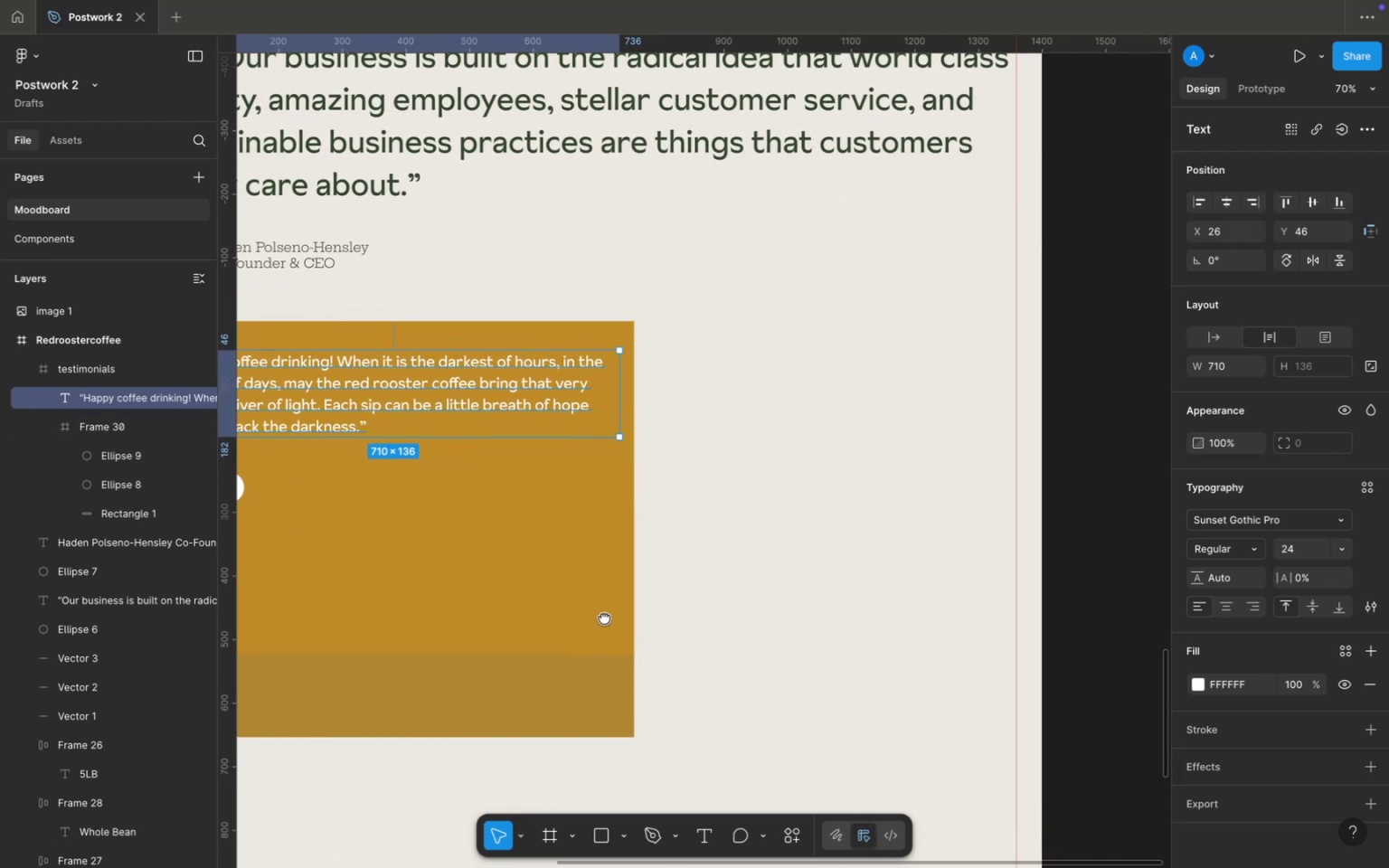 
left_click([777, 553])
 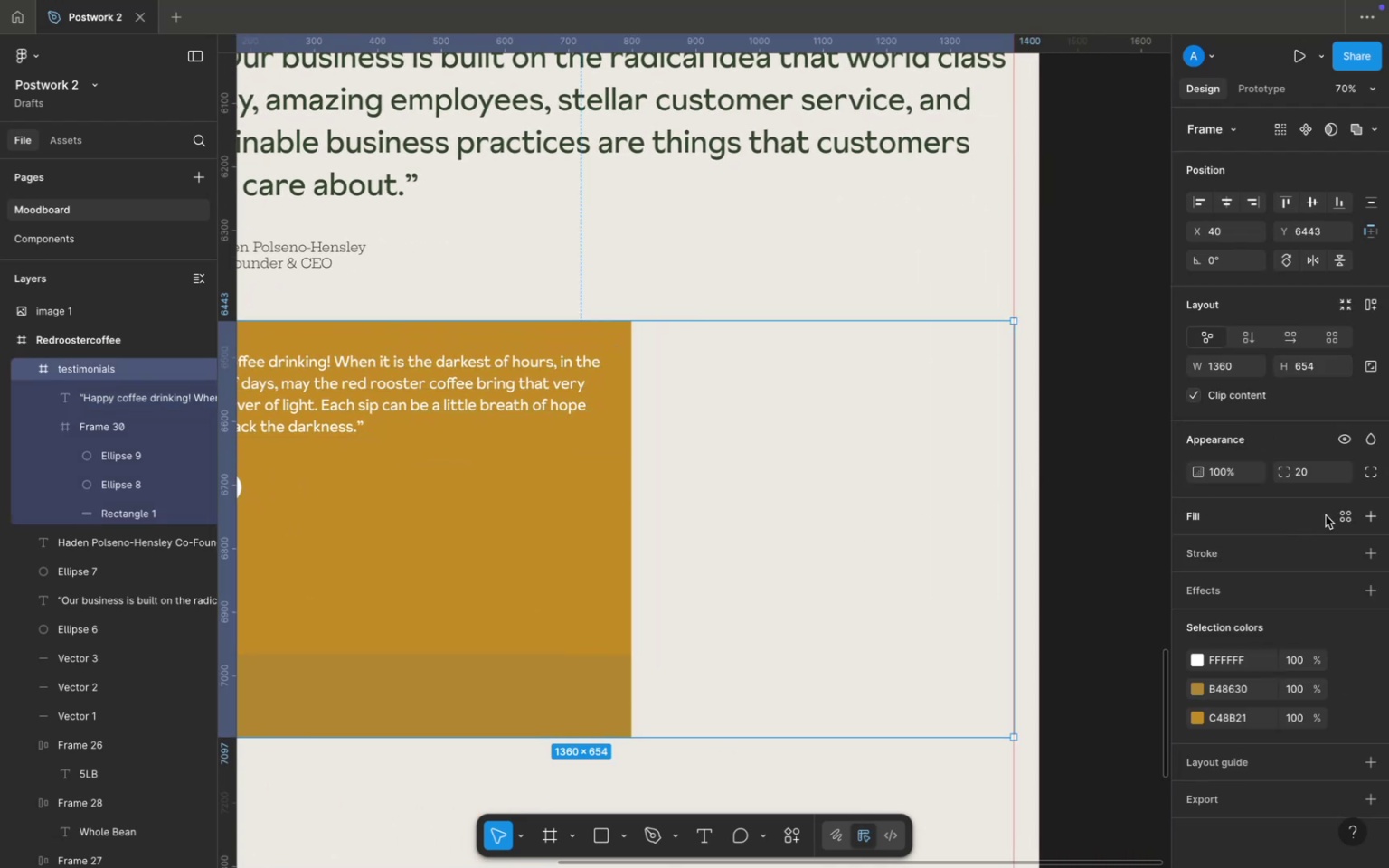 
left_click([1367, 516])
 